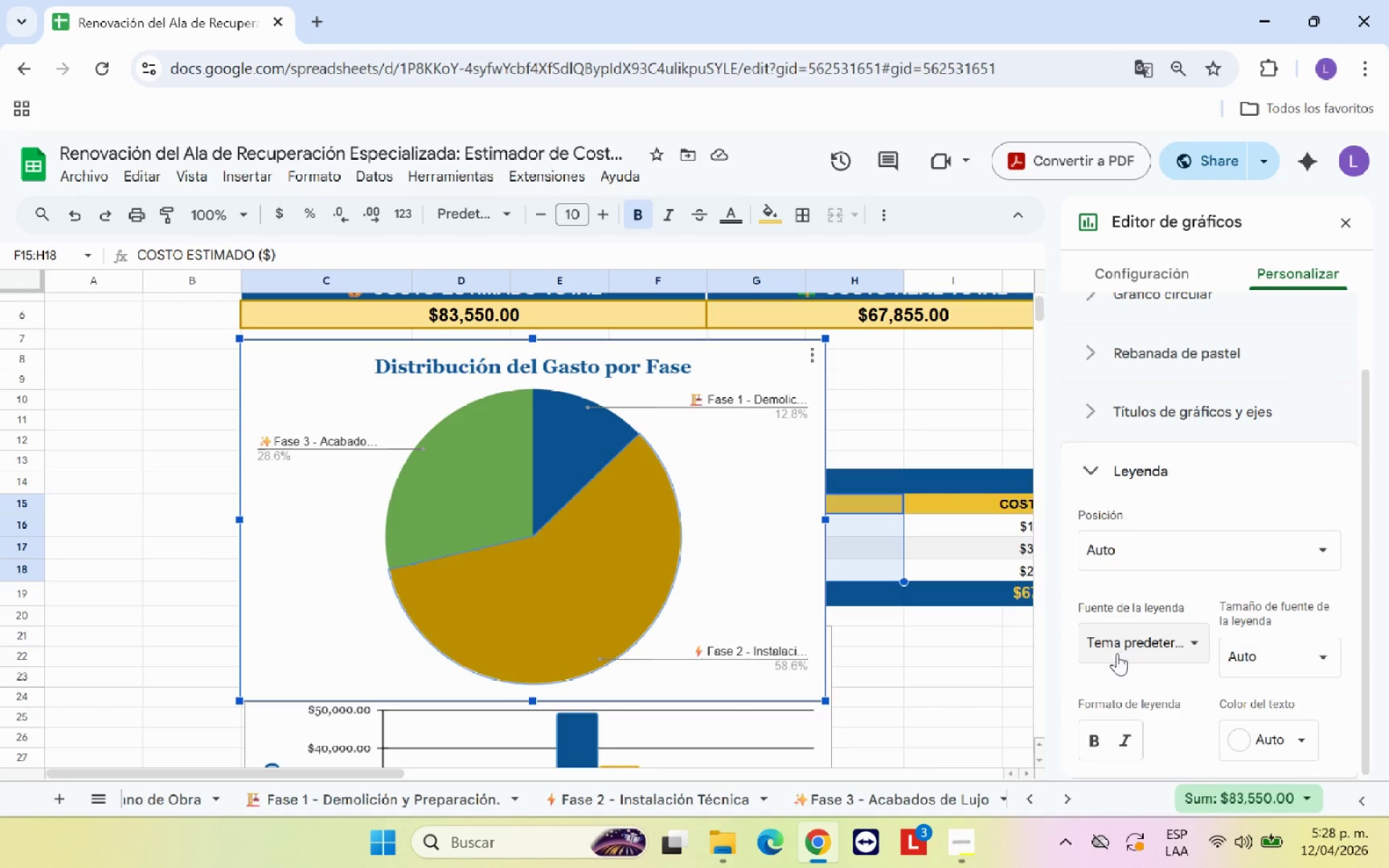 
left_click([1103, 746])
 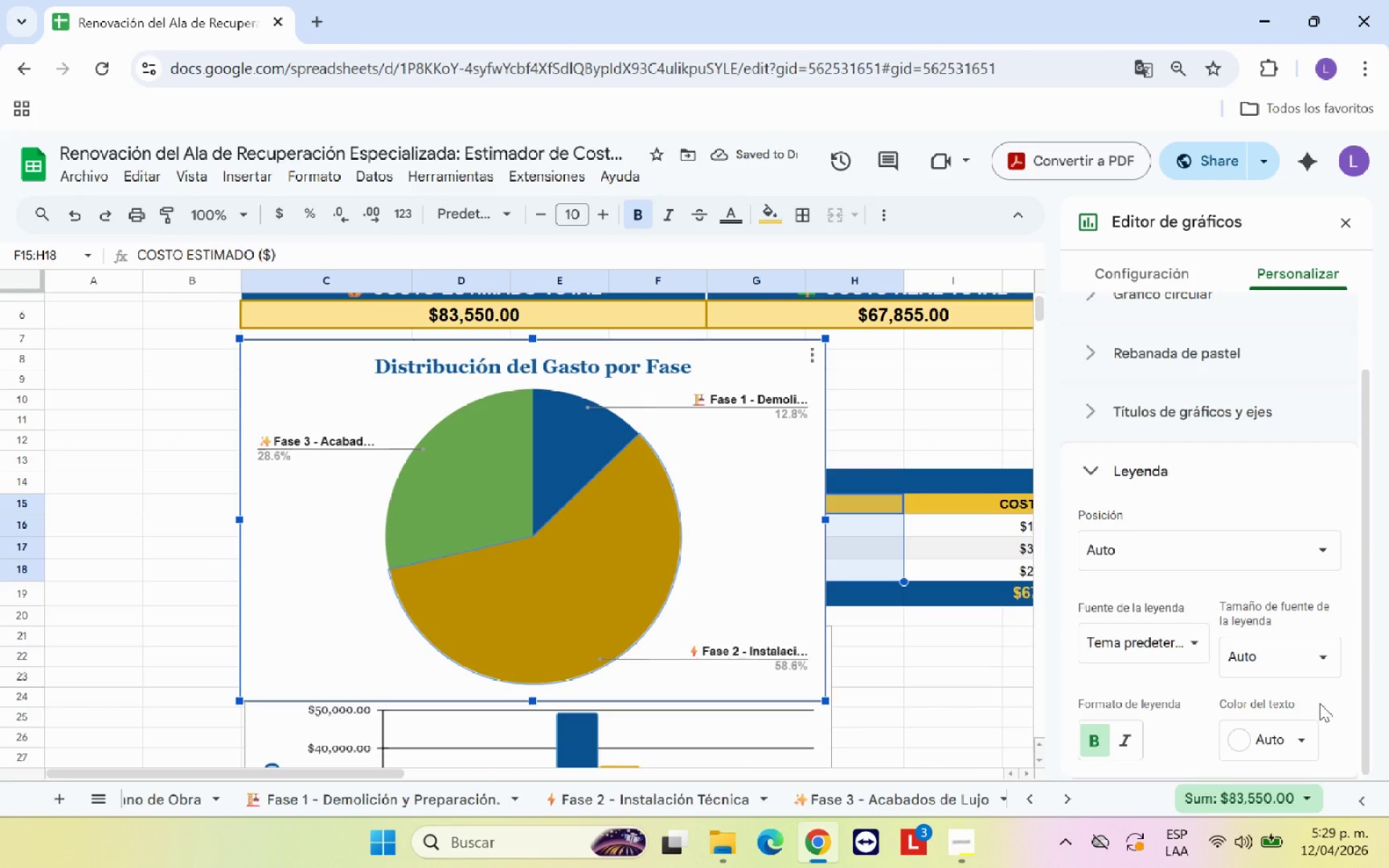 
wait(5.3)
 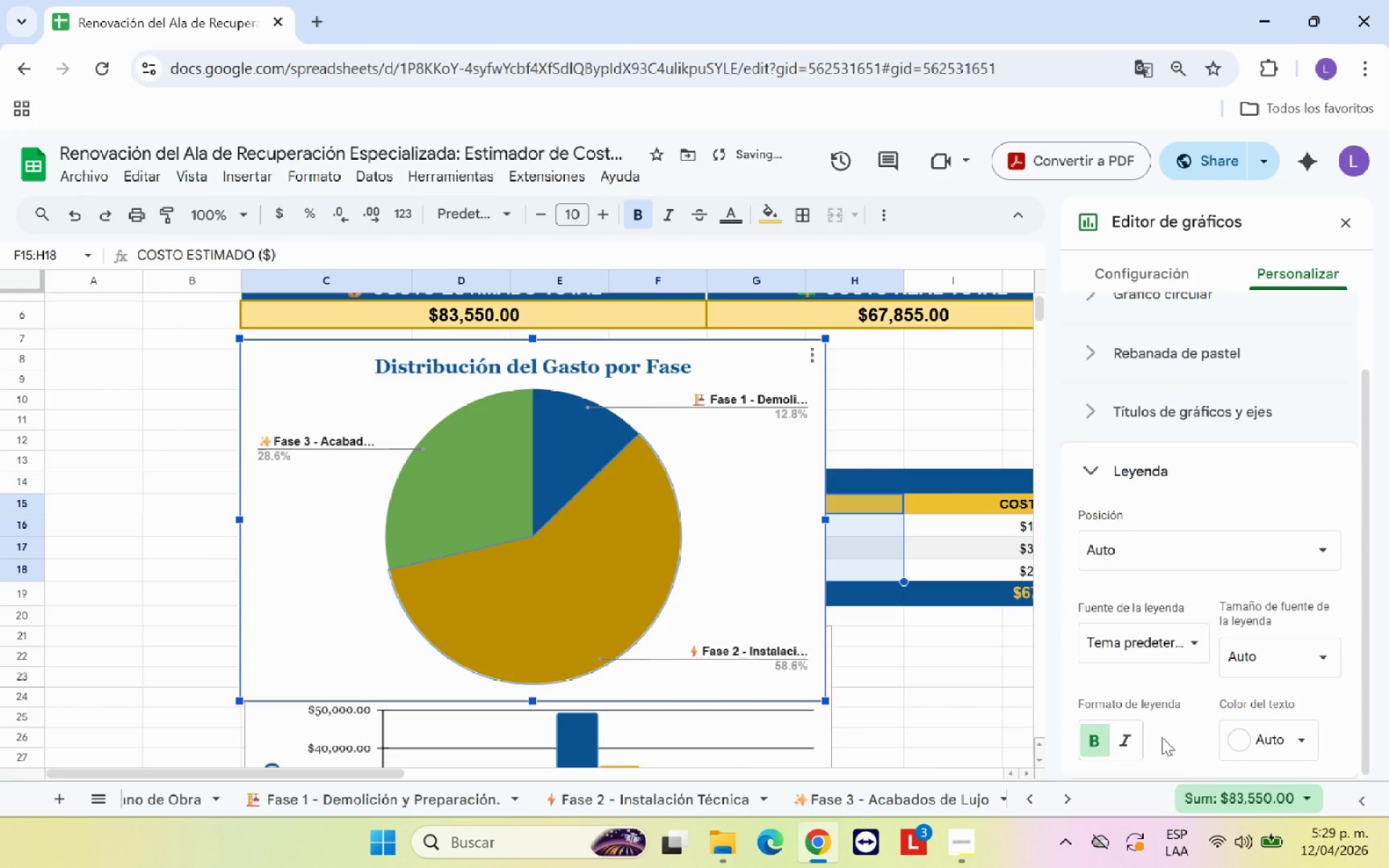 
scroll: coordinate [1249, 684], scroll_direction: down, amount: 5.0
 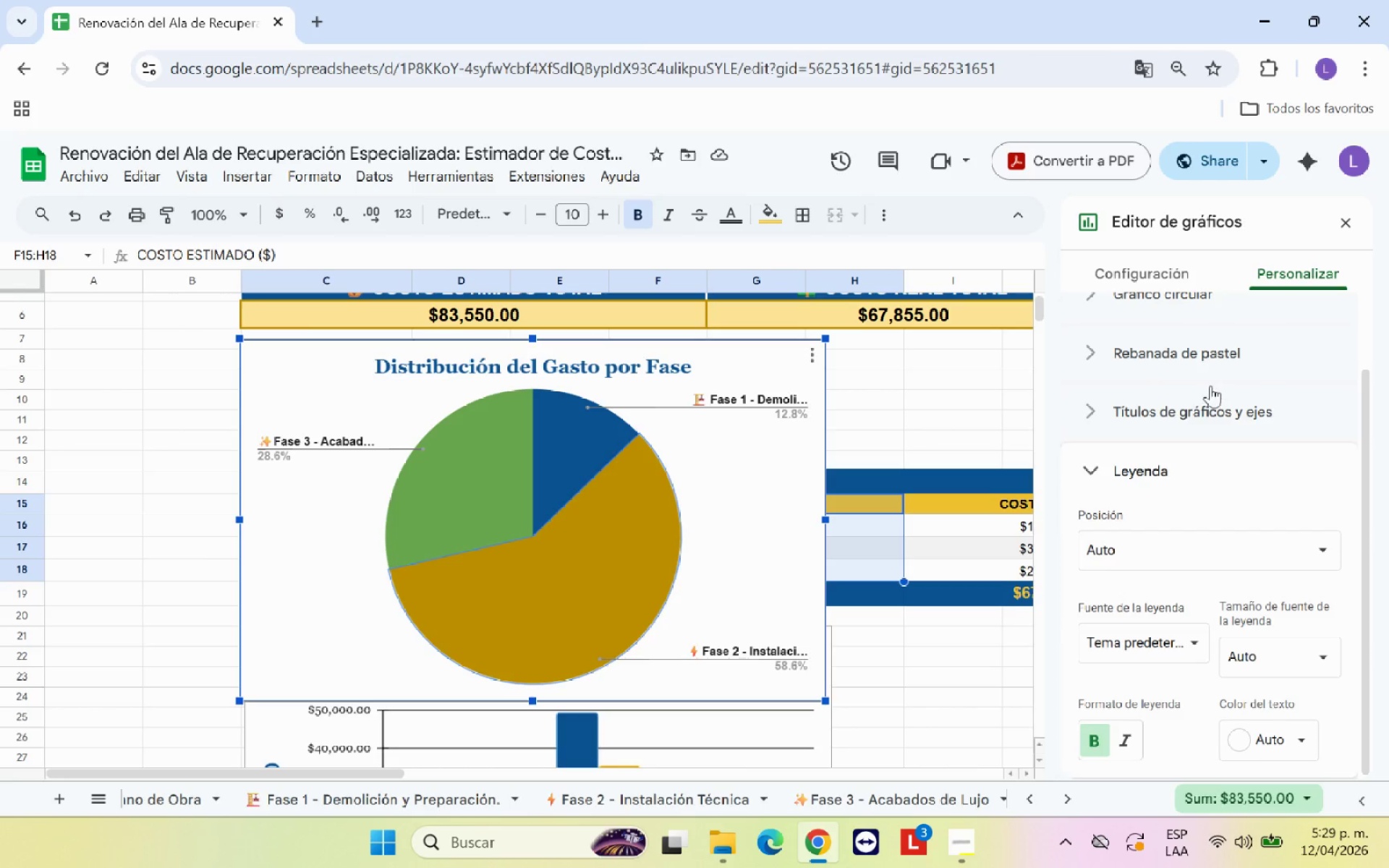 
left_click([1211, 408])
 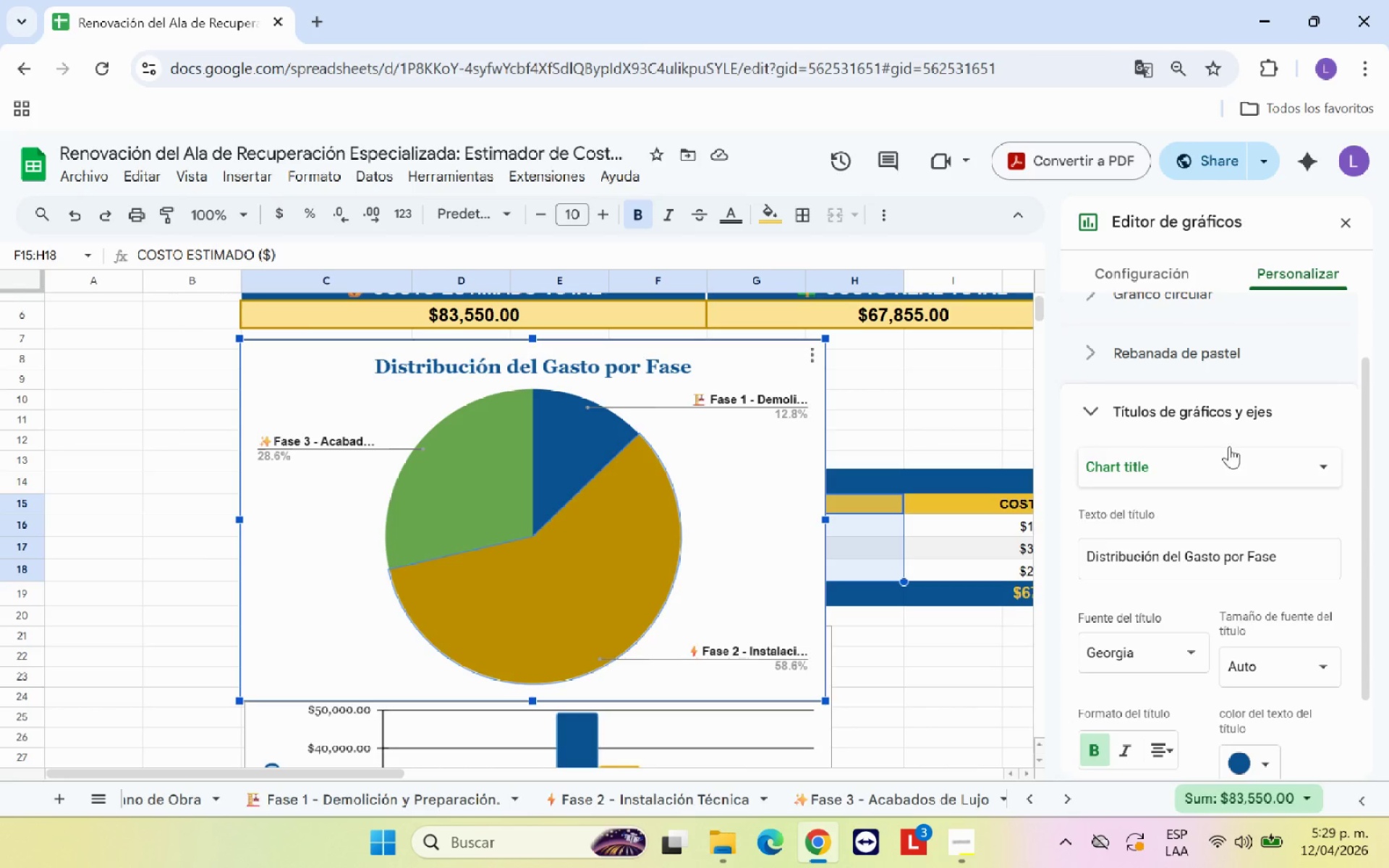 
scroll: coordinate [1235, 509], scroll_direction: none, amount: 0.0
 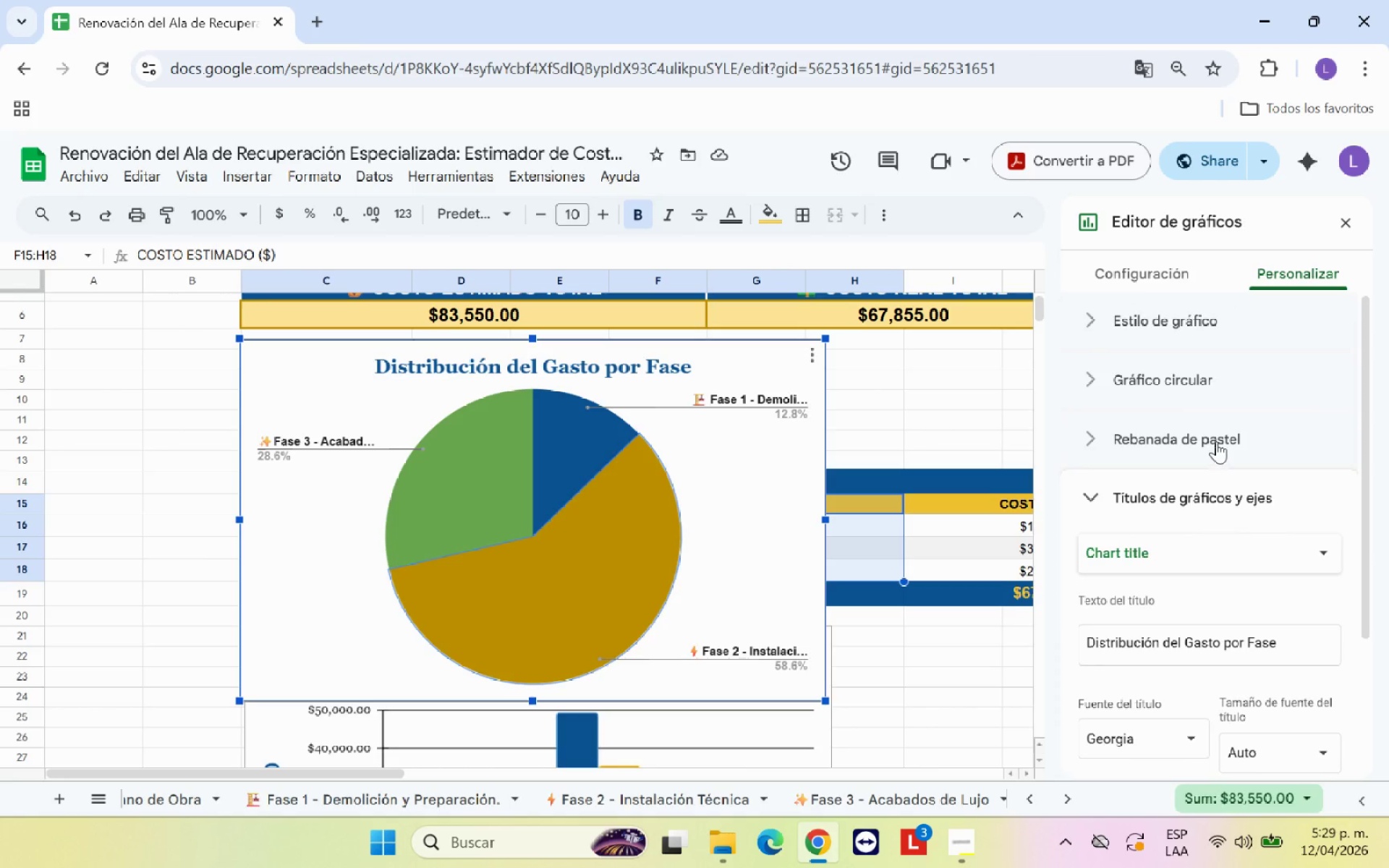 
left_click([1216, 440])
 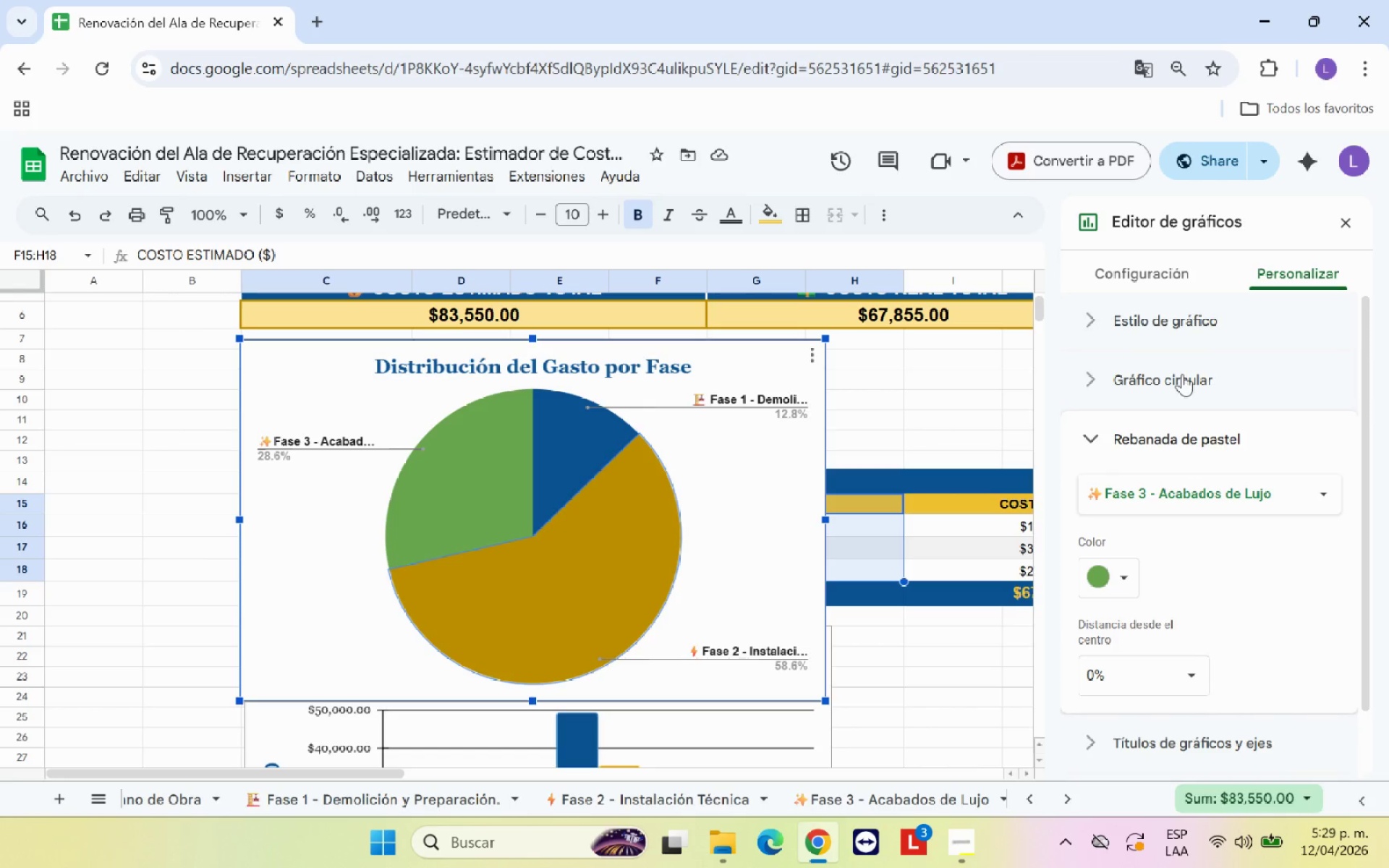 
left_click([1182, 373])
 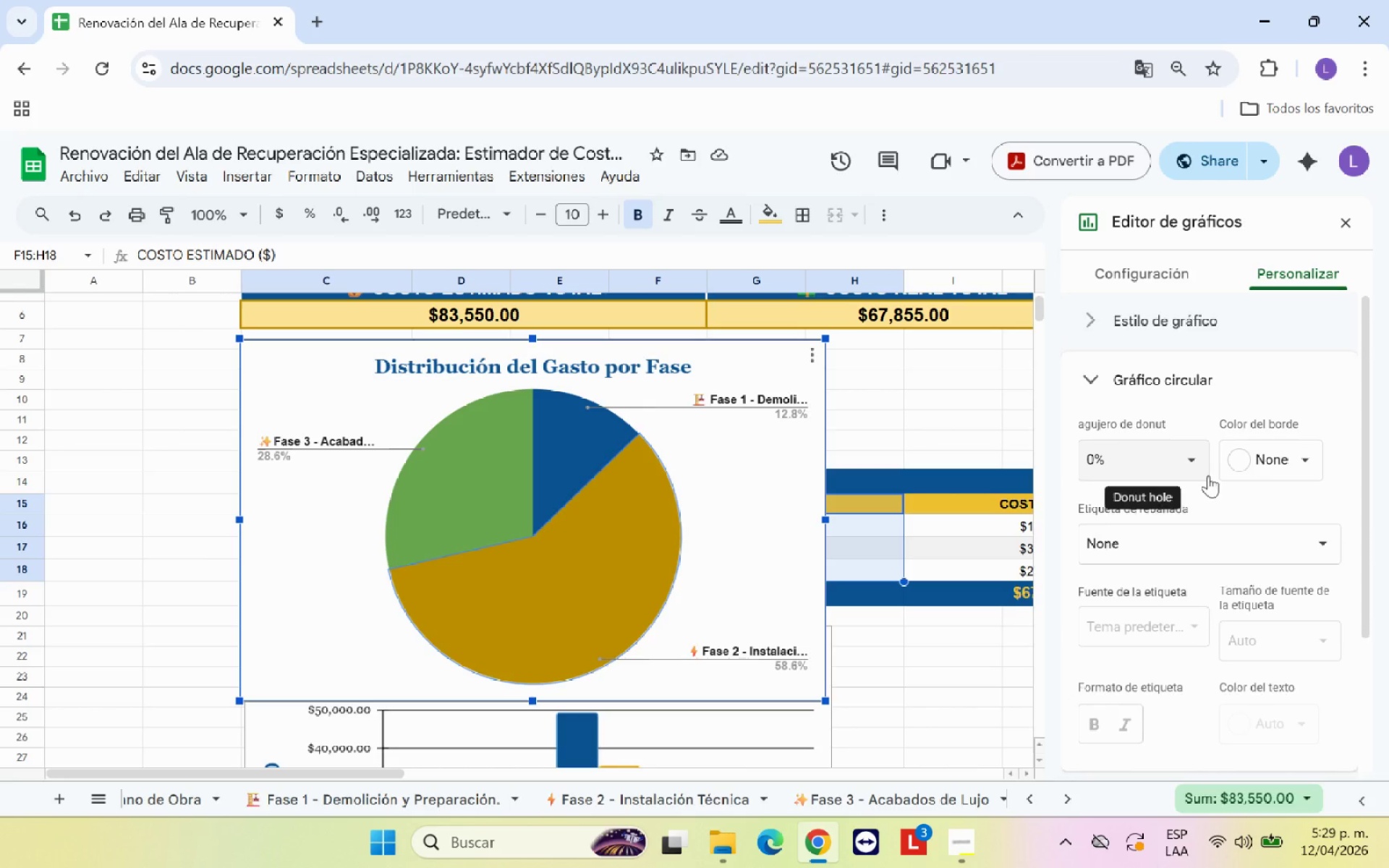 
scroll: coordinate [1209, 477], scroll_direction: down, amount: 2.0
 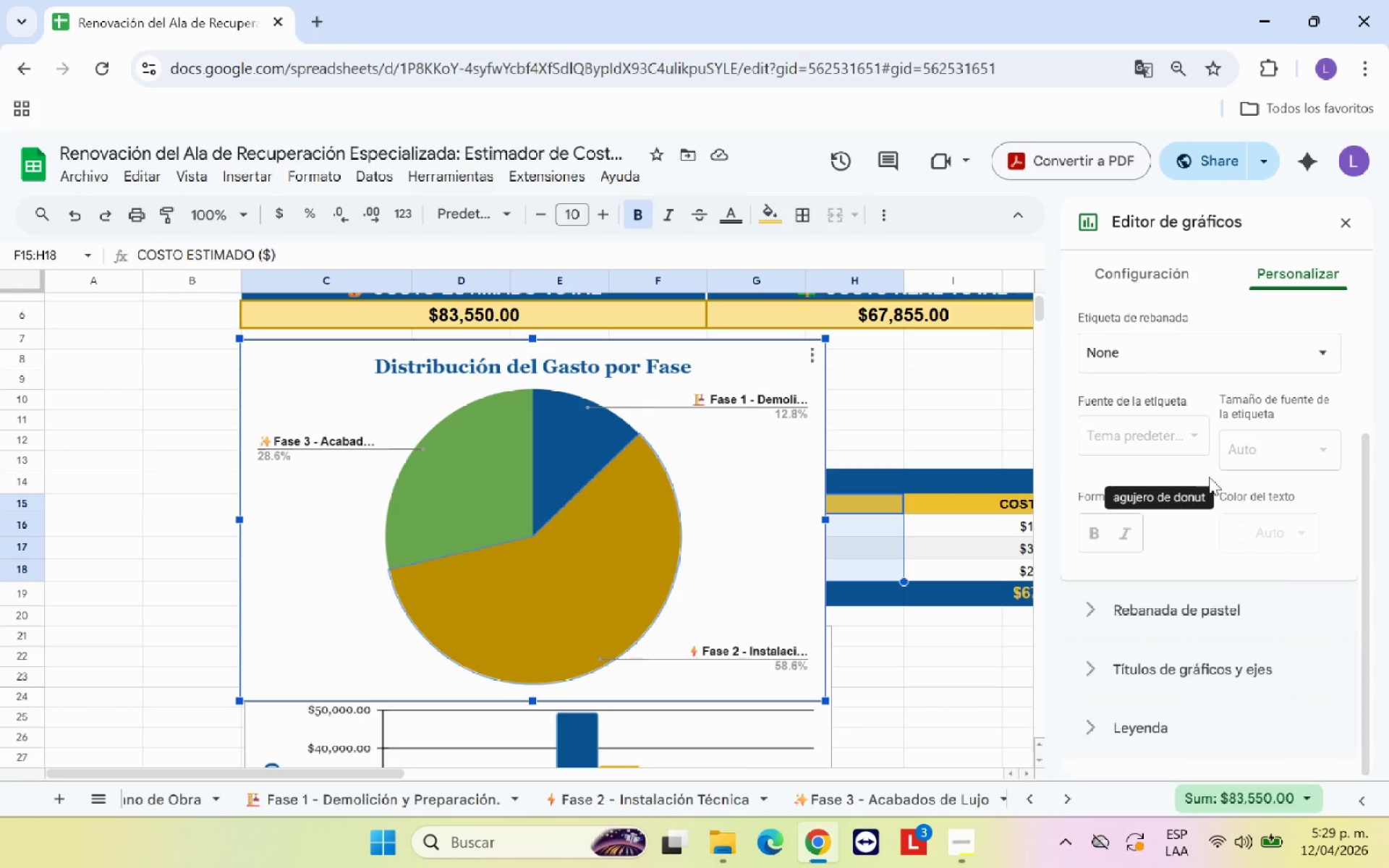 
scroll: coordinate [1209, 477], scroll_direction: up, amount: 4.0
 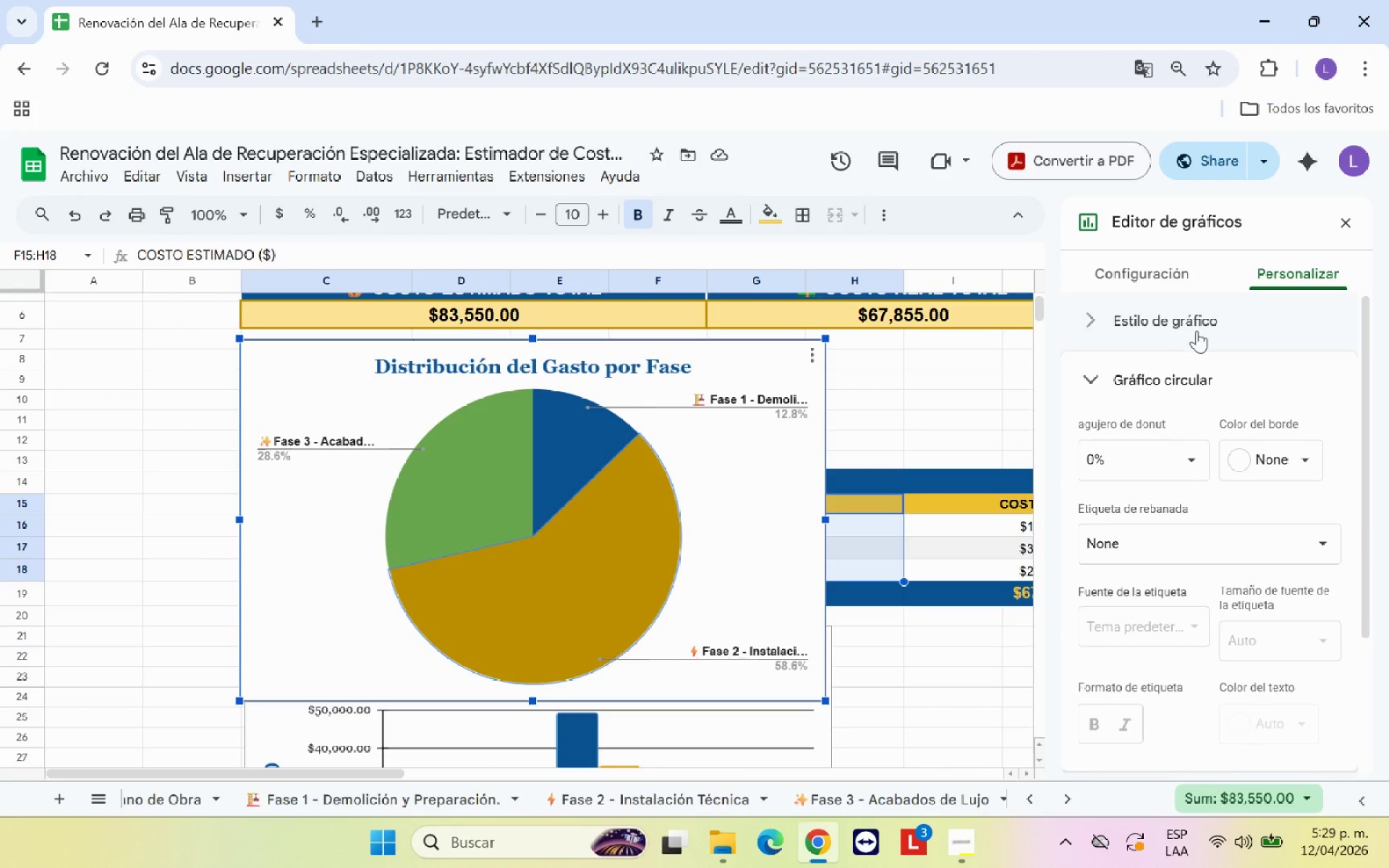 
left_click([1200, 324])
 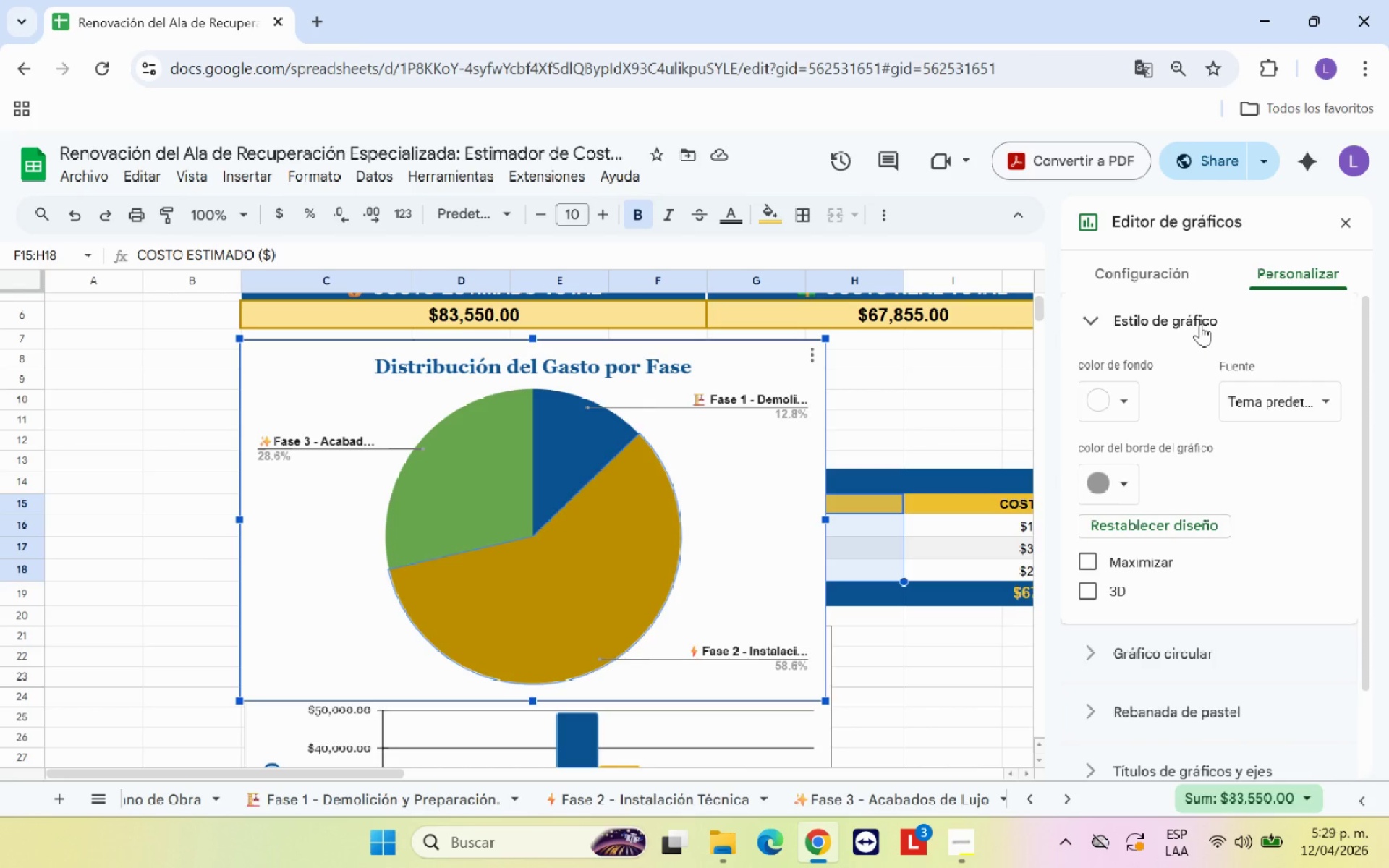 
scroll: coordinate [1173, 699], scroll_direction: down, amount: 13.0
 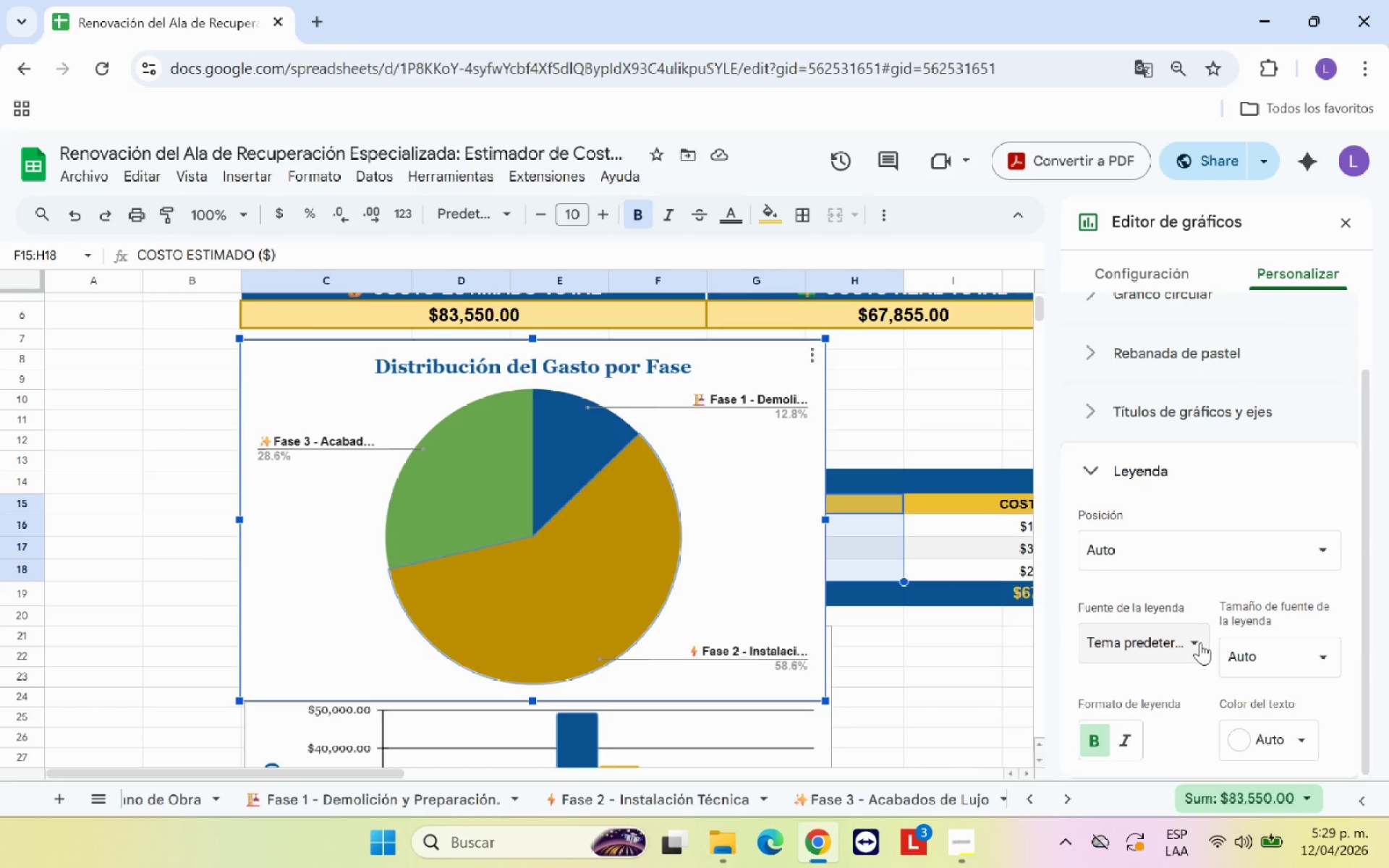 
left_click([1195, 641])
 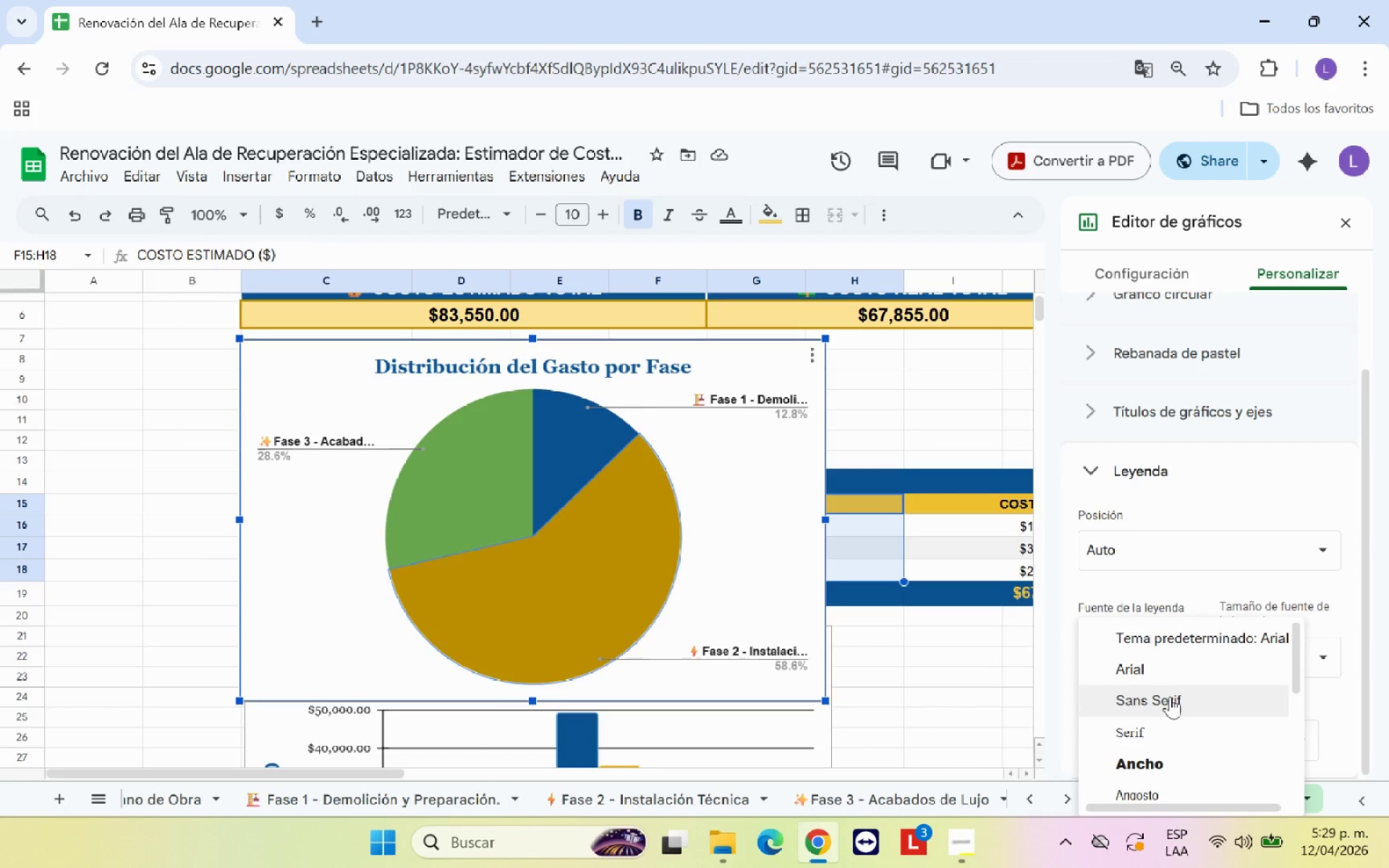 
scroll: coordinate [1170, 704], scroll_direction: down, amount: 5.0
 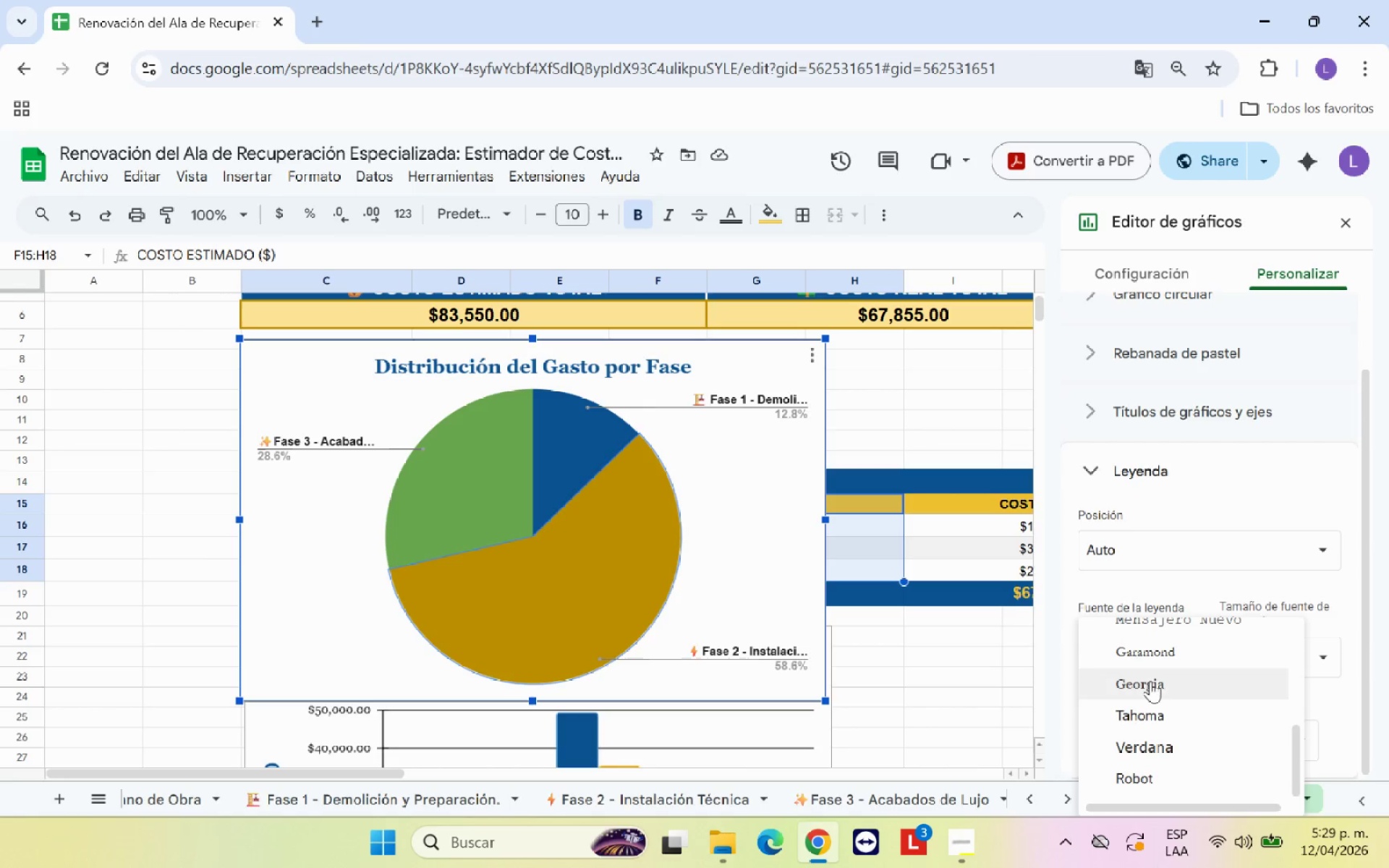 
left_click([1150, 679])
 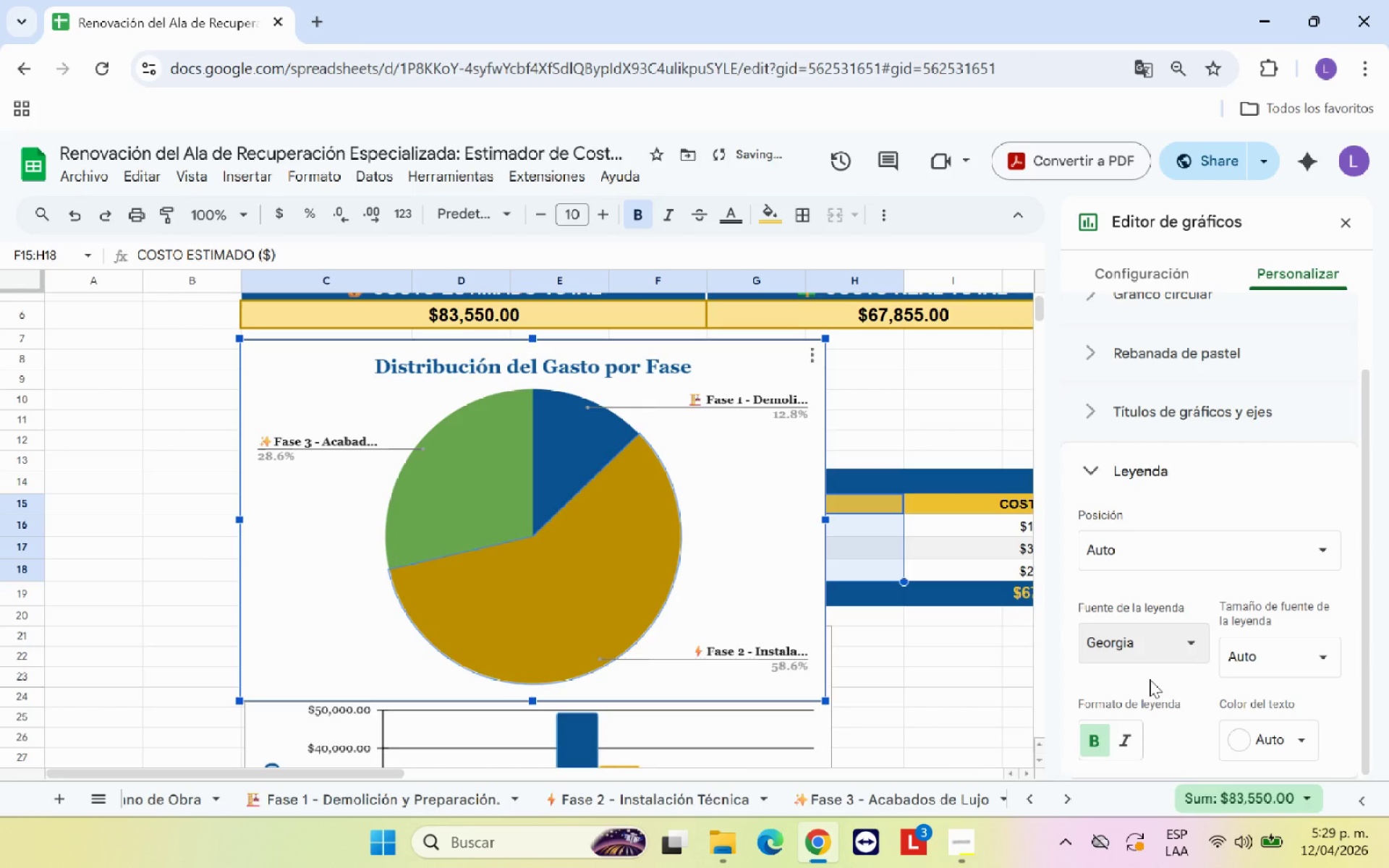 
scroll: coordinate [1254, 586], scroll_direction: down, amount: 7.0
 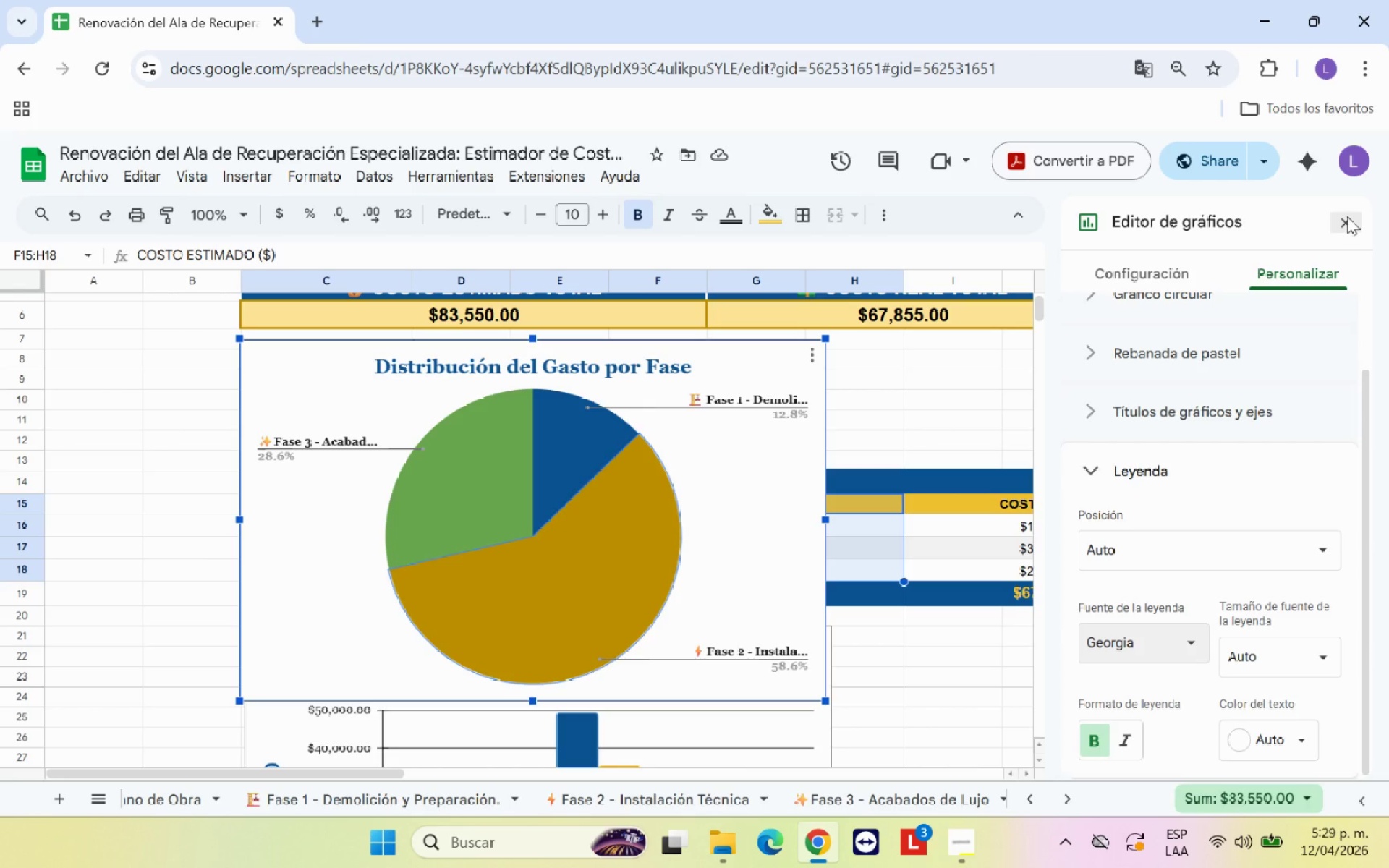 
left_click([1347, 216])
 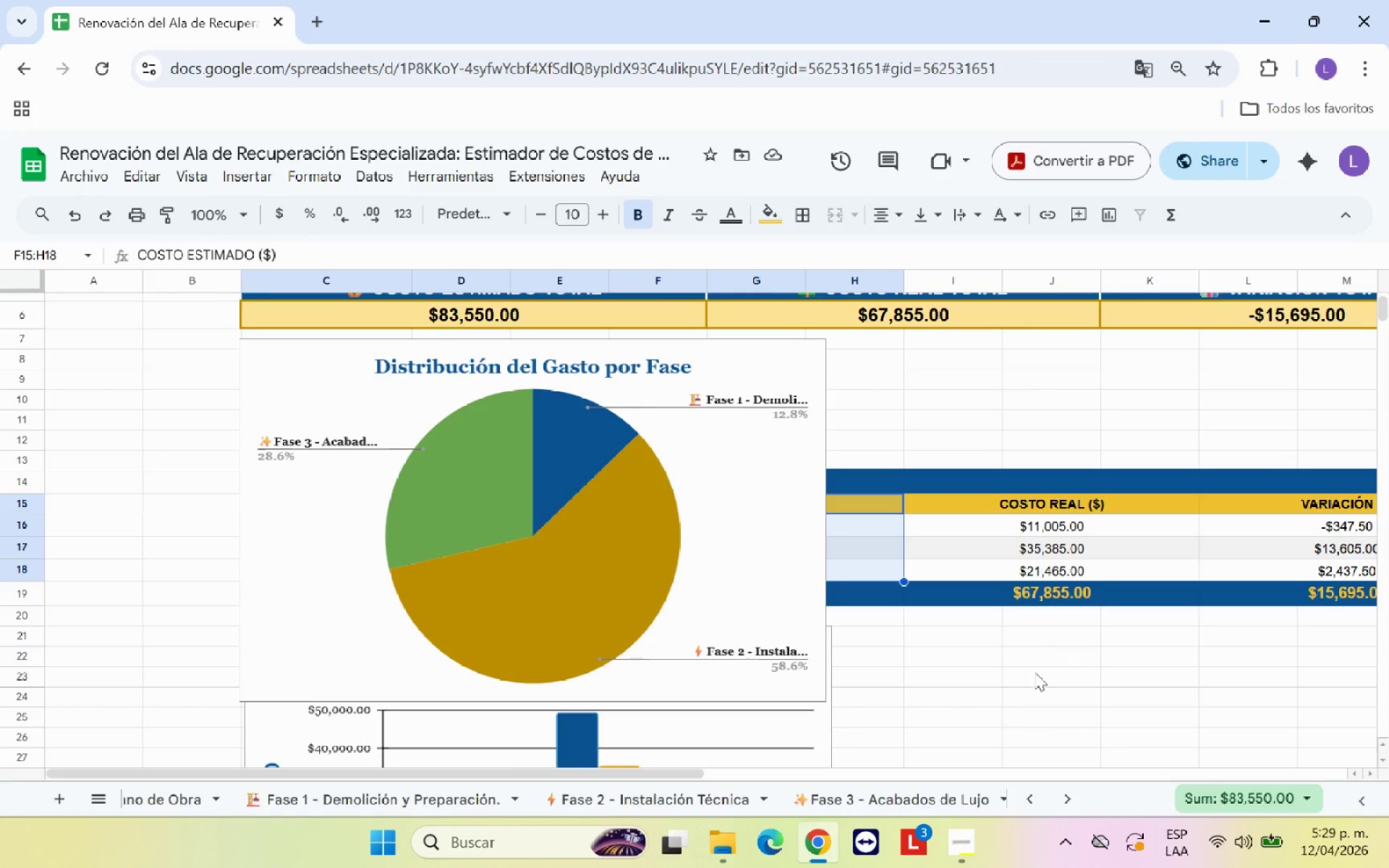 
left_click([1021, 682])
 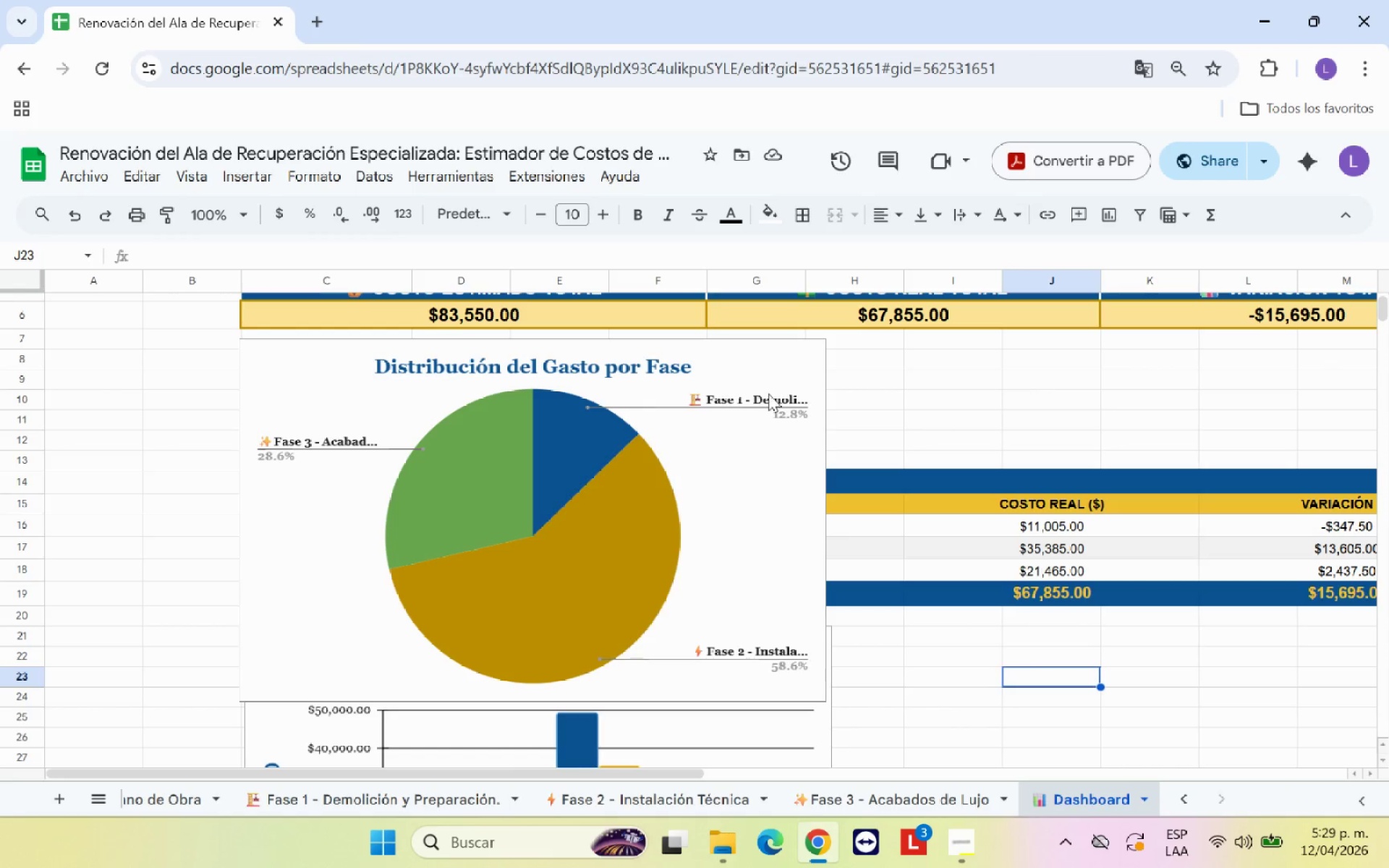 
left_click([766, 371])
 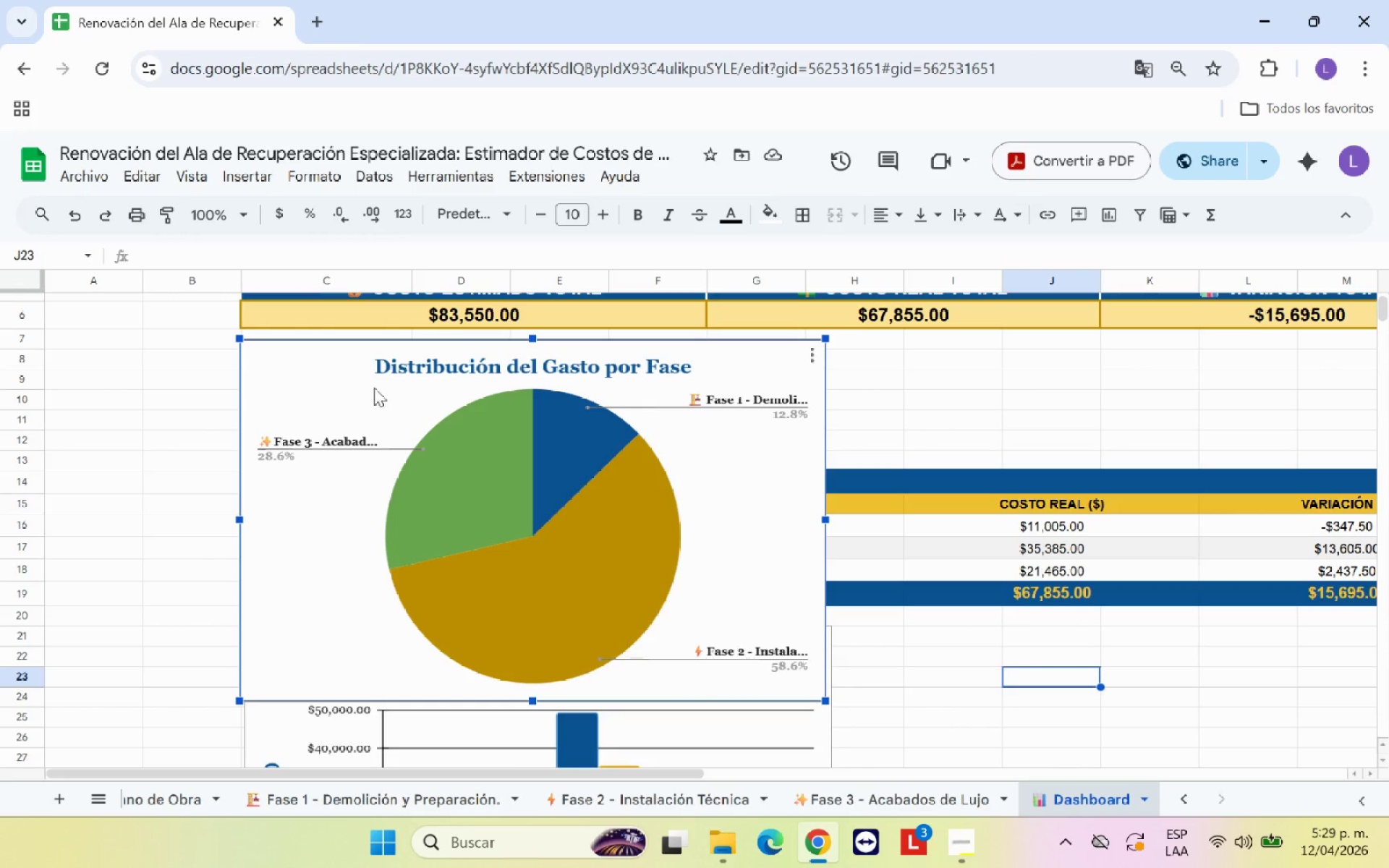 
left_click_drag(start_coordinate=[357, 370], to_coordinate=[969, 665])
 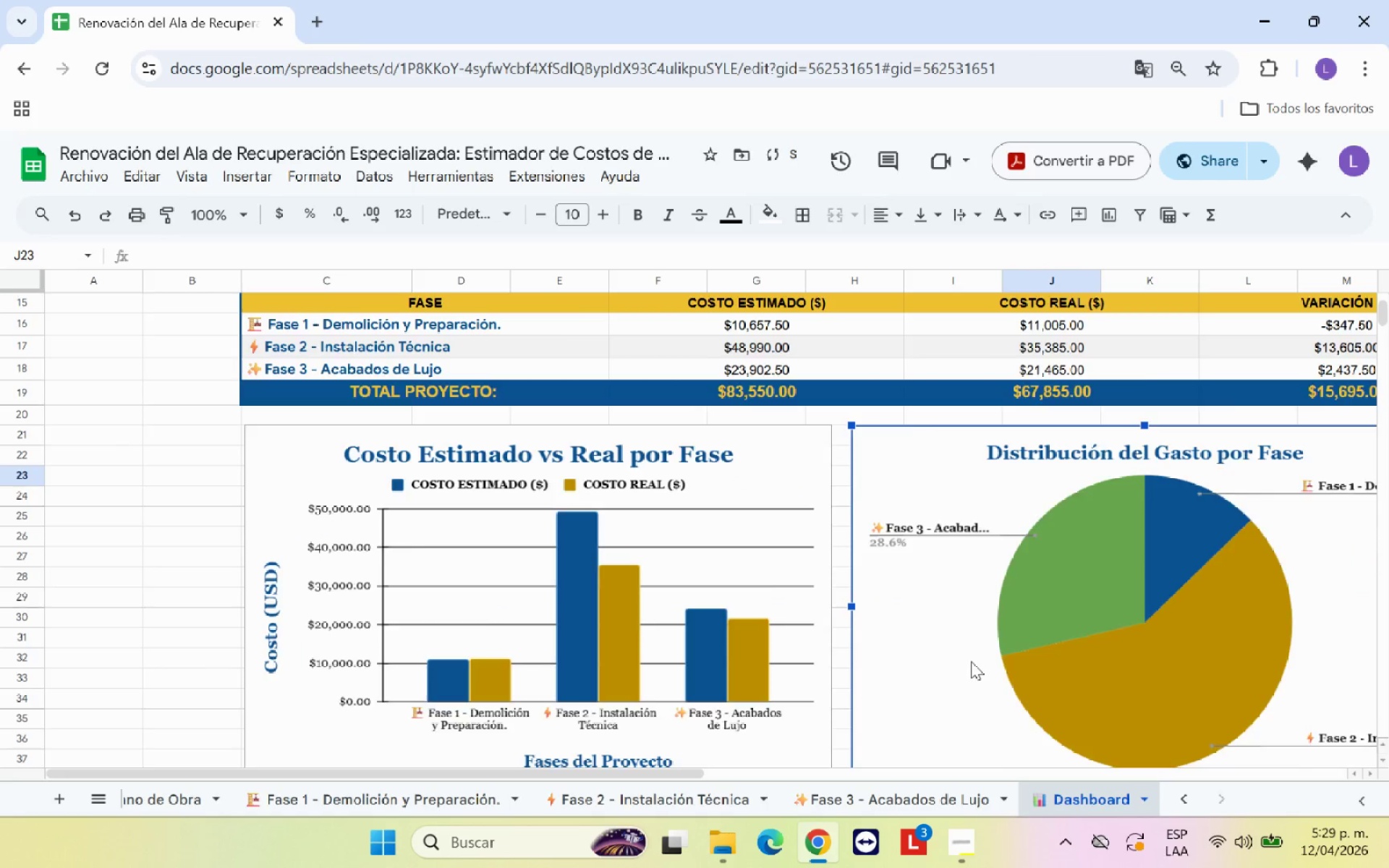 
scroll: coordinate [971, 661], scroll_direction: down, amount: 1.0
 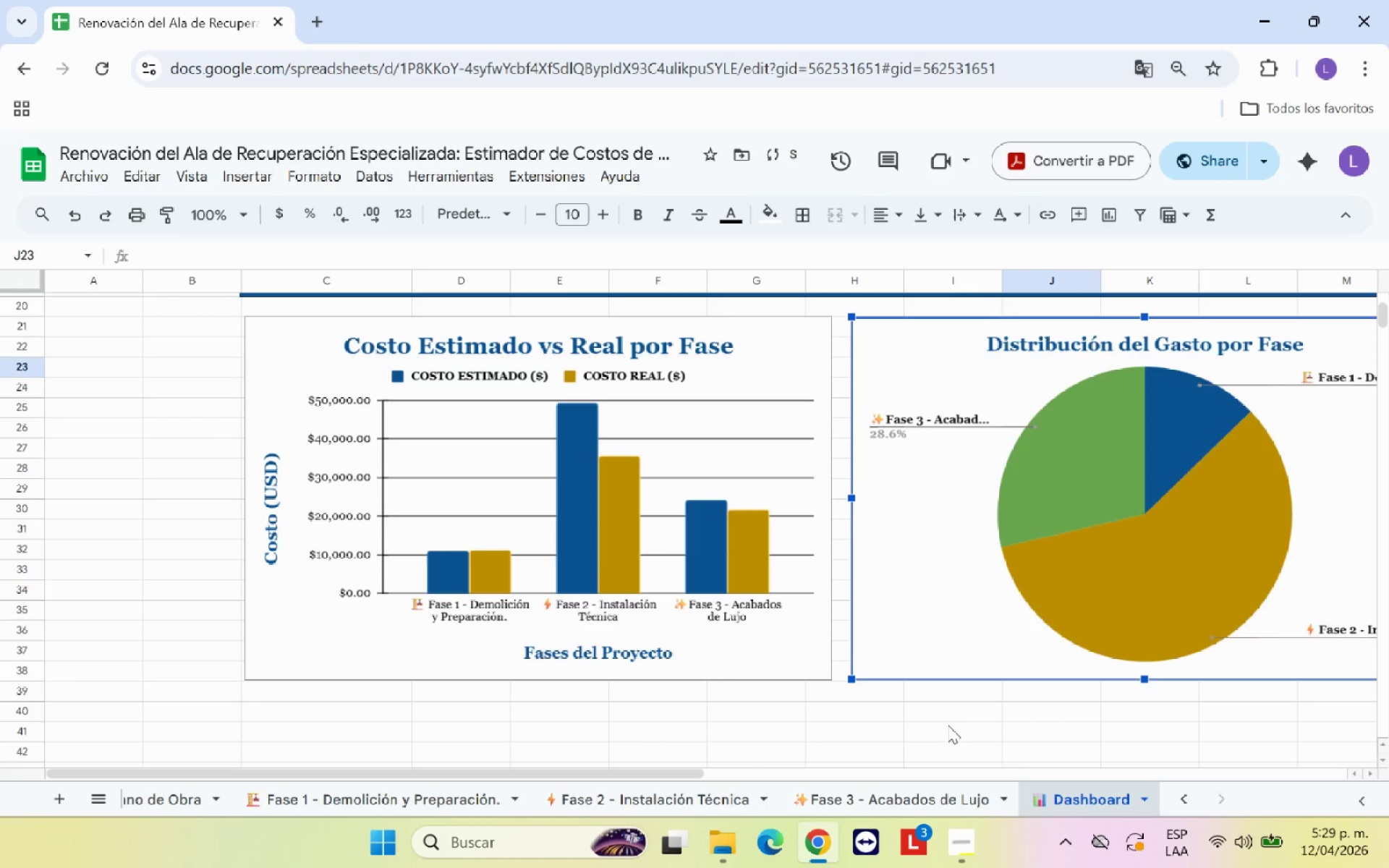 
left_click([948, 725])
 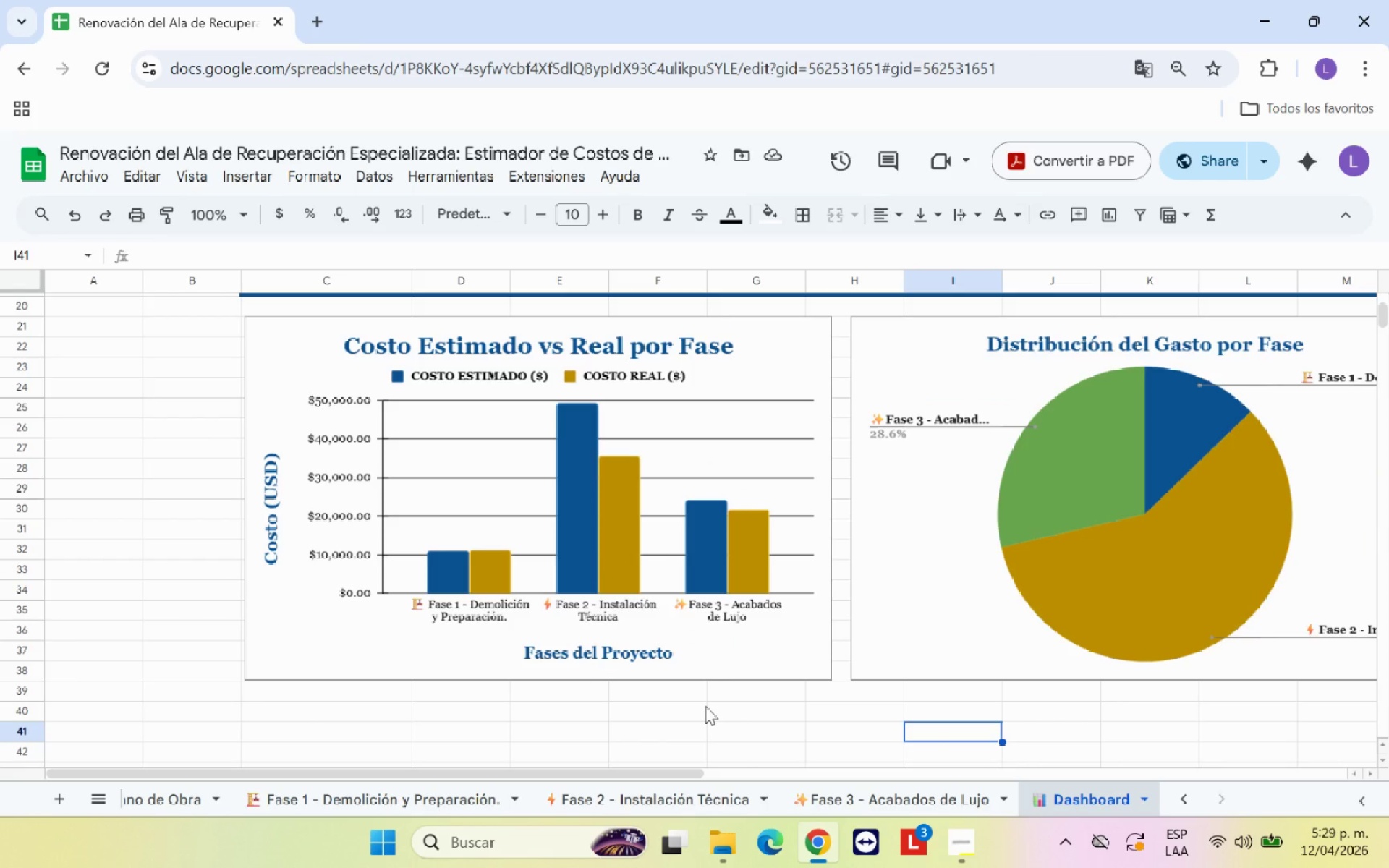 
wait(17.11)
 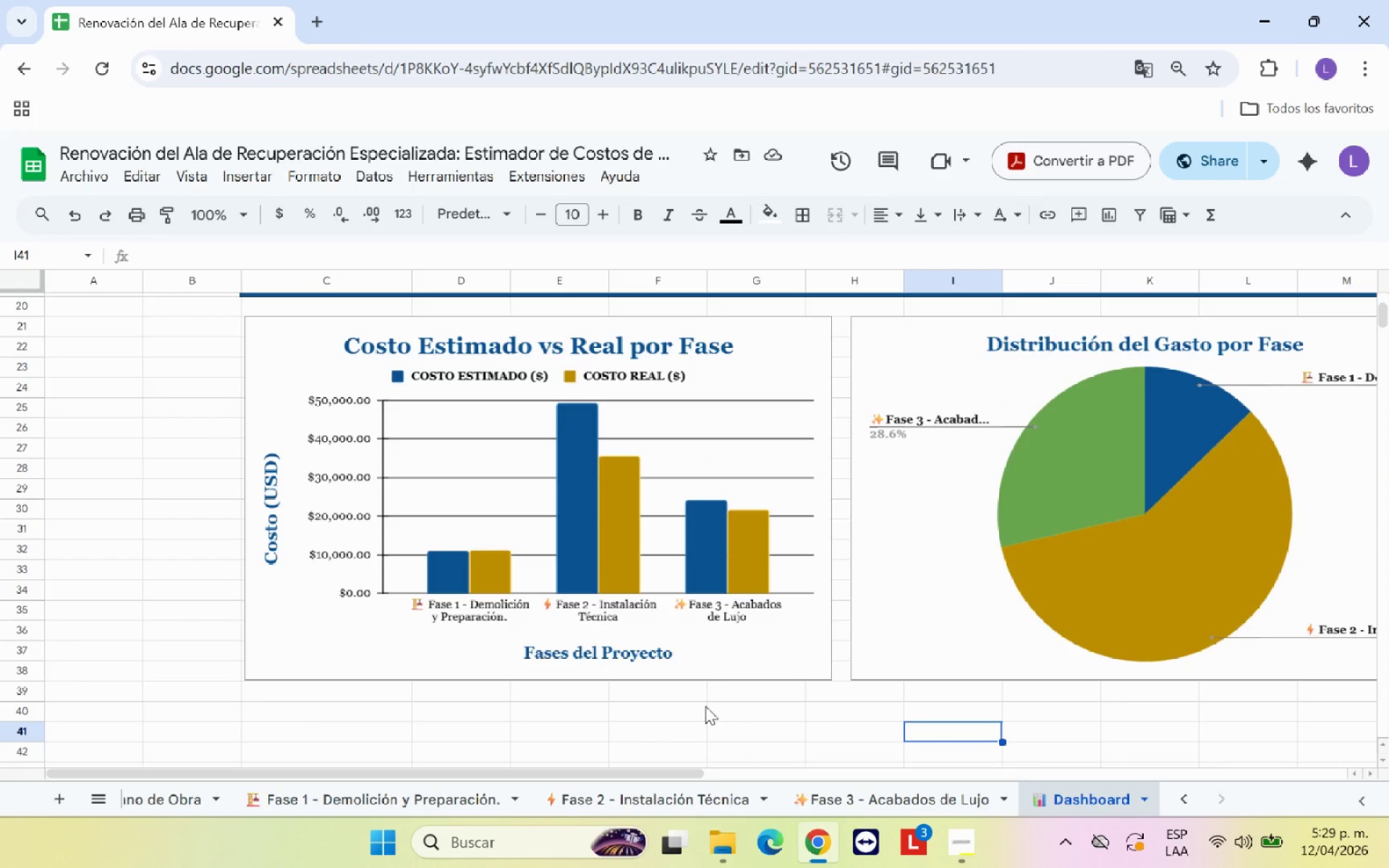 
scroll: coordinate [590, 677], scroll_direction: up, amount: 2.0
 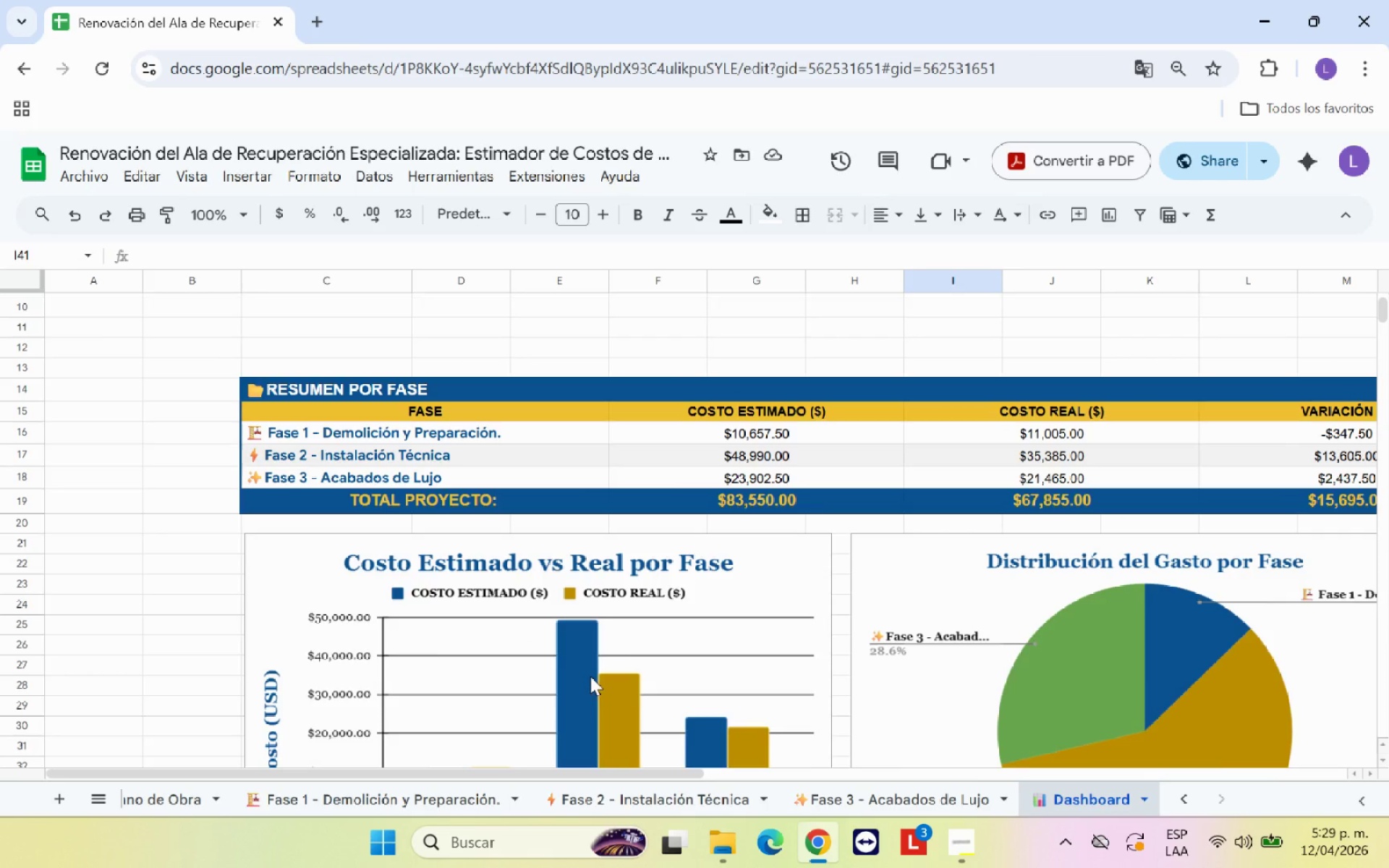 
scroll: coordinate [591, 676], scroll_direction: down, amount: 2.0
 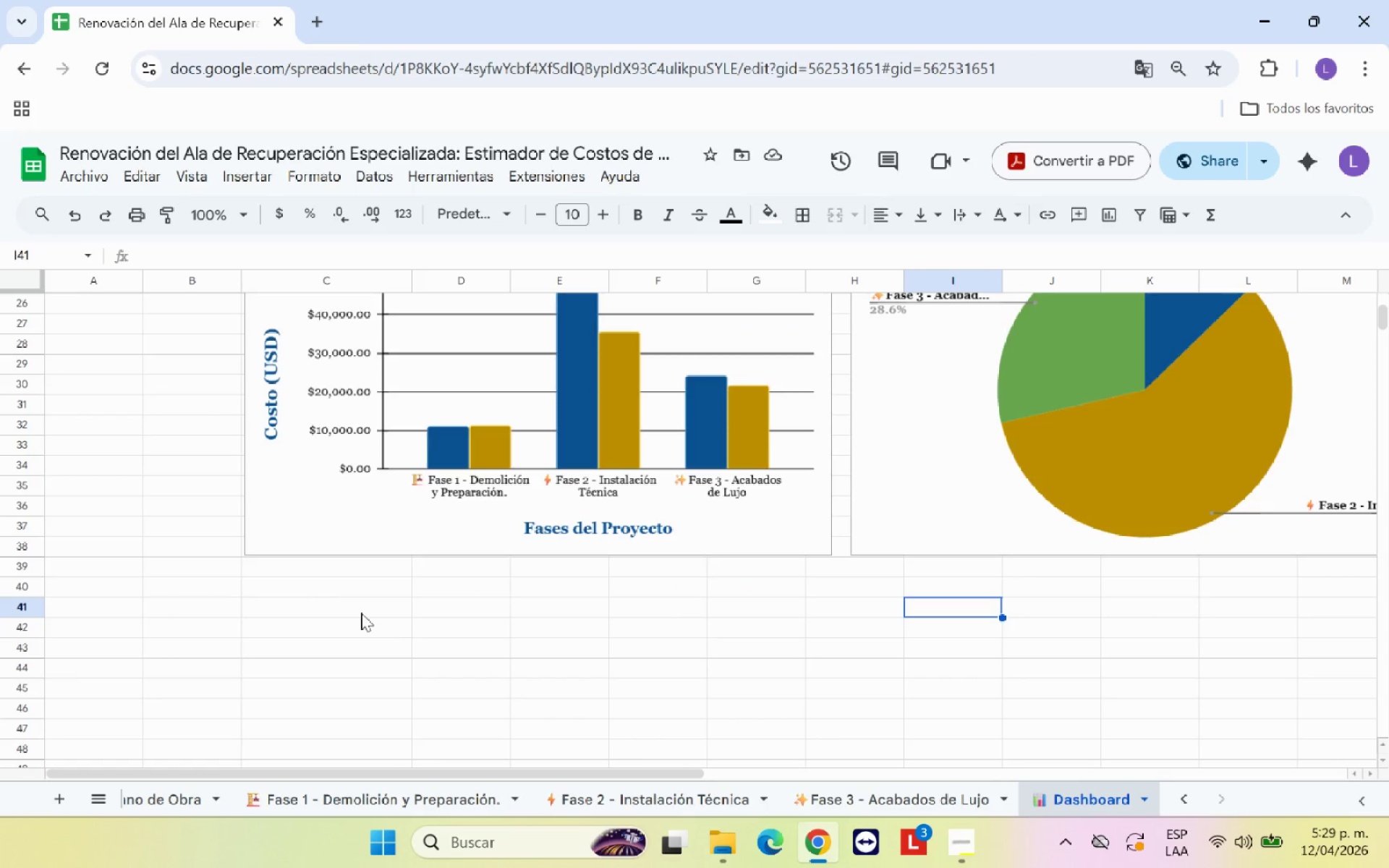 
left_click([361, 607])
 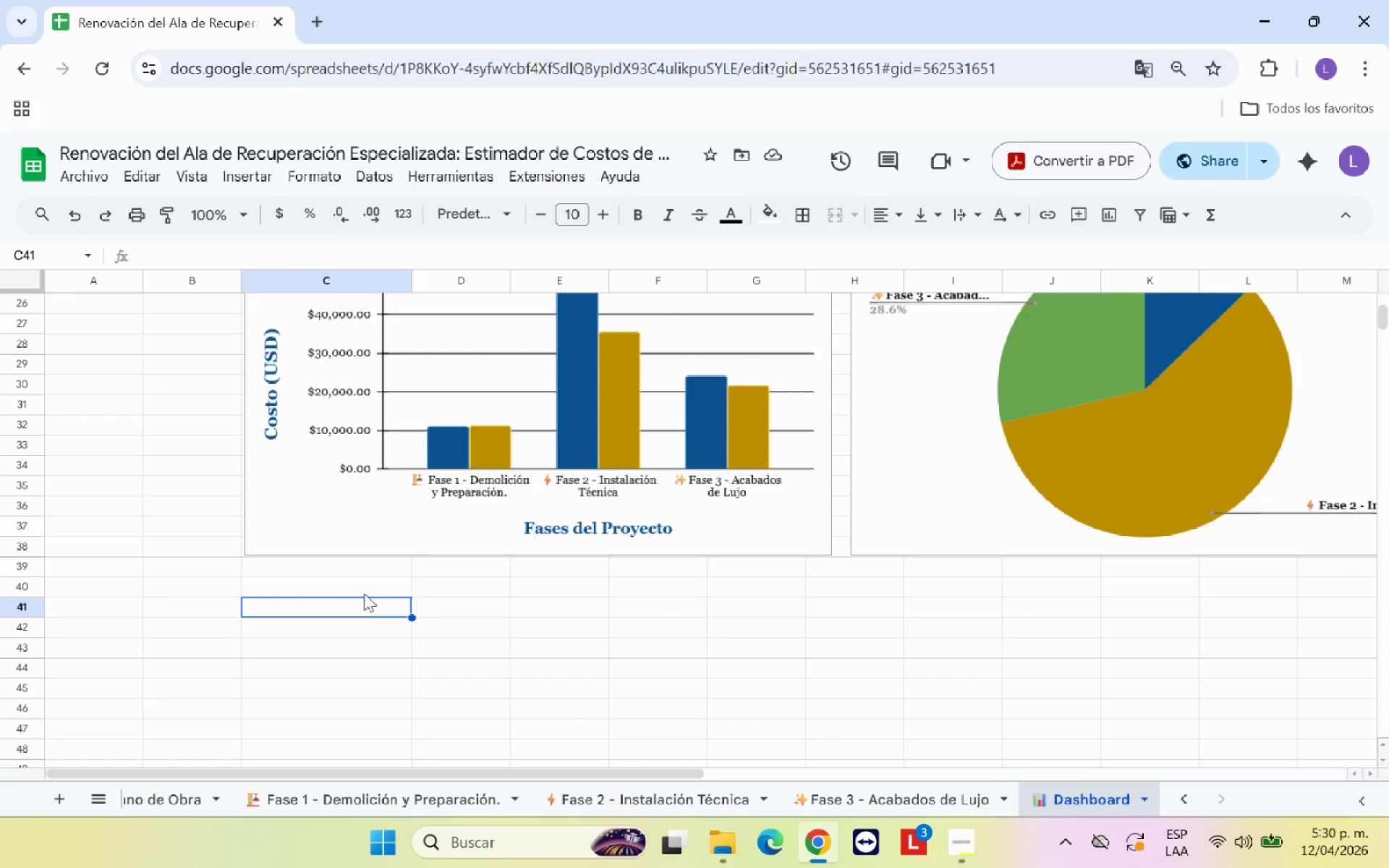 
left_click([364, 593])
 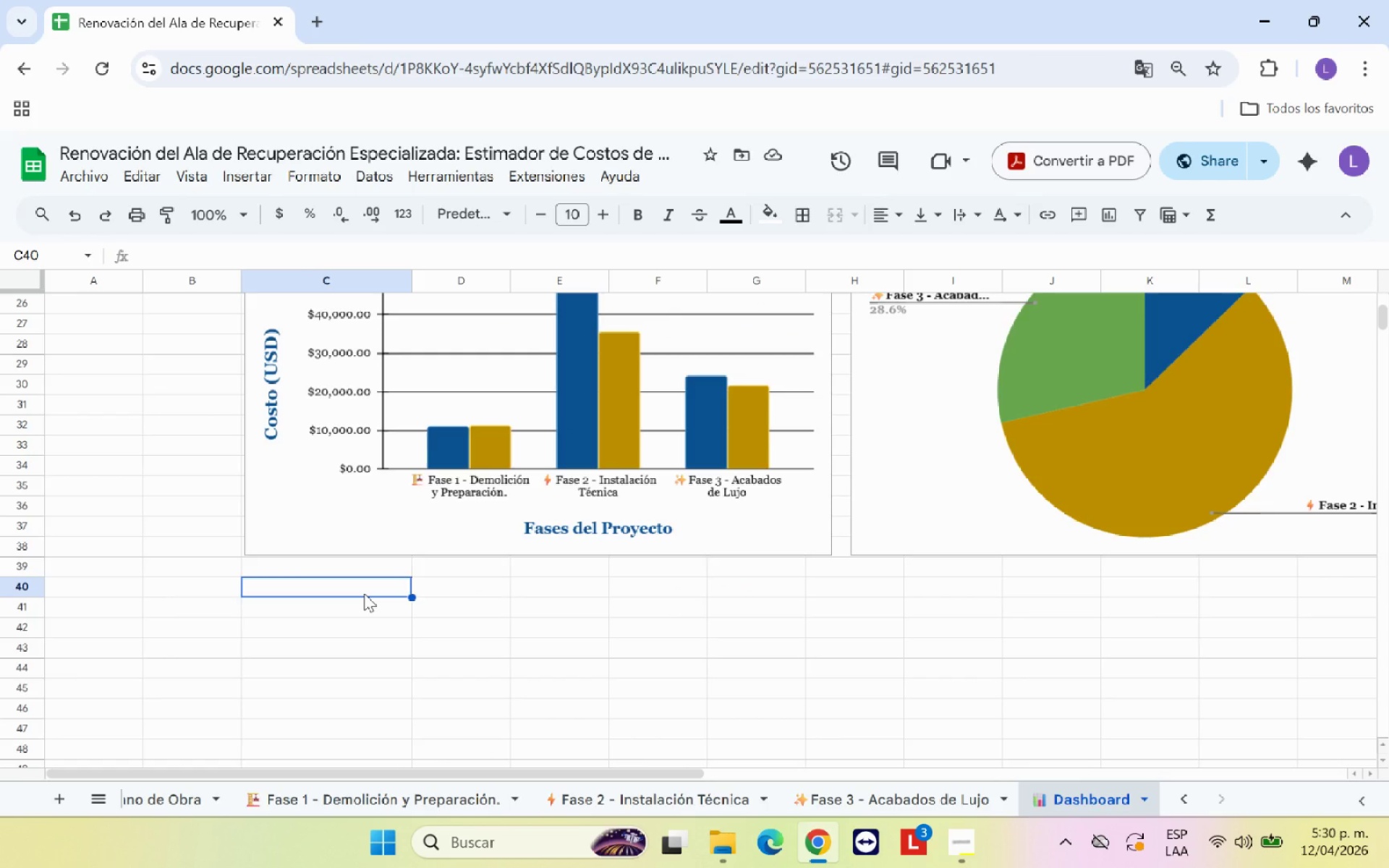 
type(NOTA> Este dashboard se actualiza autom;aticamente )
key(Backspace)
type(. Para c)
key(Backspace)
type(ver los cambios )
 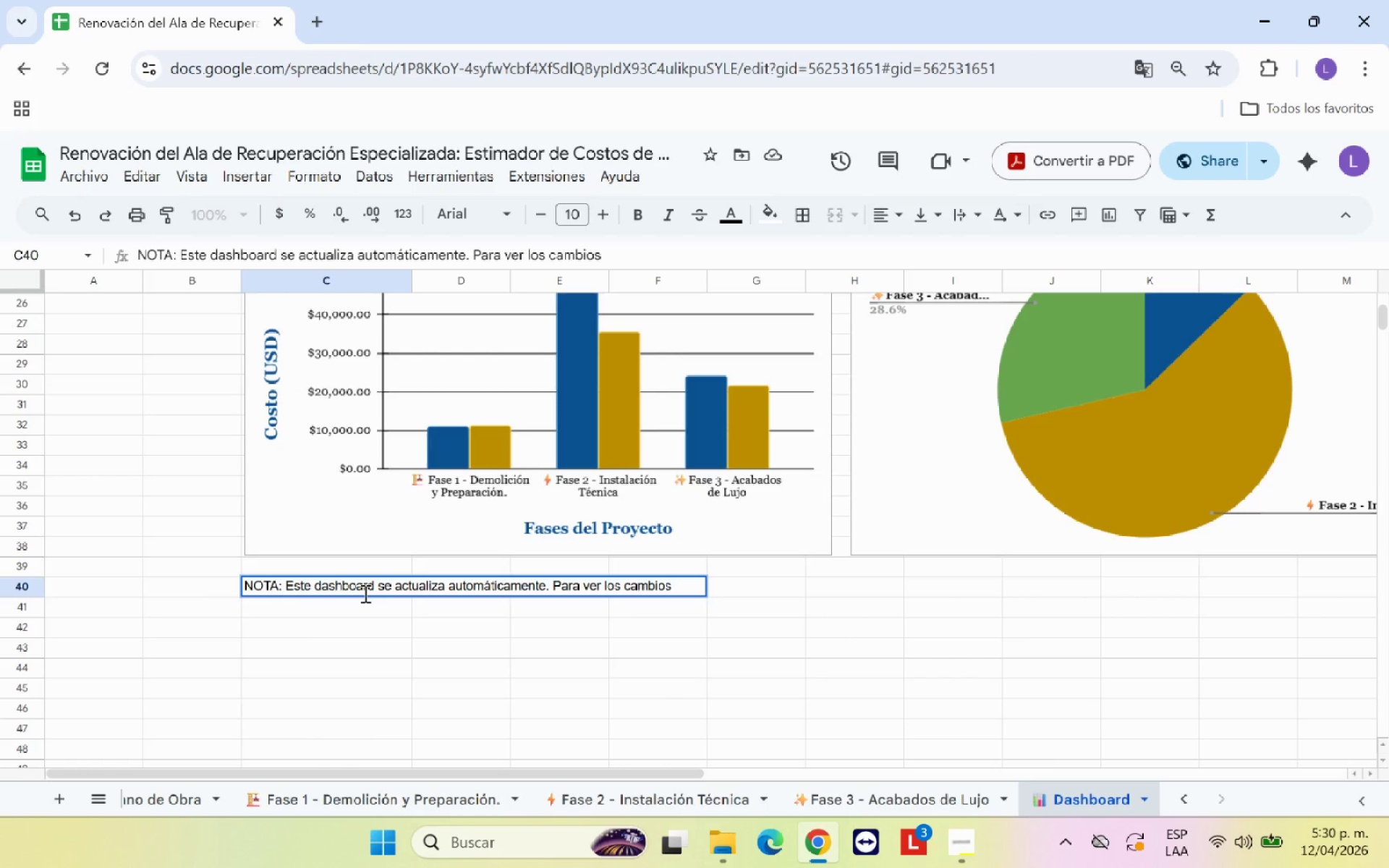 
wait(17.8)
 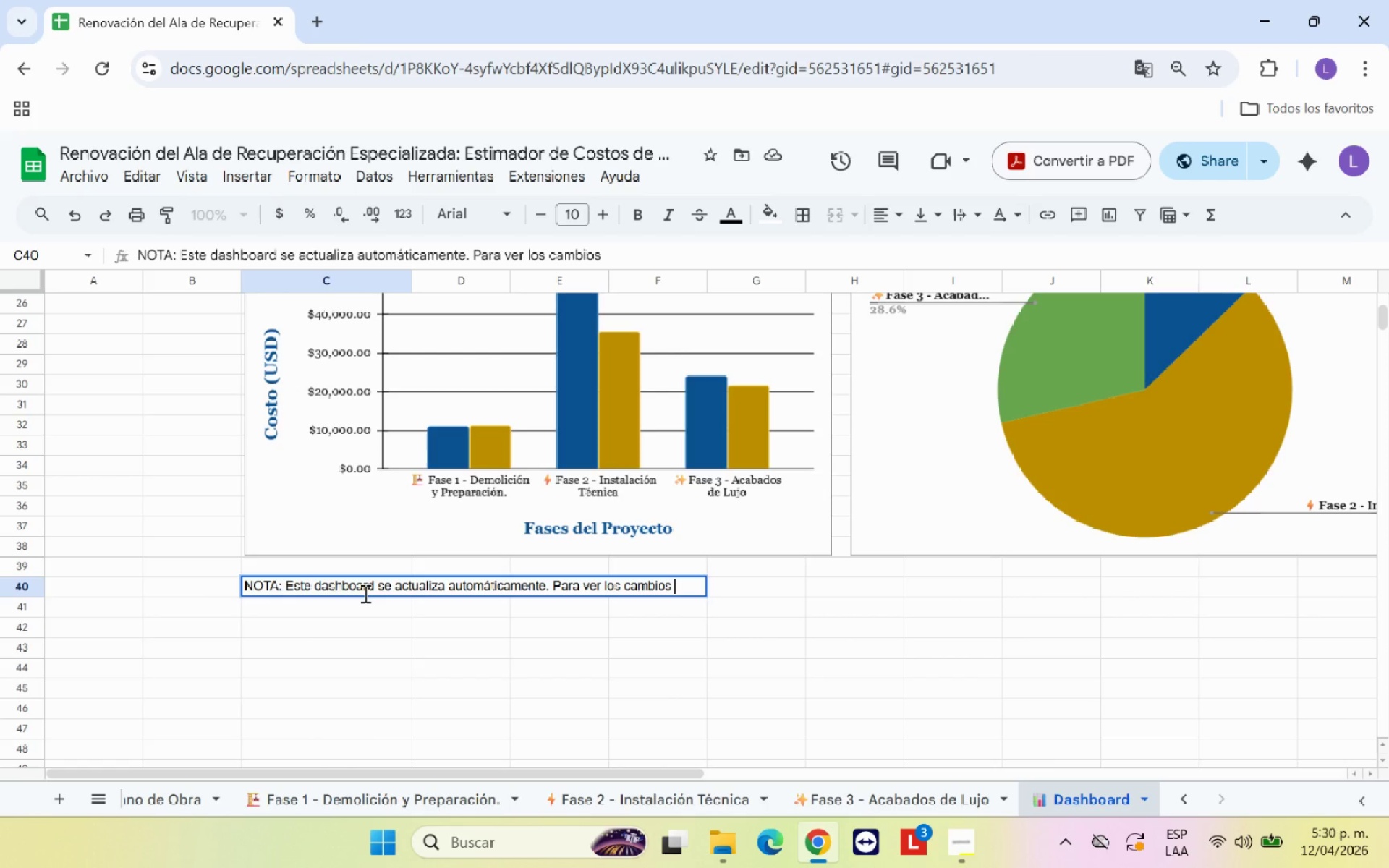 
key(Backspace)
type(, simplemente editw )
key(Backspace)
key(Backspace)
type(e las horas en las pesta`as de Fase 1,2,)
key(Backspace)
type(03)
key(Backspace)
key(Backspace)
type( o 3, o )
 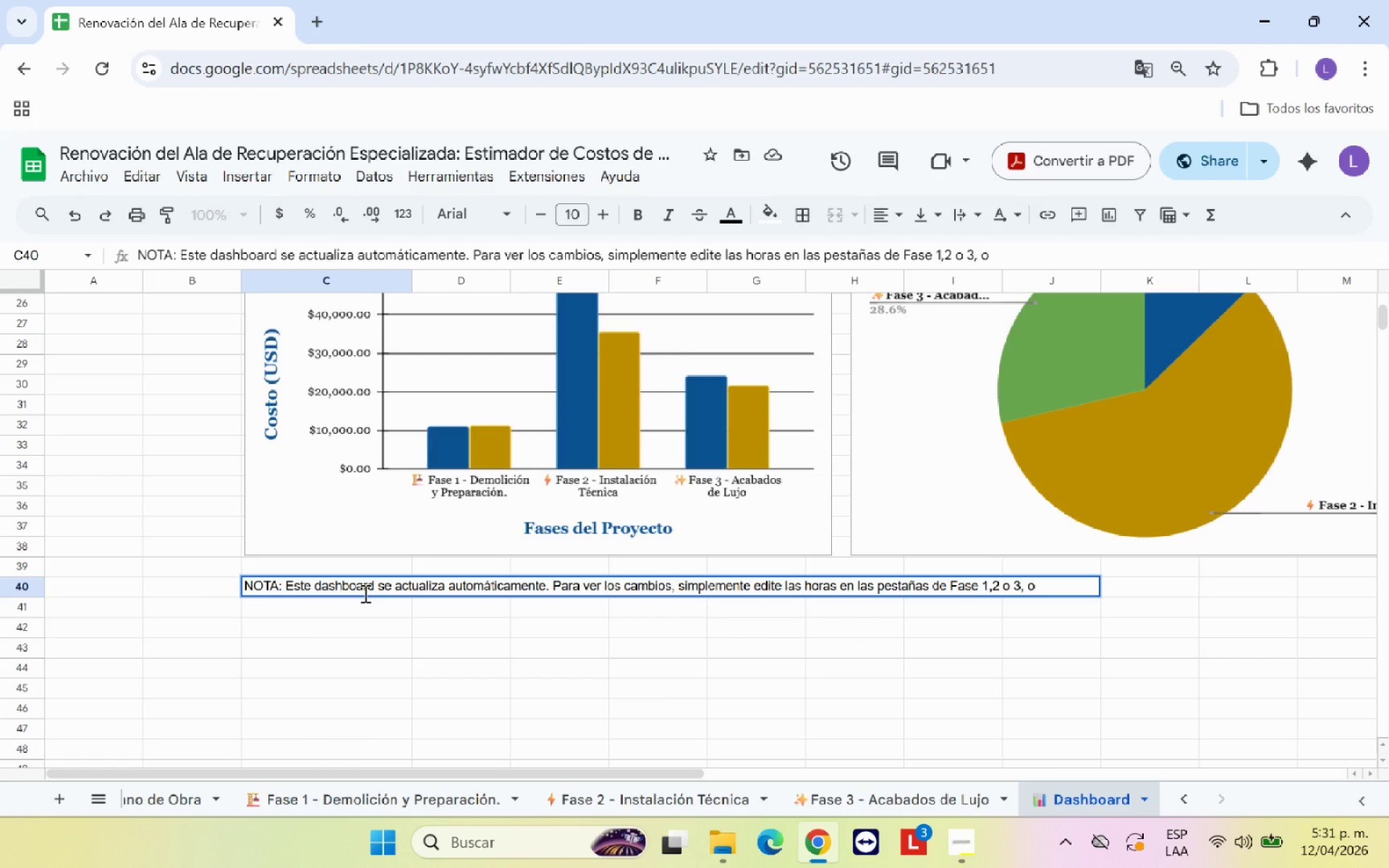 
type(o)
key(Backspace)
type(modifique las tarifas en la pre)
key(Backspace)
key(Backspace)
type(esta`a.)
 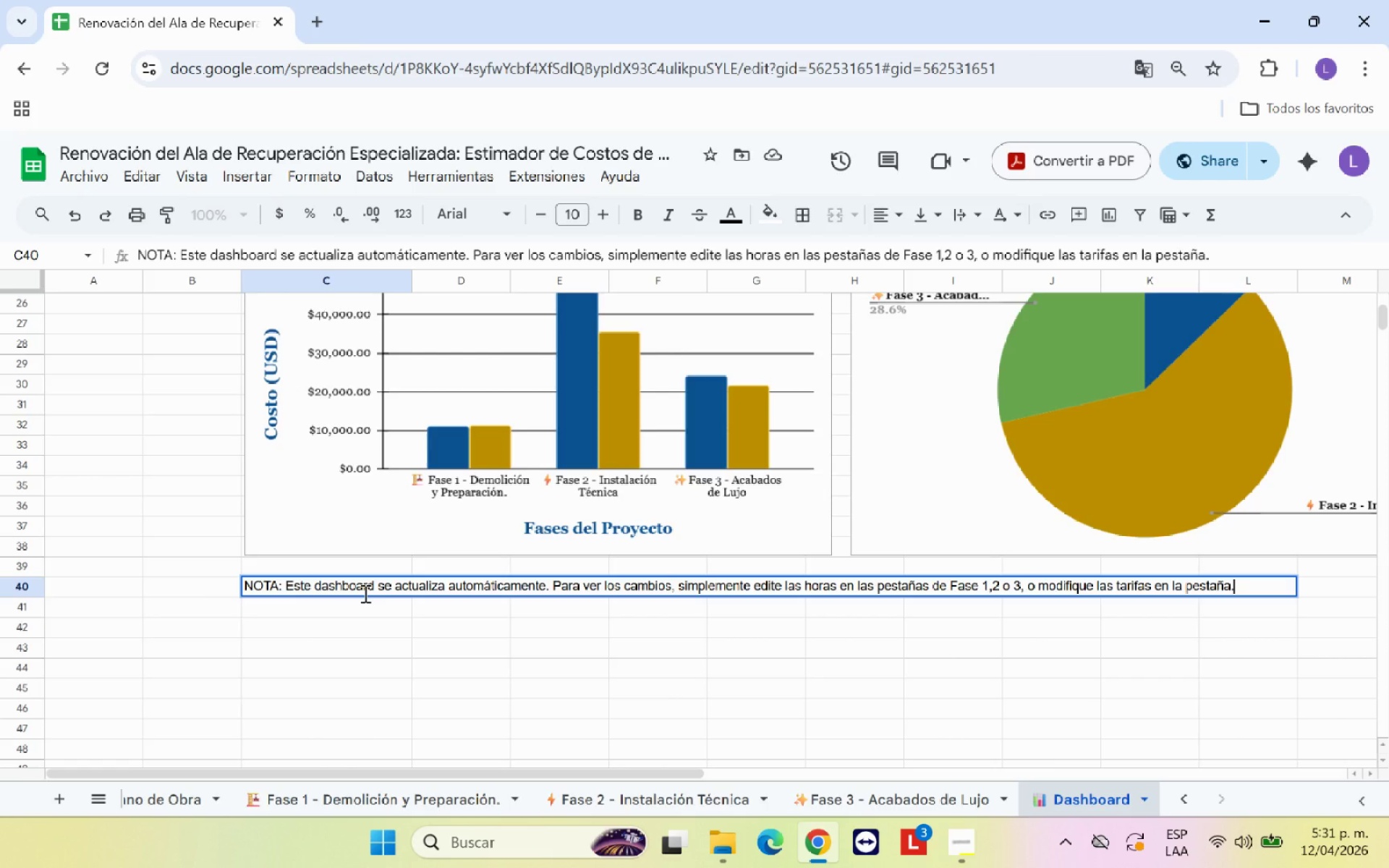 
key(Backspace)
 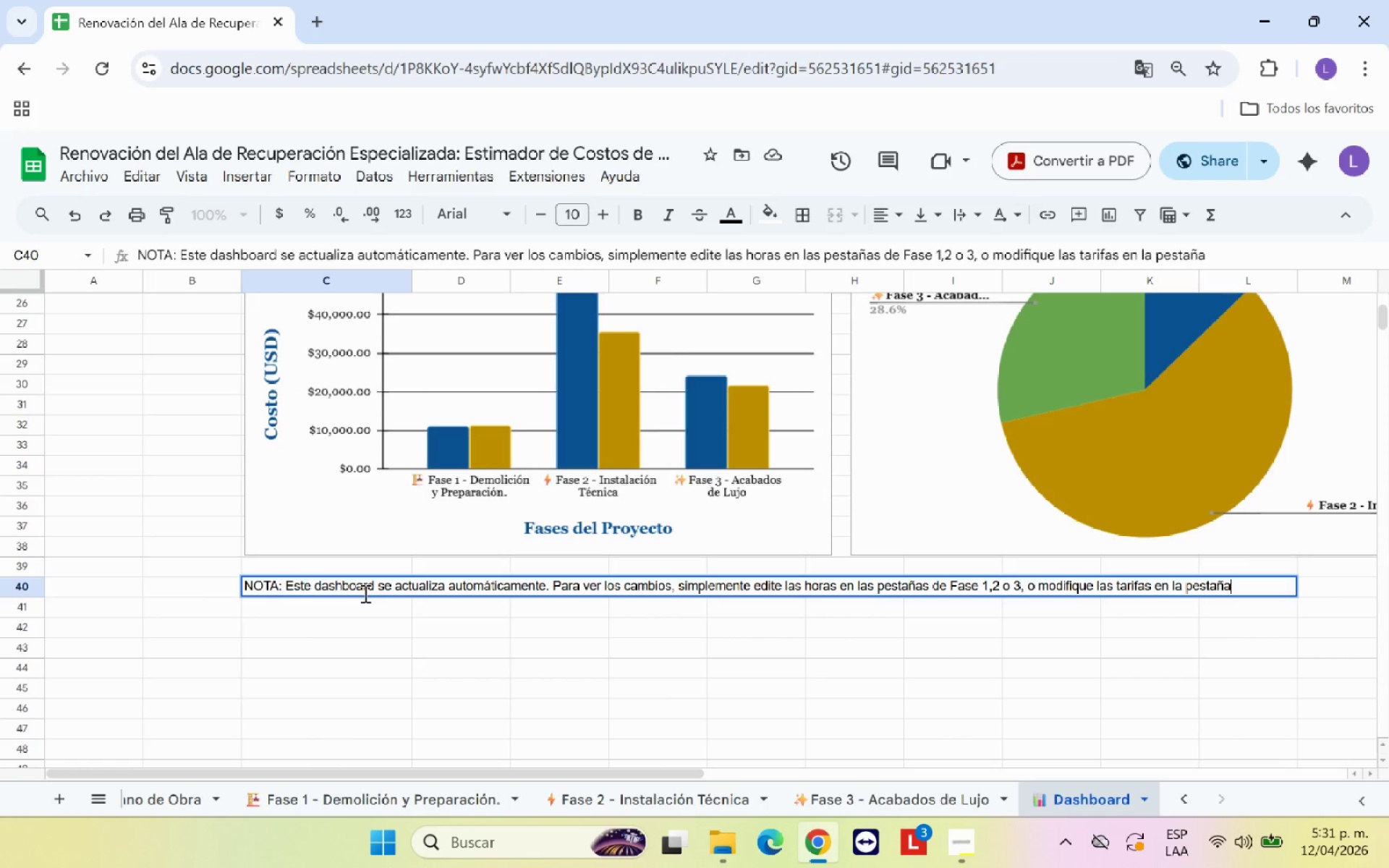 
wait(9.91)
 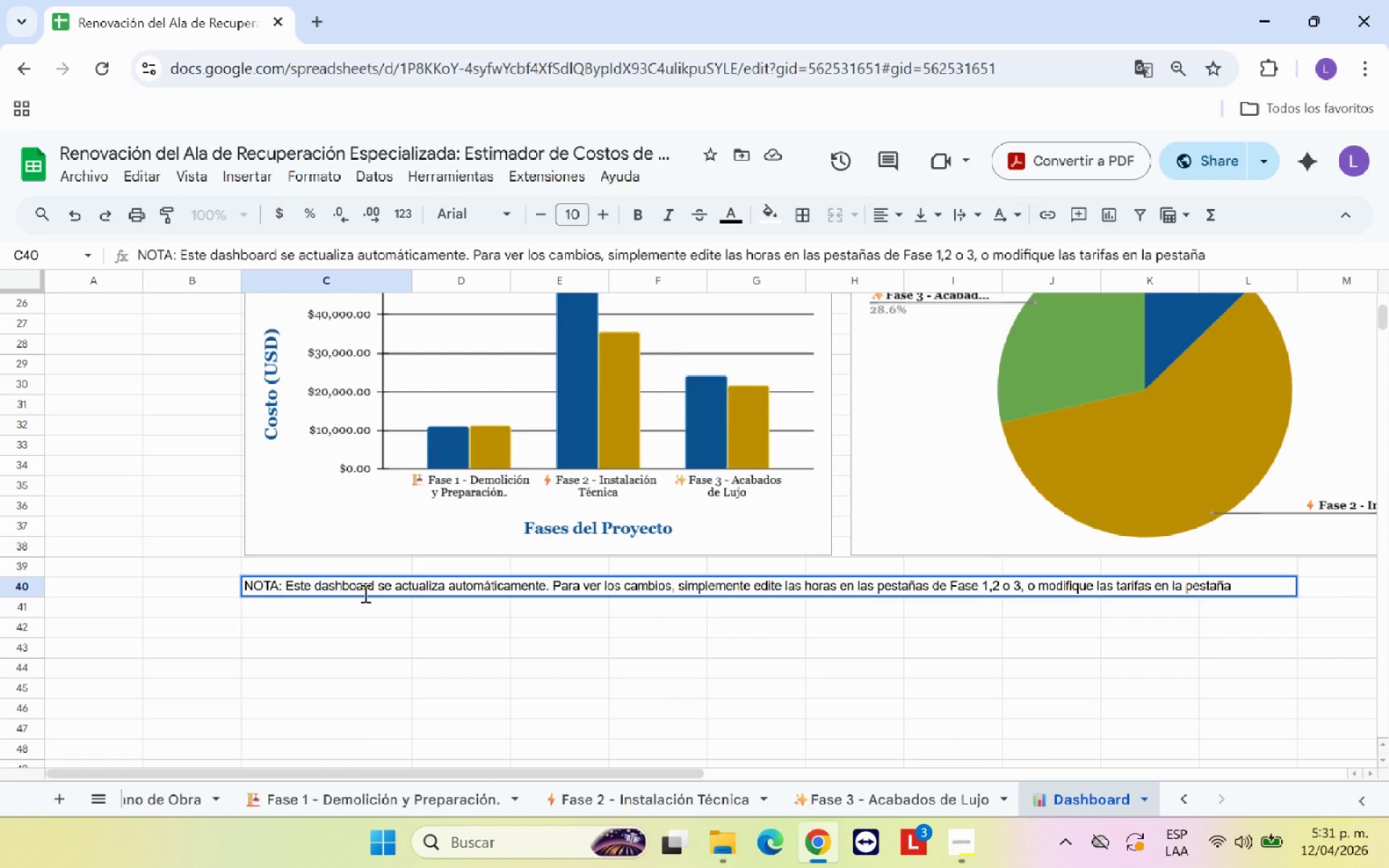 
type(@Tarifas de Mano de Or)
key(Backspace)
type(bra )
key(Backspace)
type(@. Los gr;aficos rf)
key(Backspace)
type(eflejan los valores )
 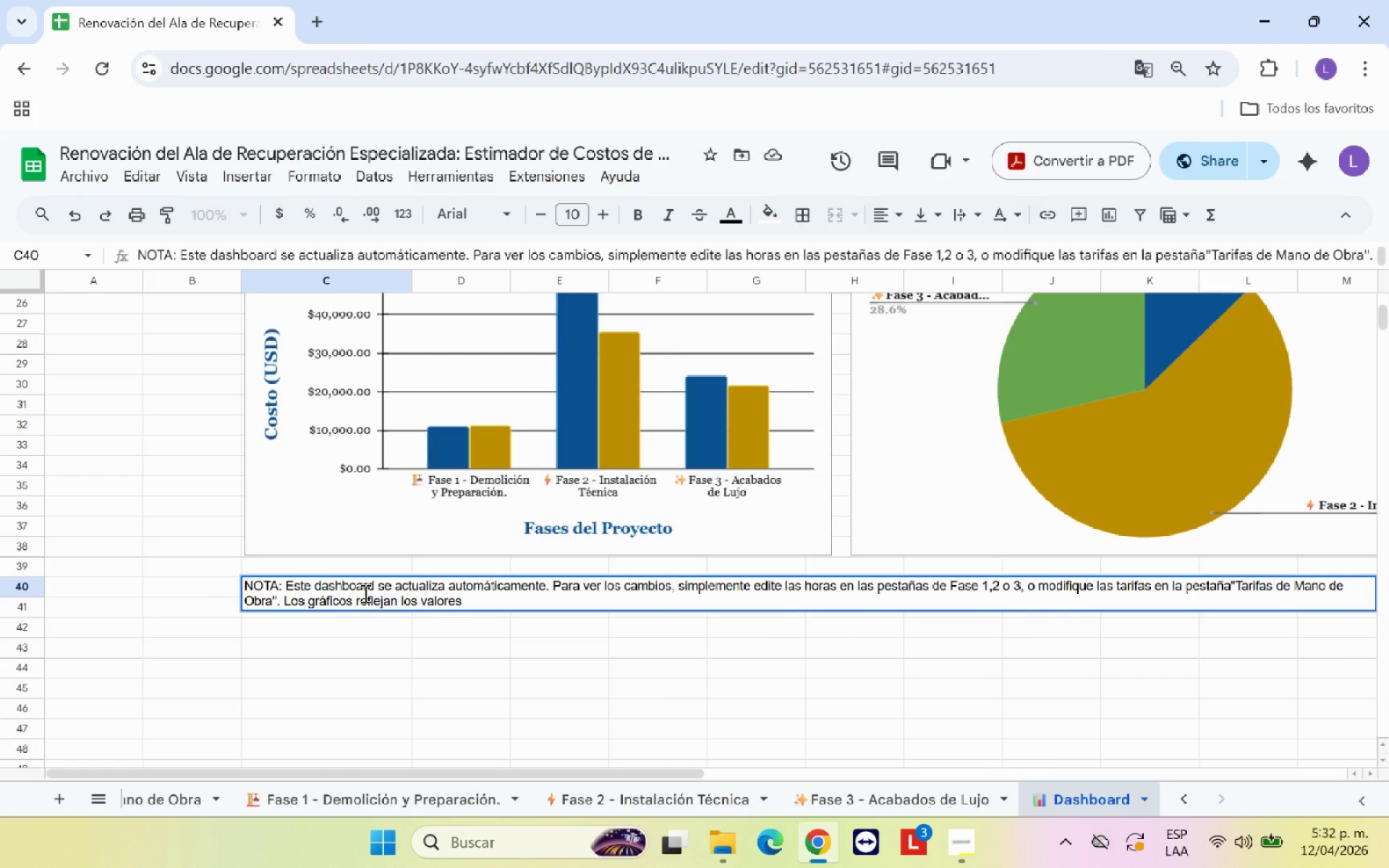 
wait(5.16)
 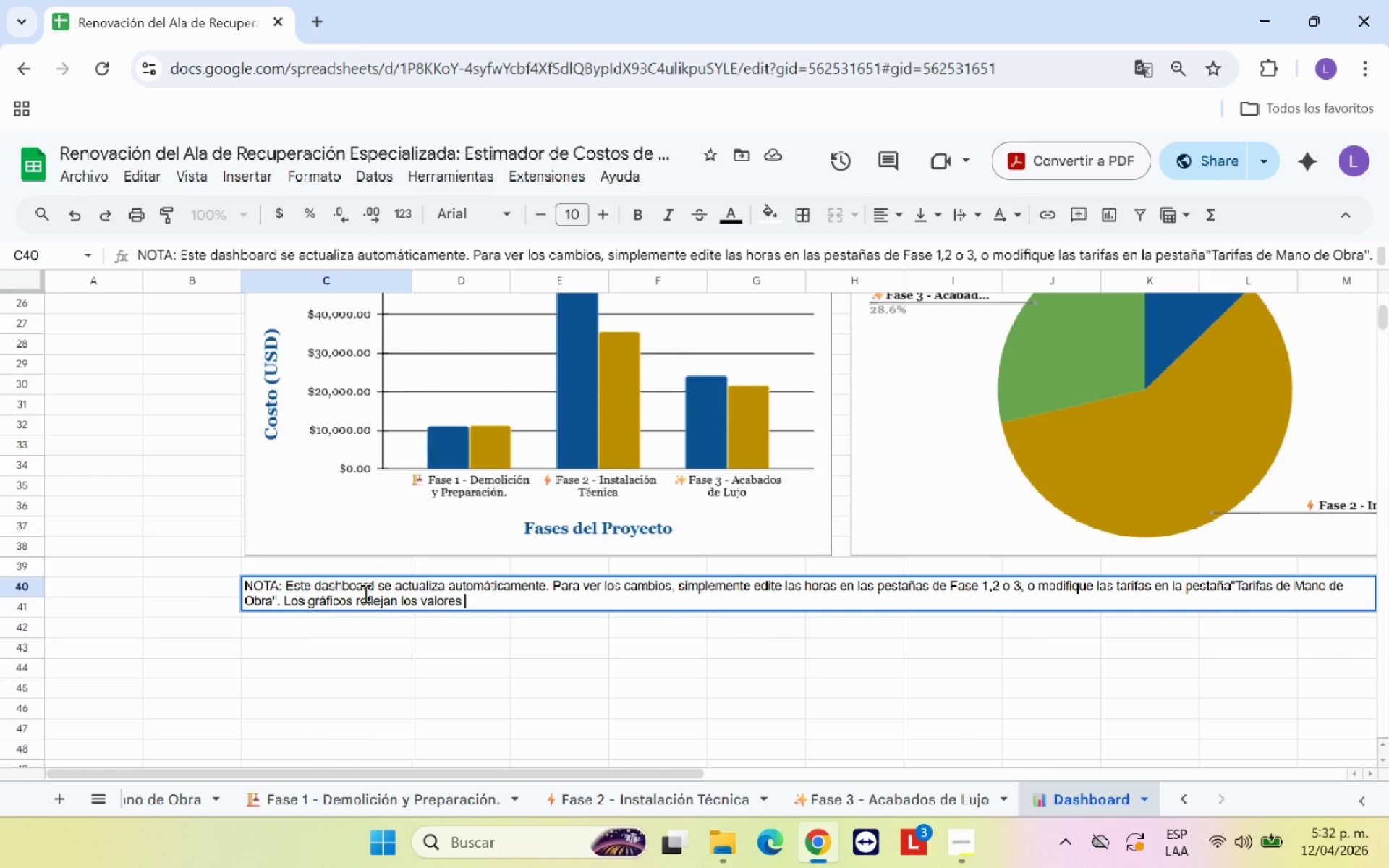 
type(calculados del rp)
key(Backspace)
key(Backspace)
type(proyecto completo.)
 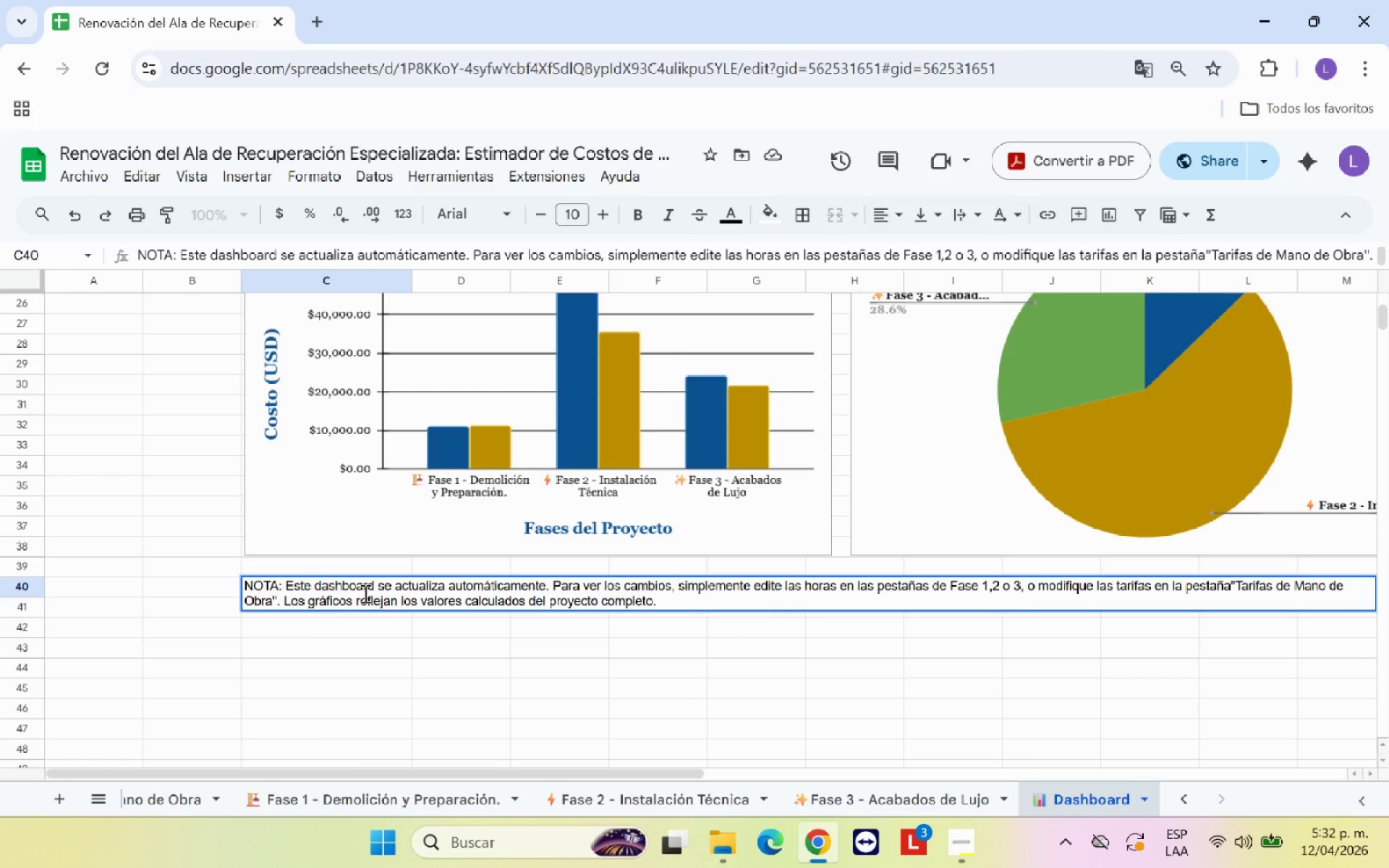 
wait(8.86)
 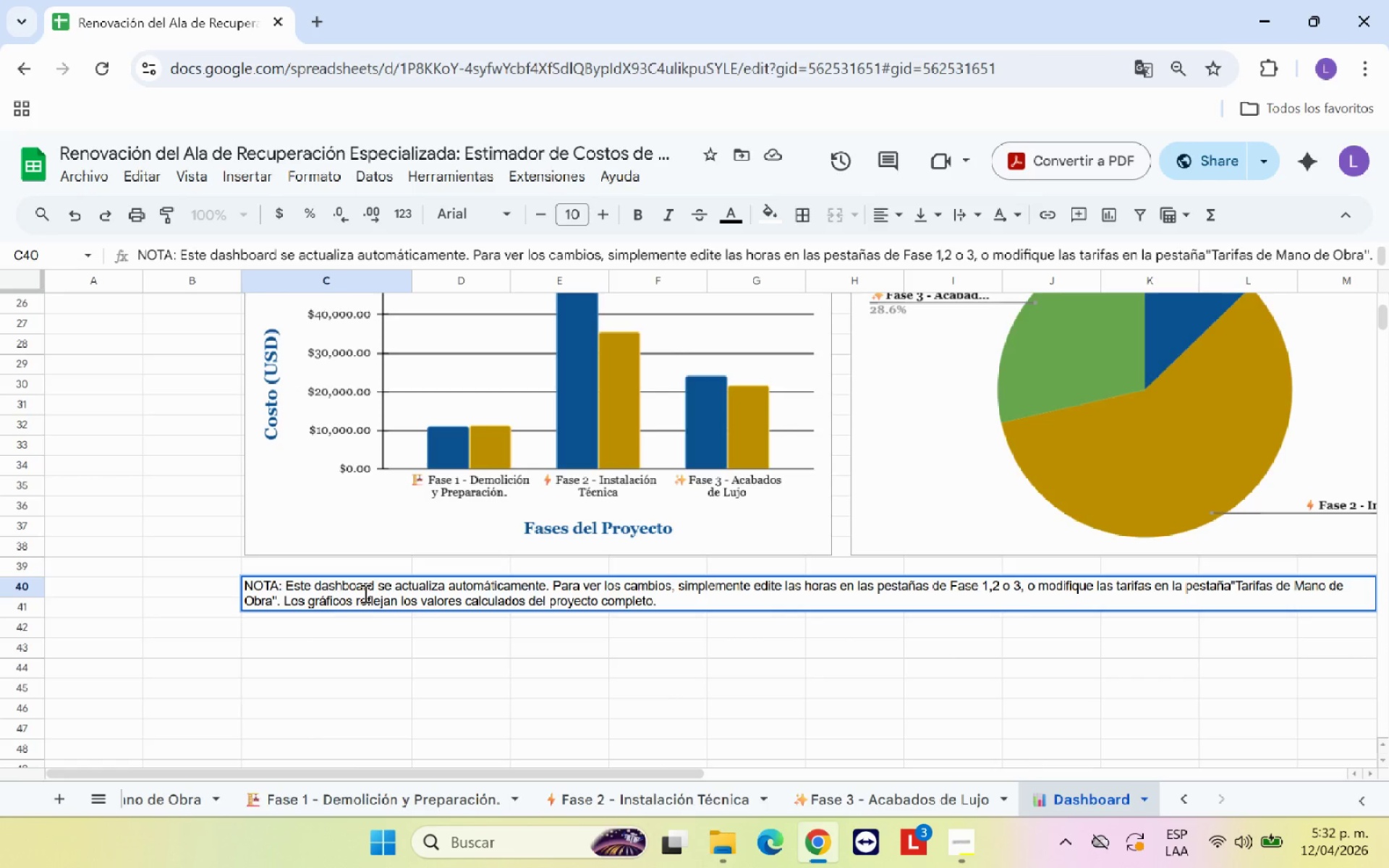 
left_click([601, 661])
 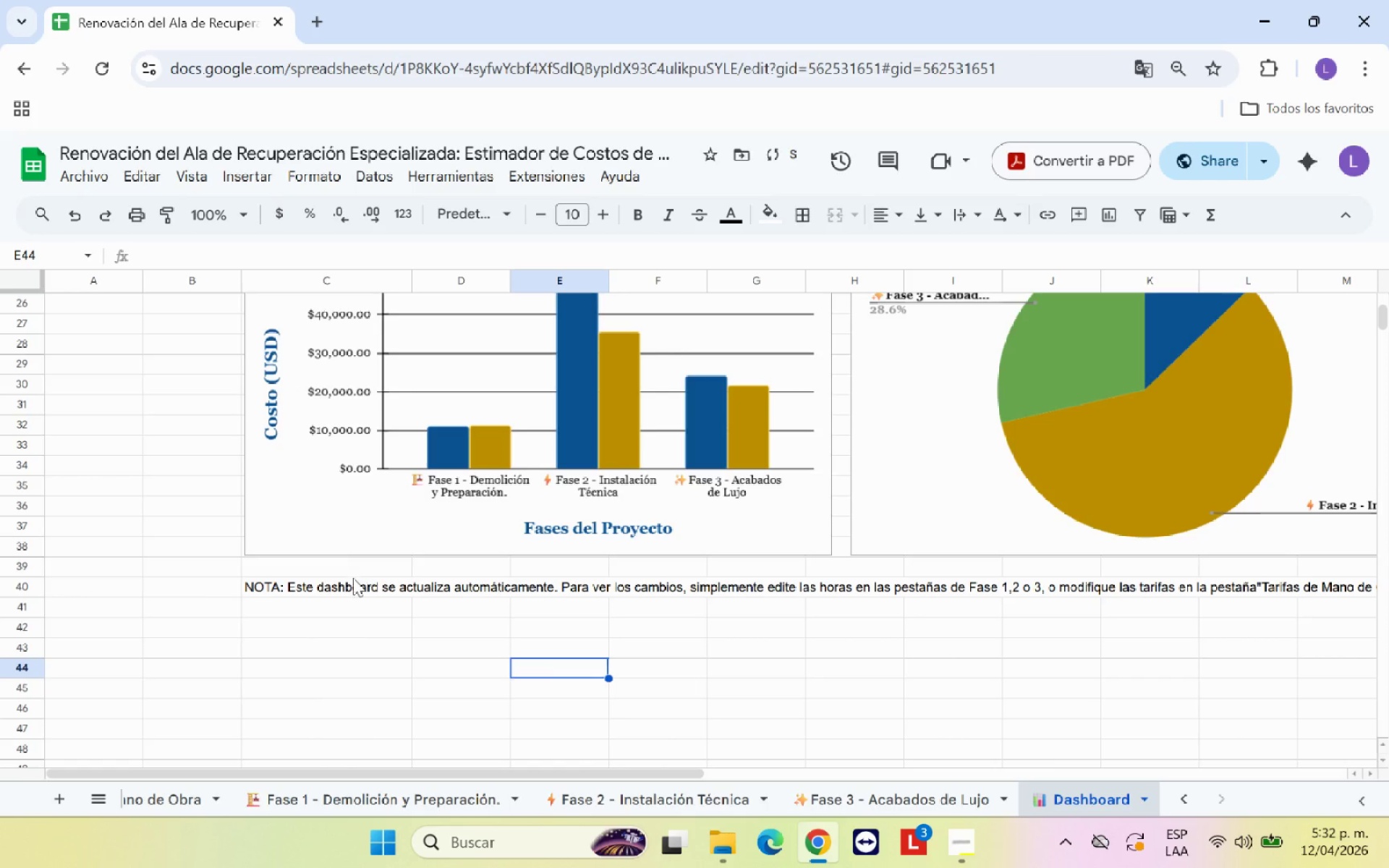 
left_click([352, 584])
 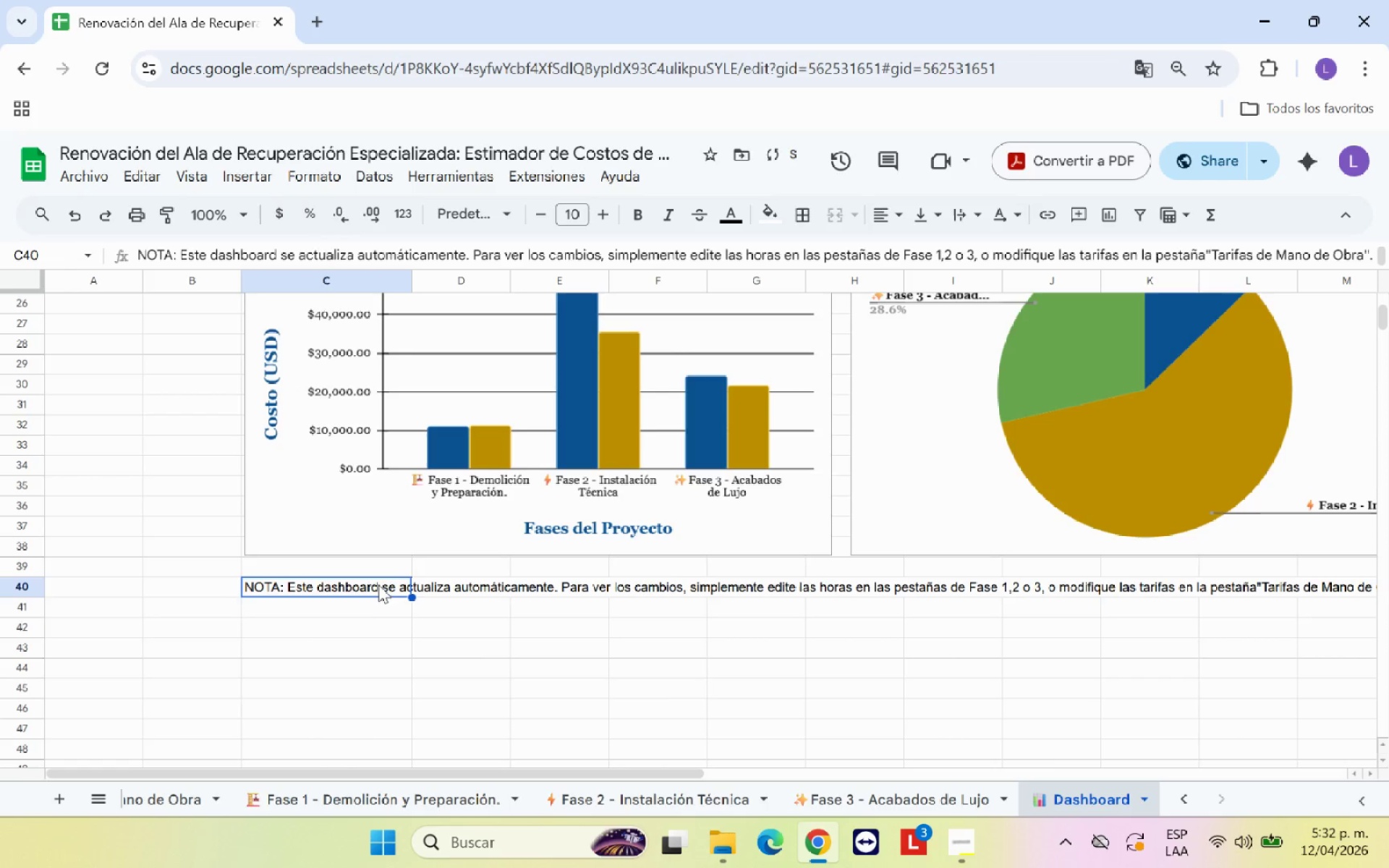 
left_click_drag(start_coordinate=[384, 587], to_coordinate=[1239, 605])
 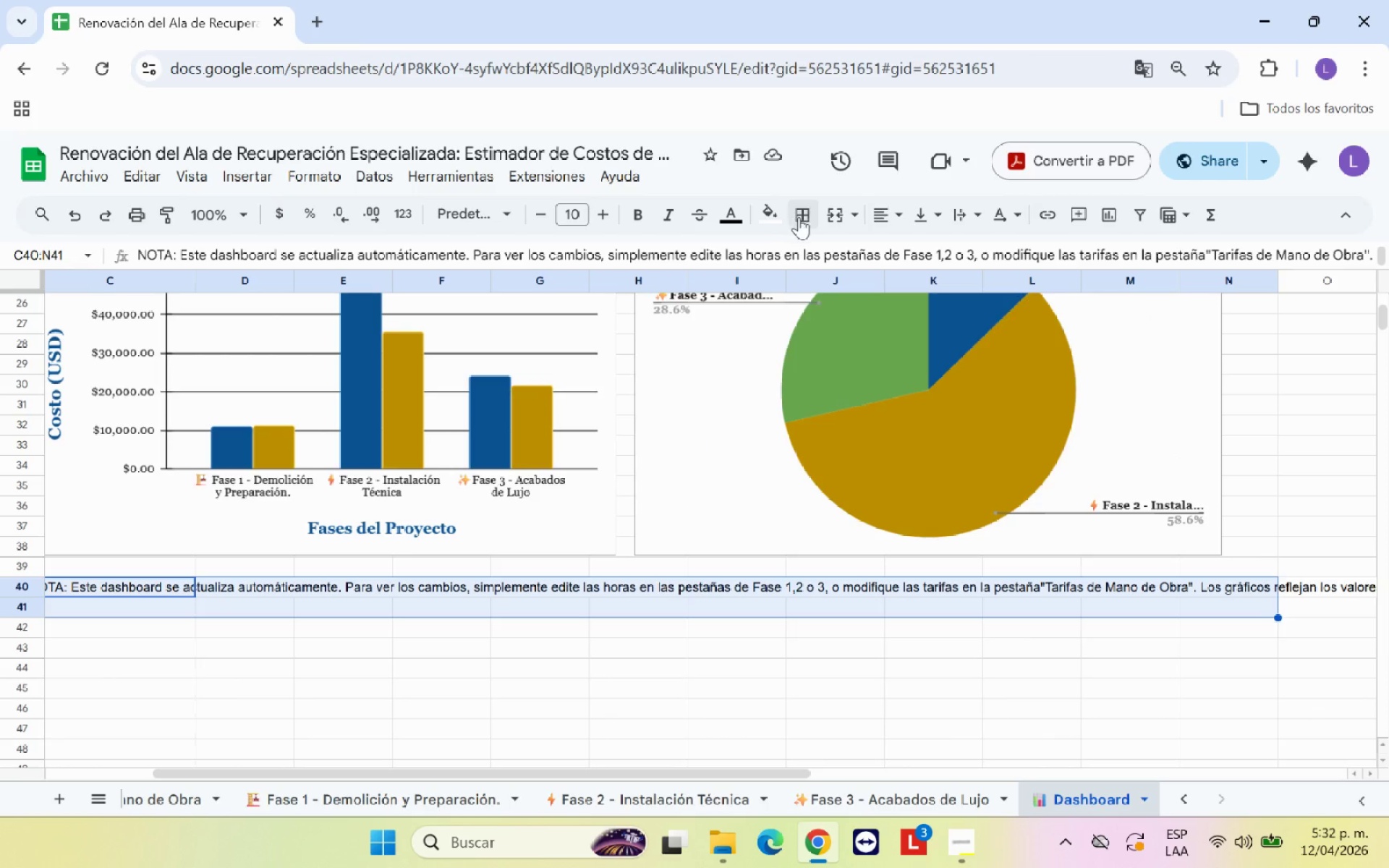 
left_click([836, 216])
 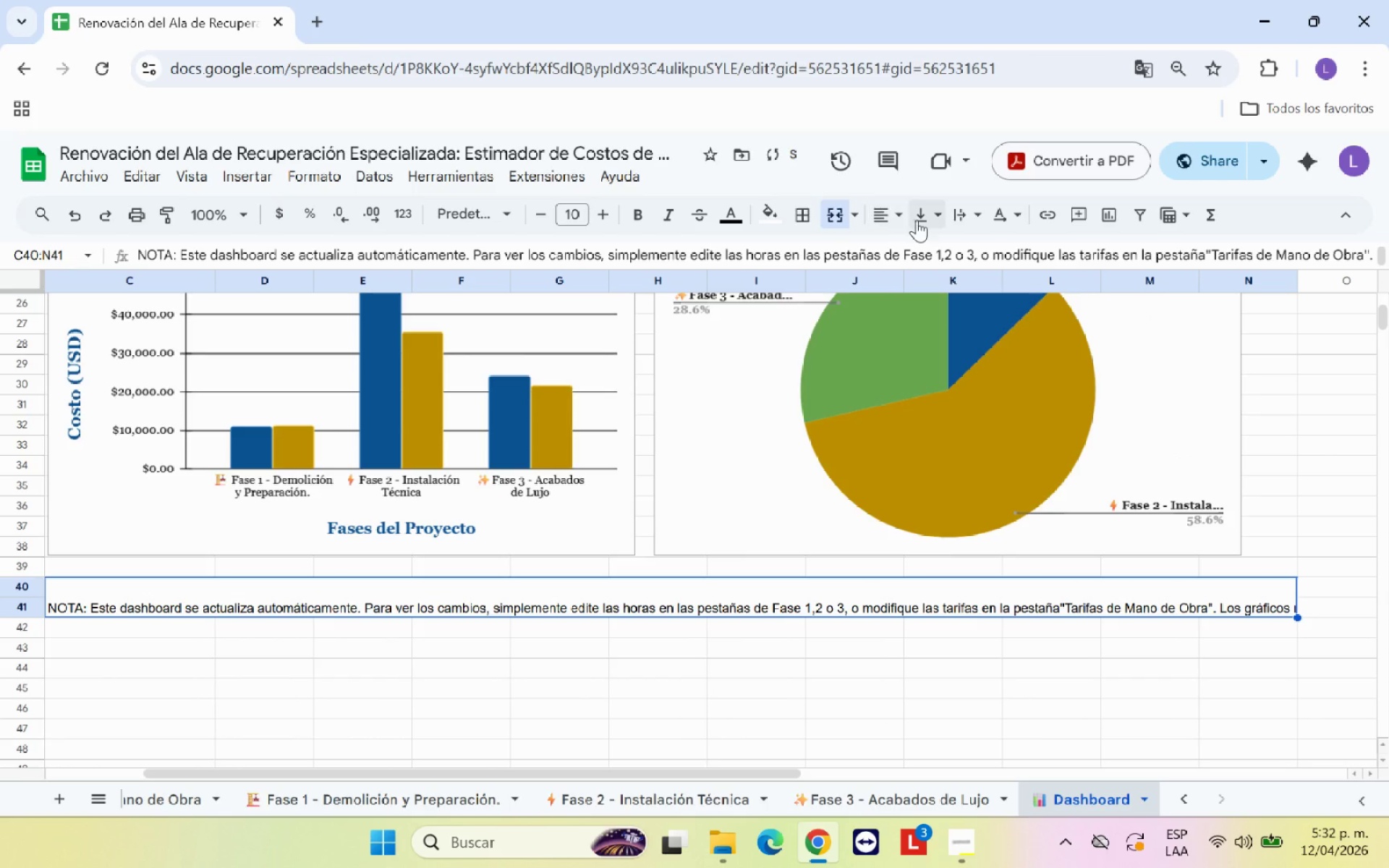 
left_click([917, 220])
 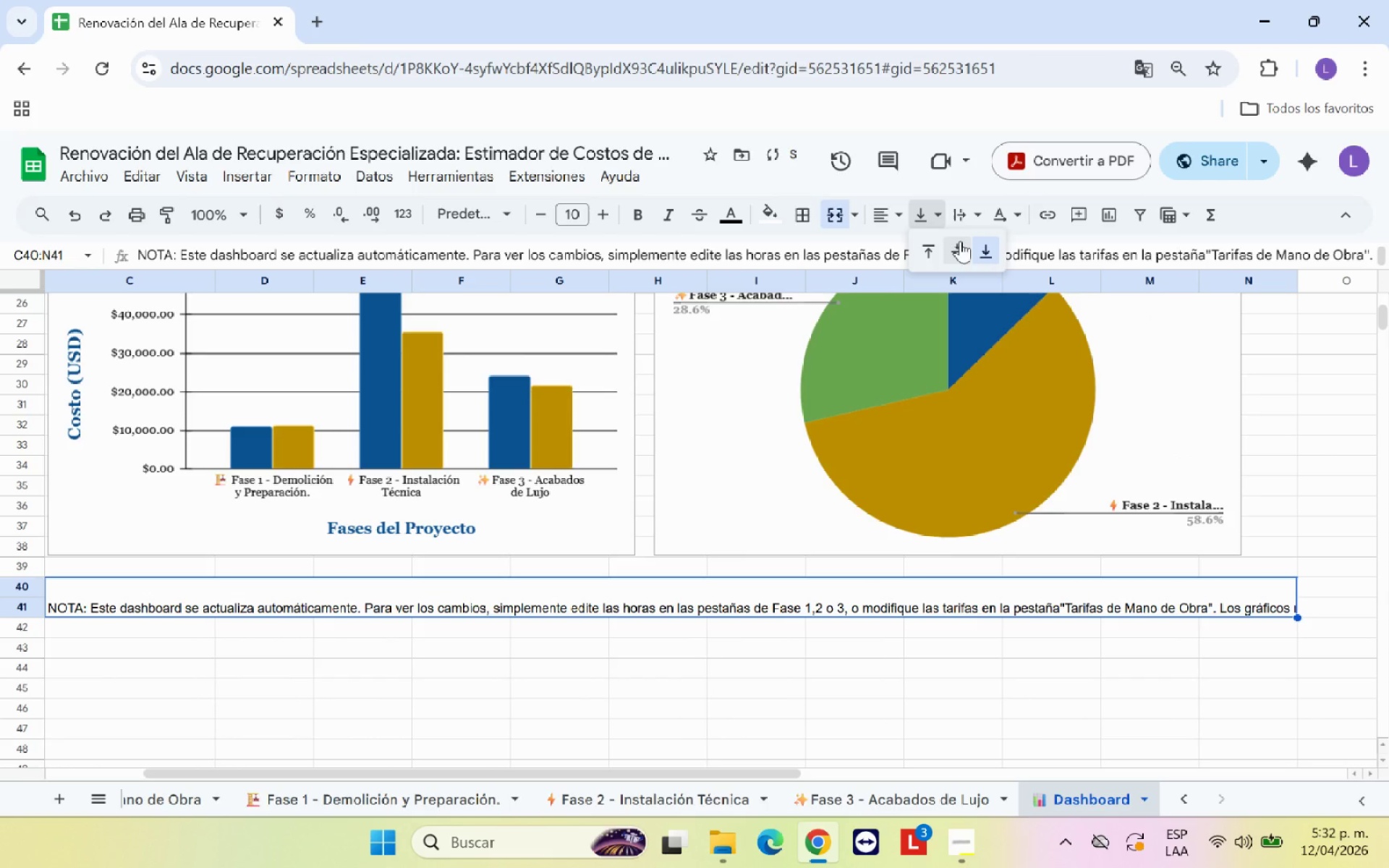 
left_click([959, 247])
 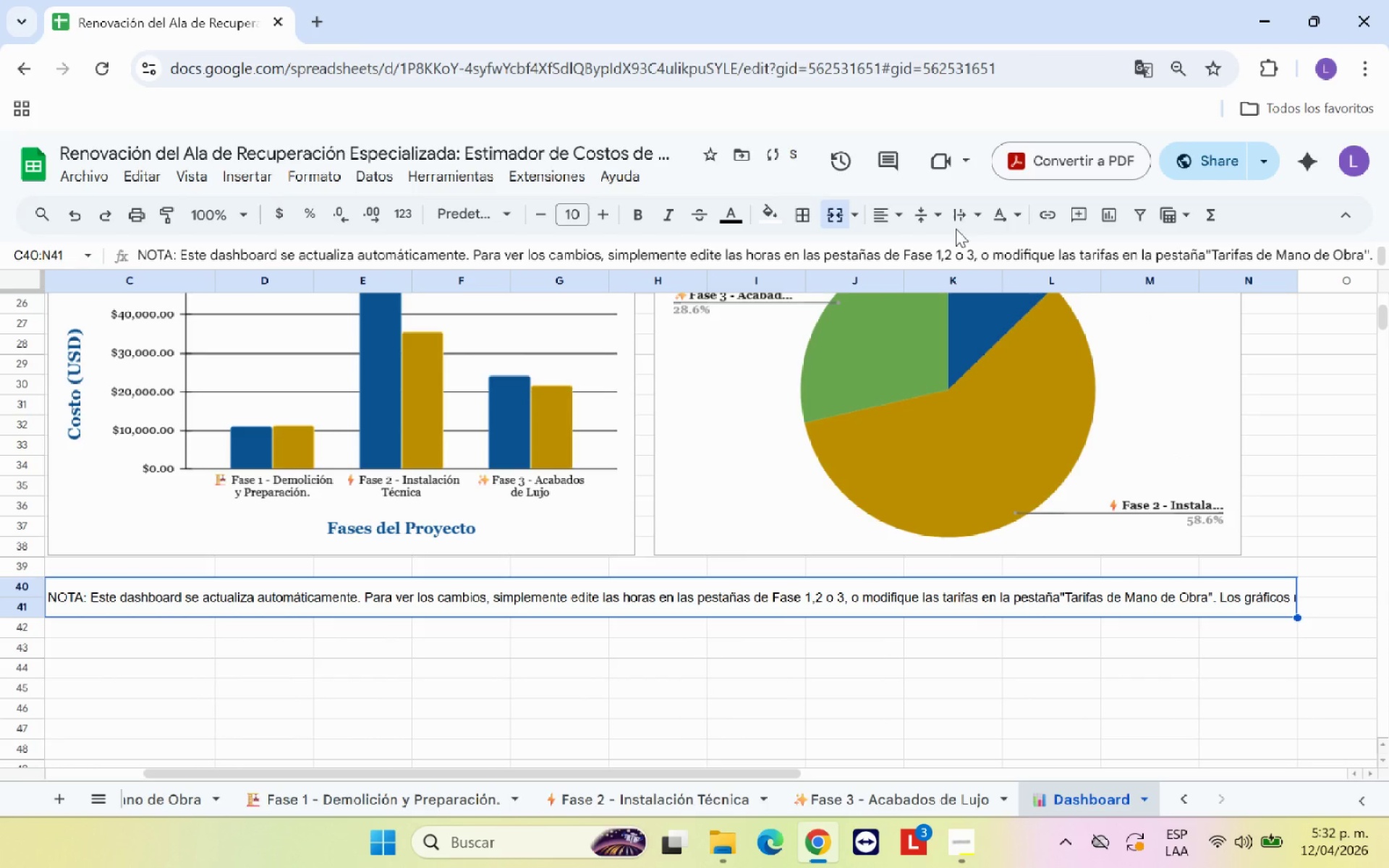 
left_click([957, 221])
 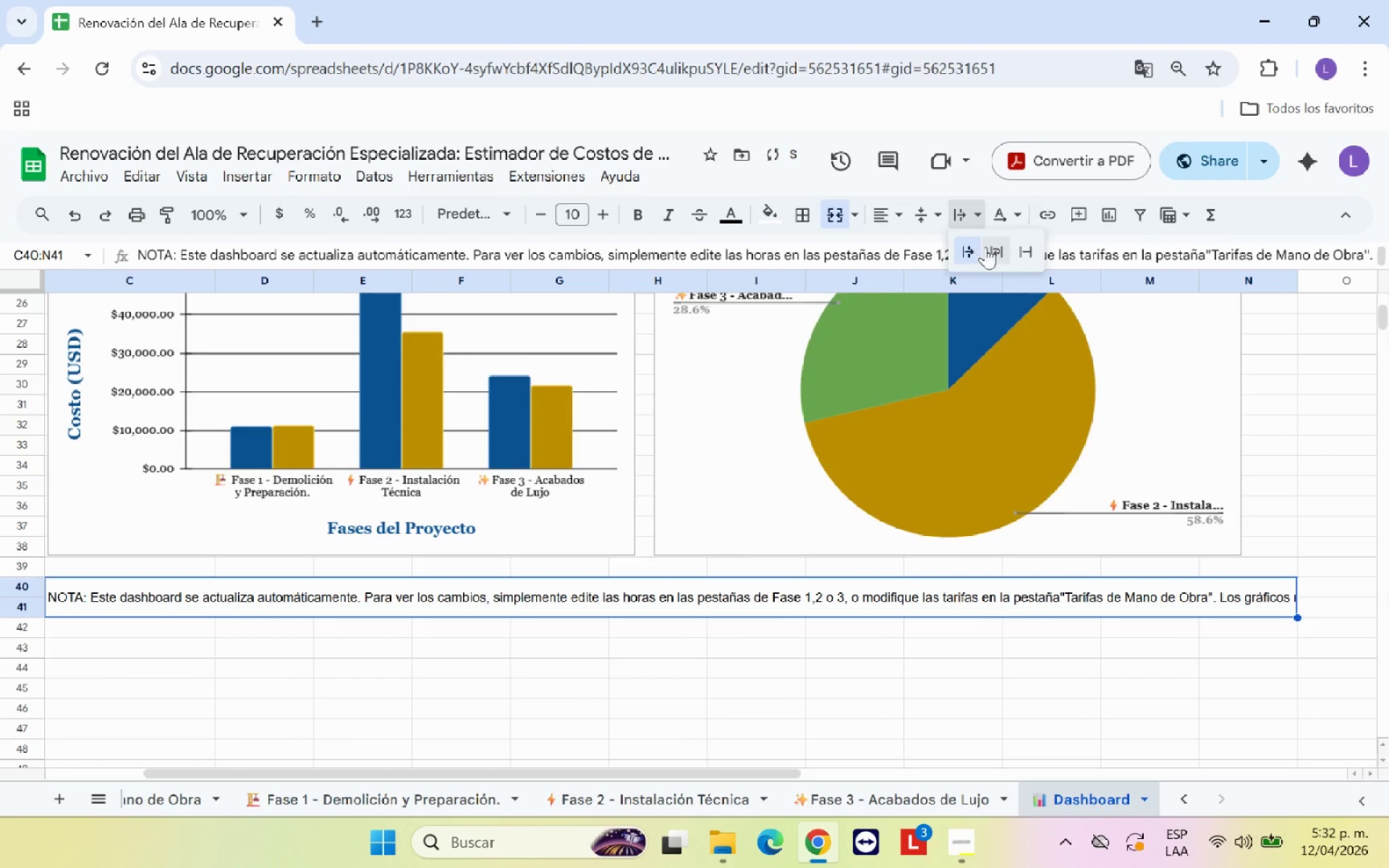 
left_click([990, 250])
 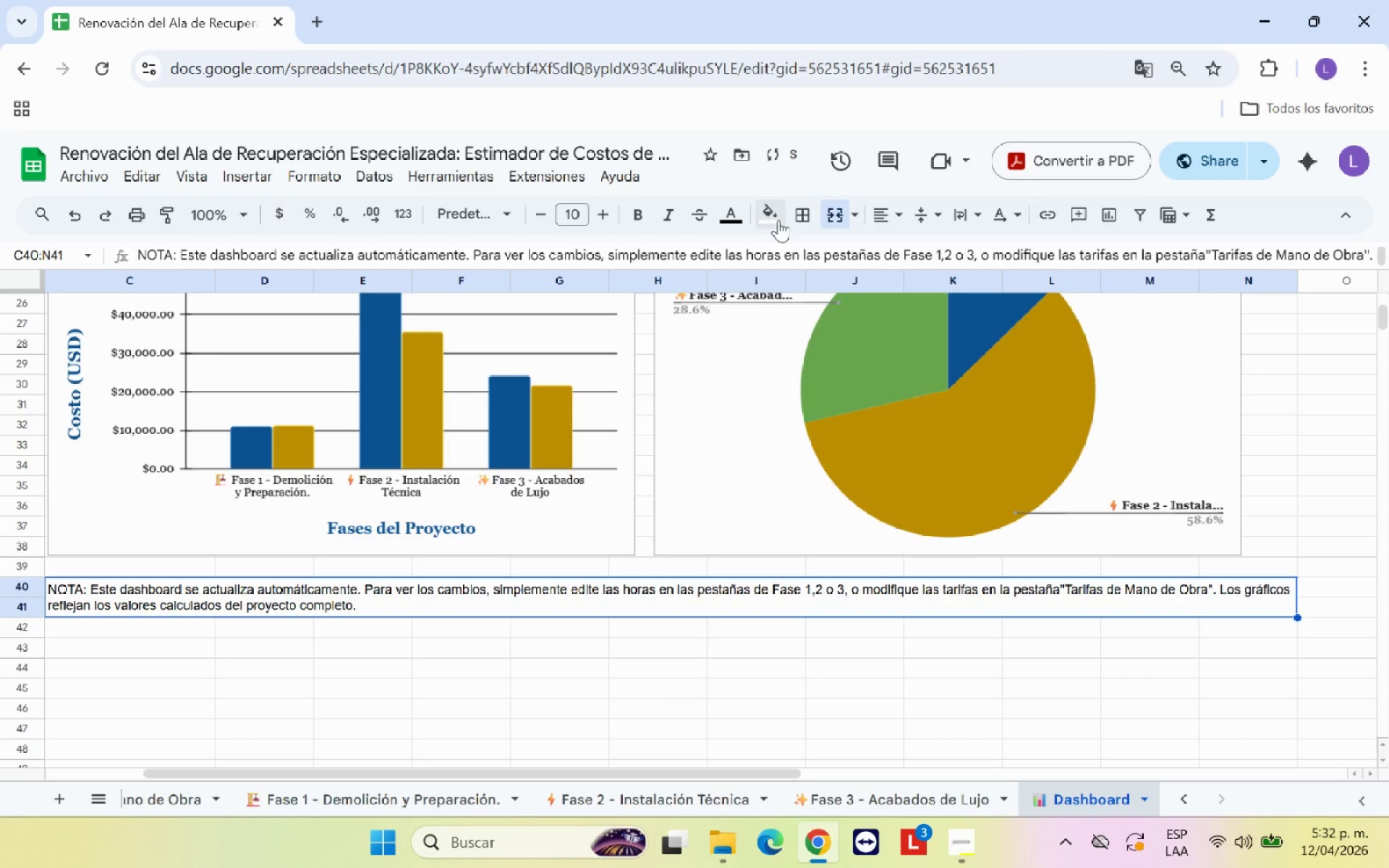 
left_click([778, 220])
 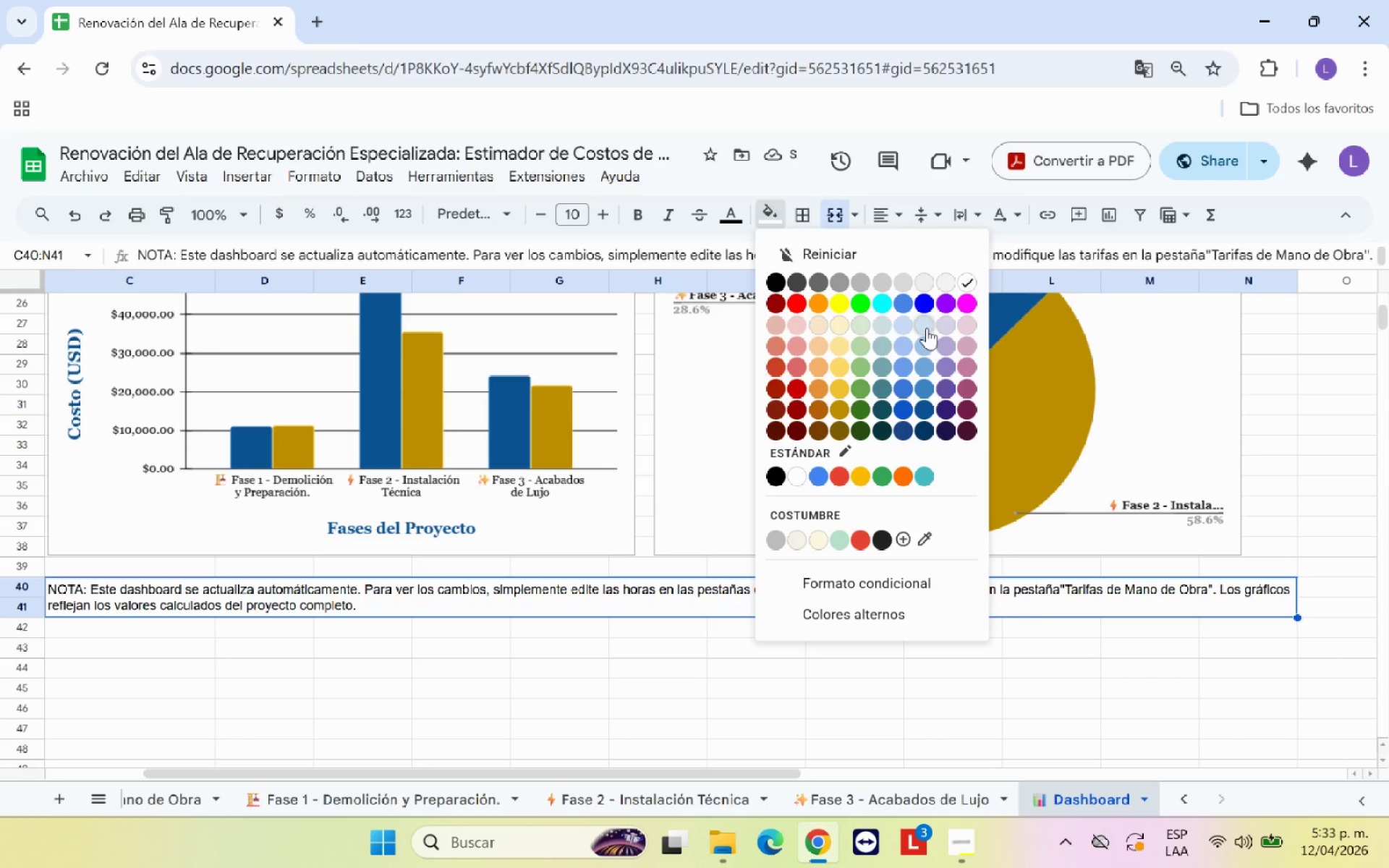 
left_click([927, 328])
 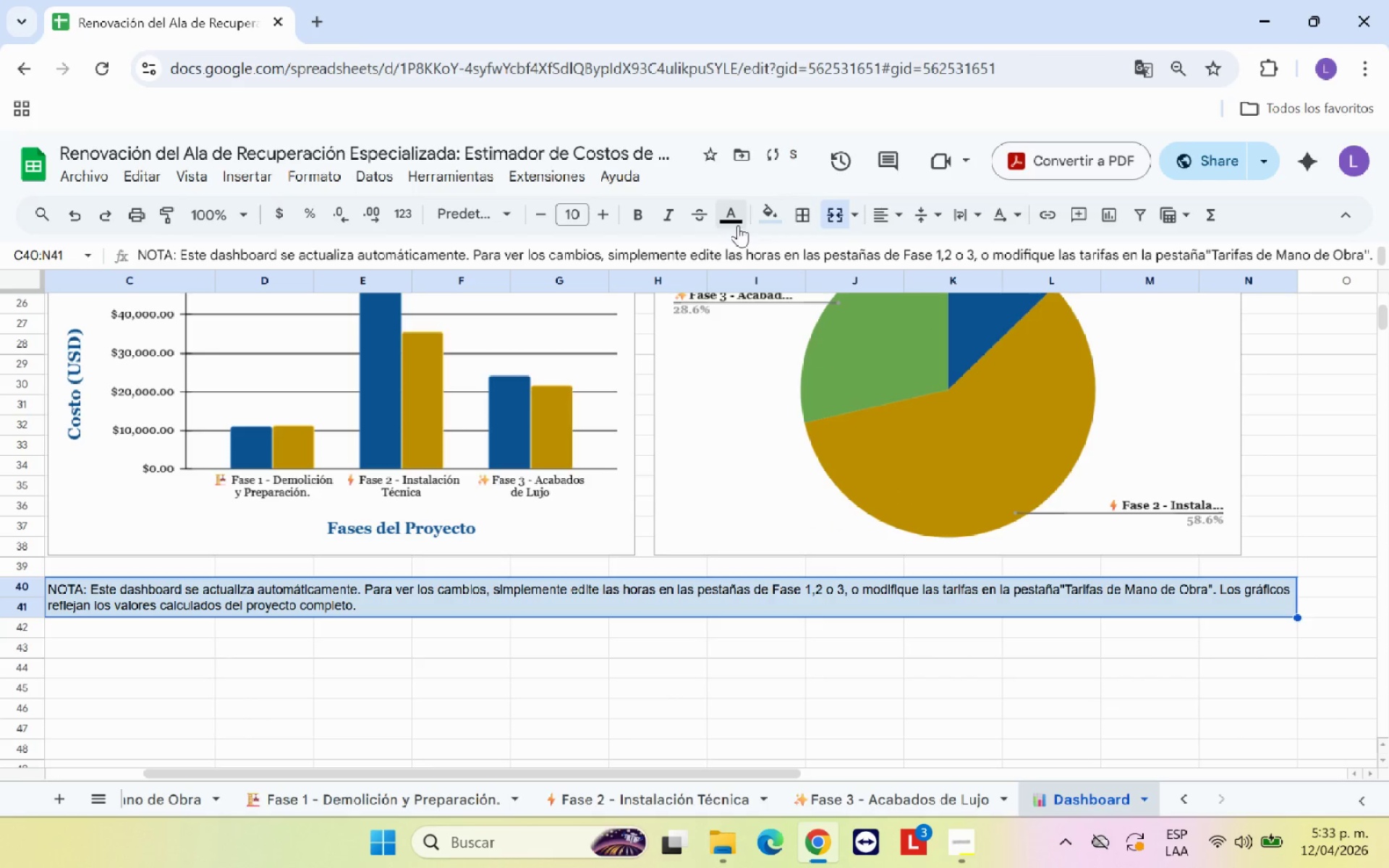 
left_click([730, 218])
 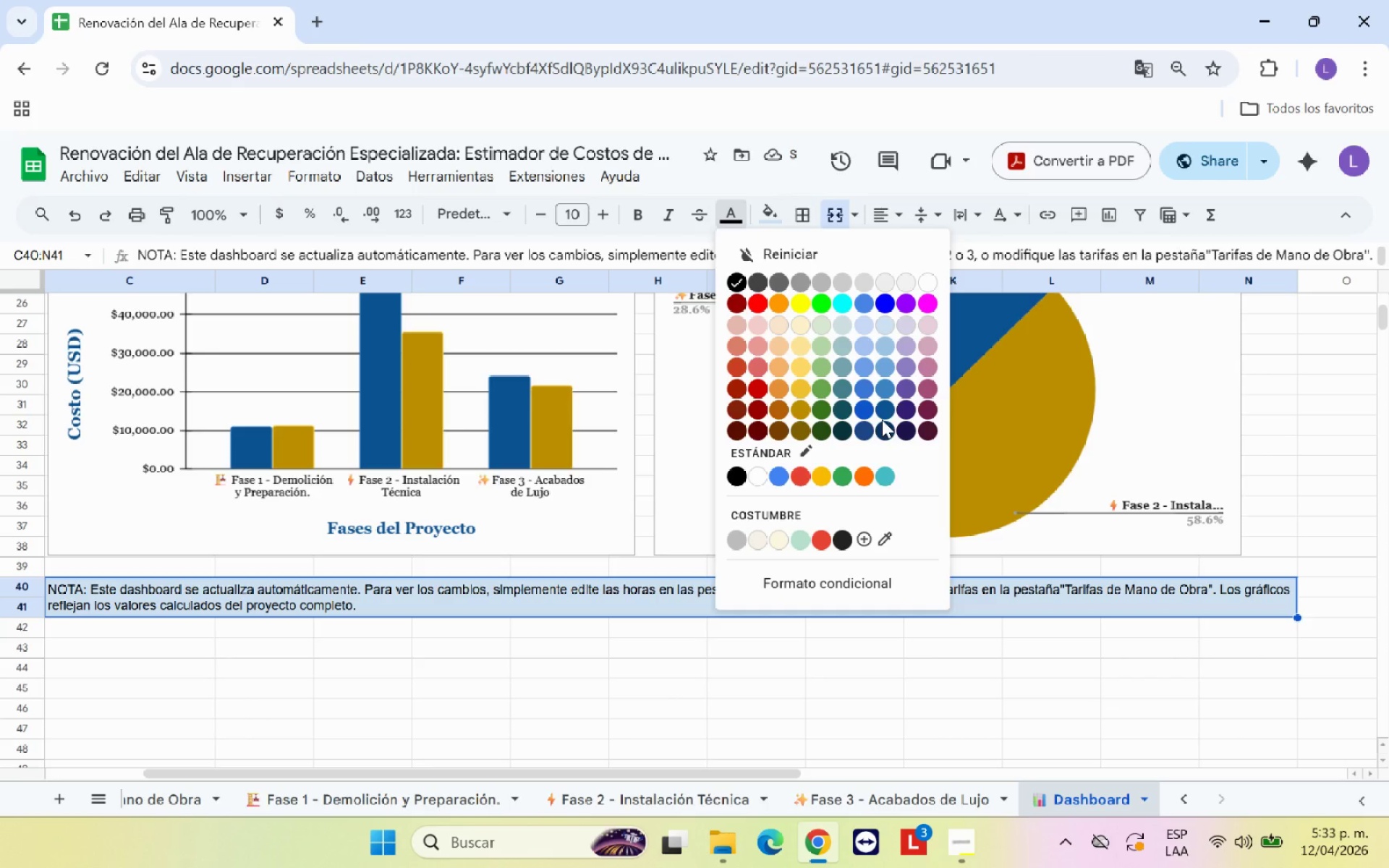 
left_click([884, 408])
 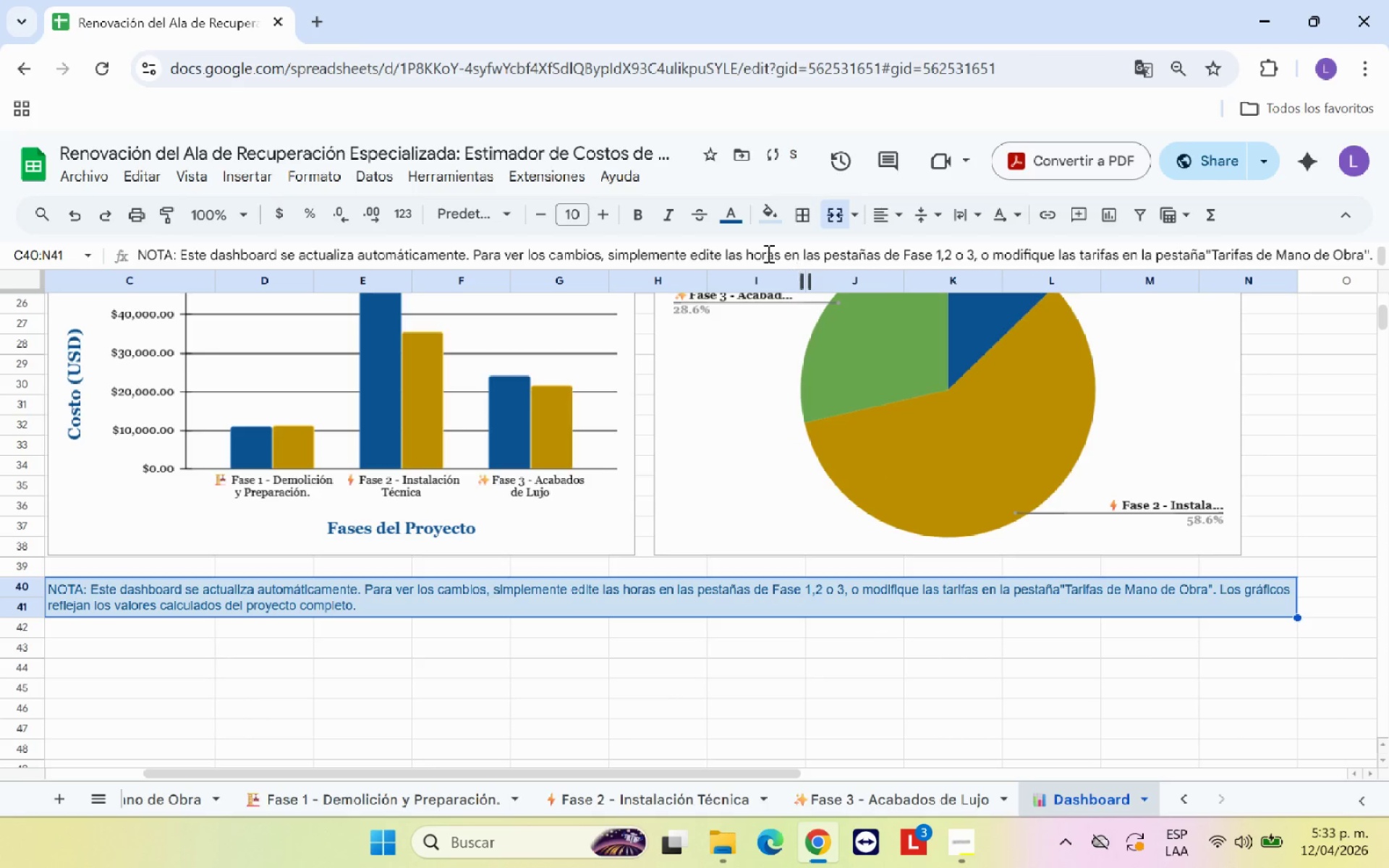 
left_click([729, 218])
 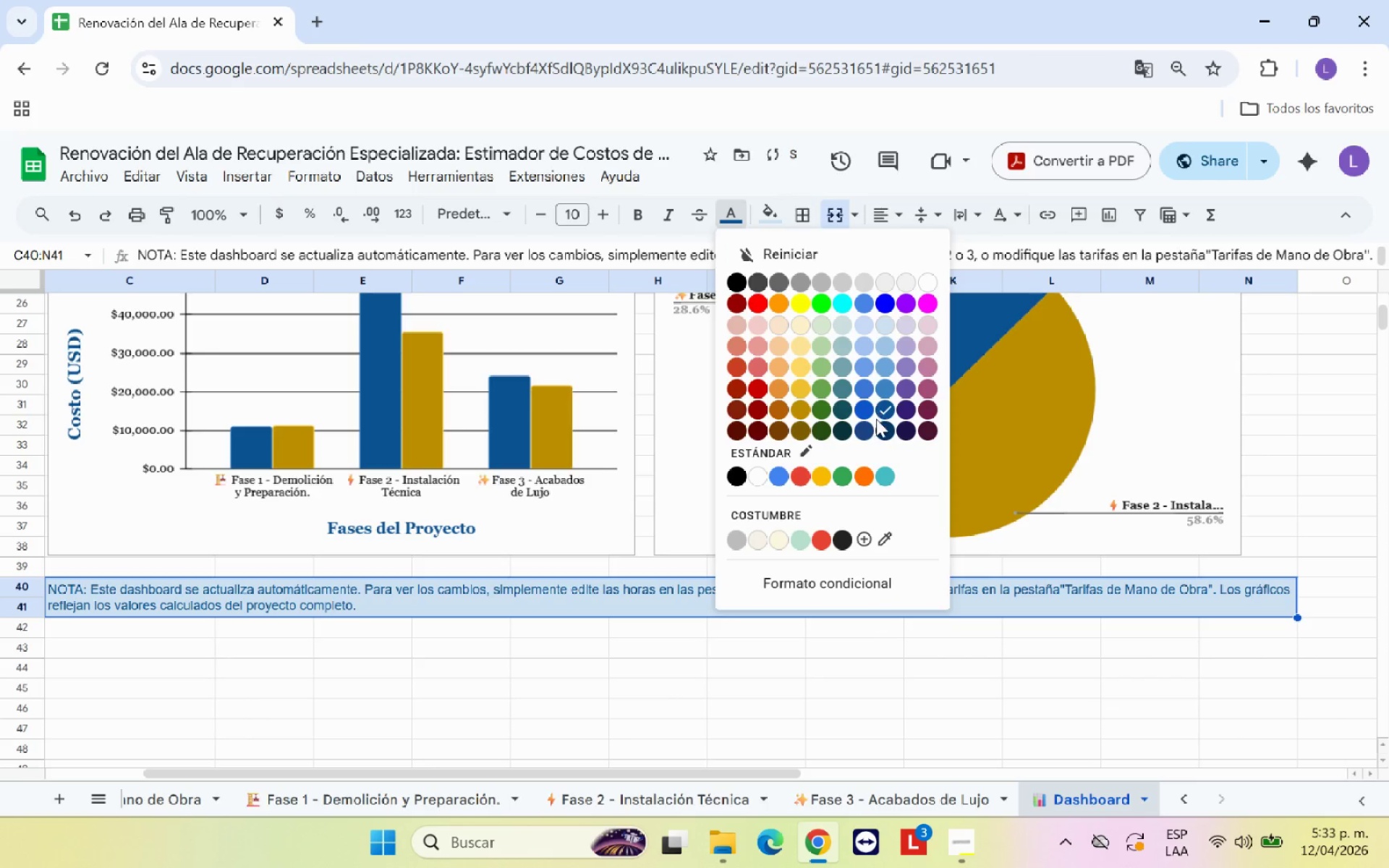 
left_click([888, 427])
 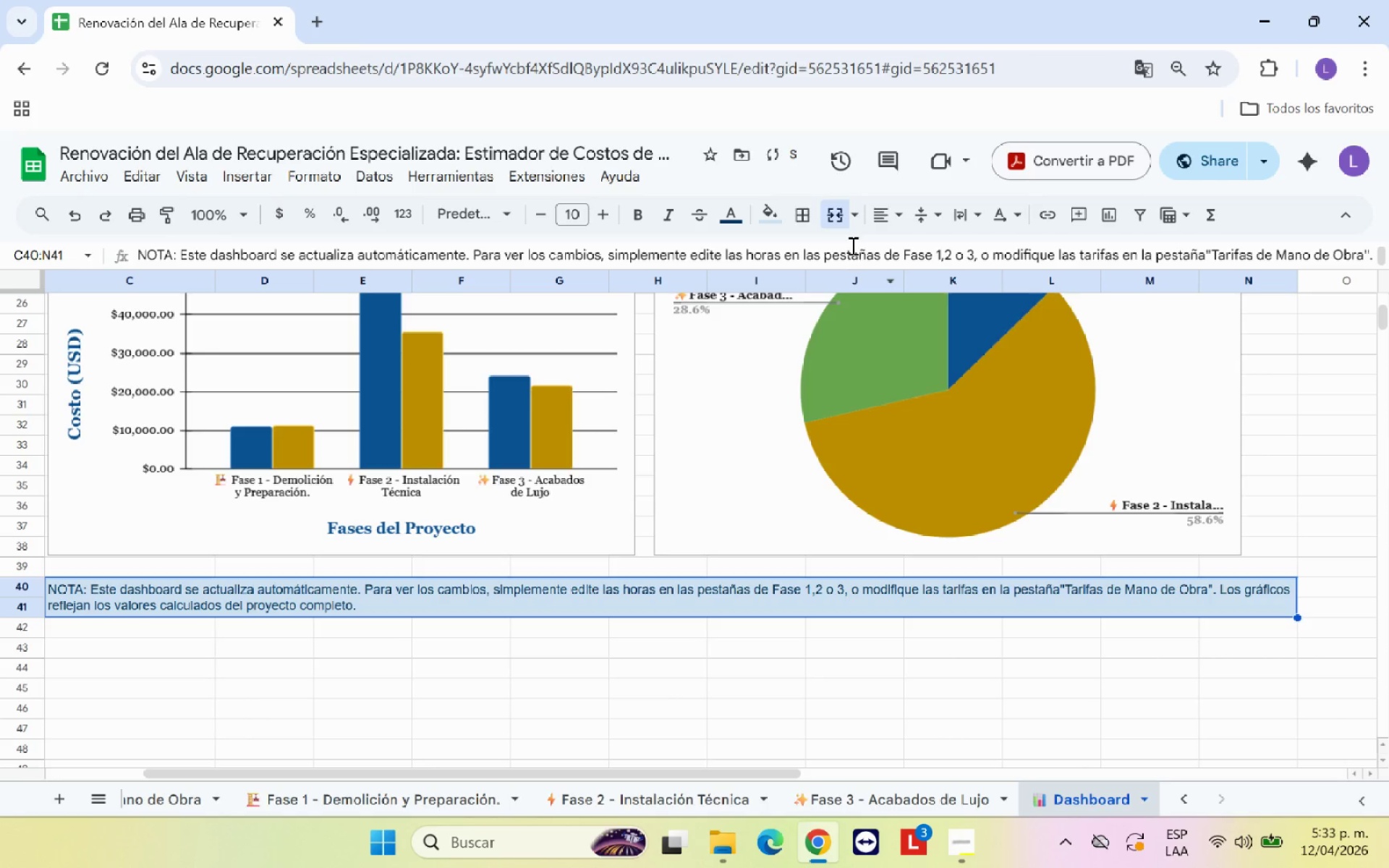 
left_click([804, 221])
 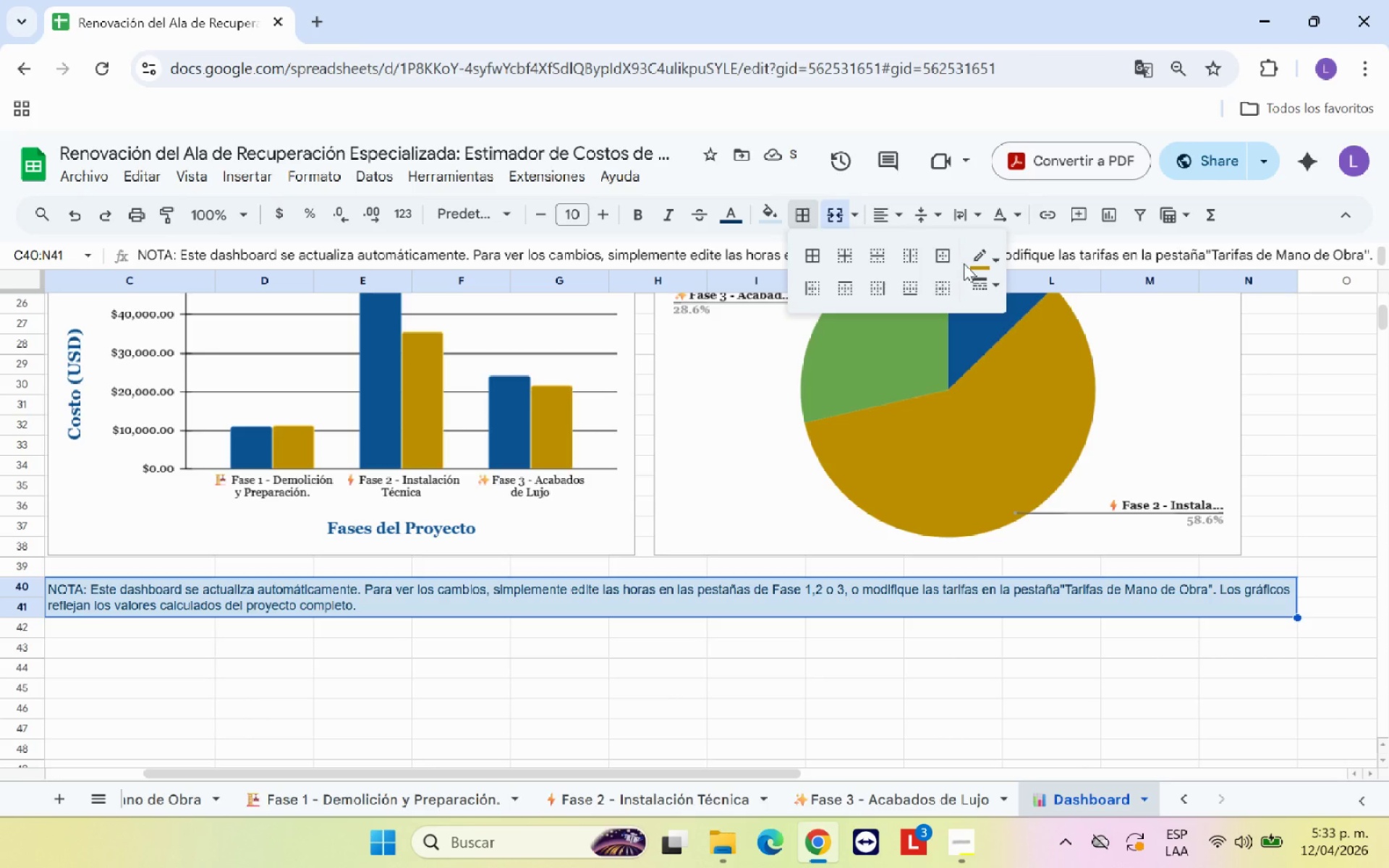 
left_click([976, 261])
 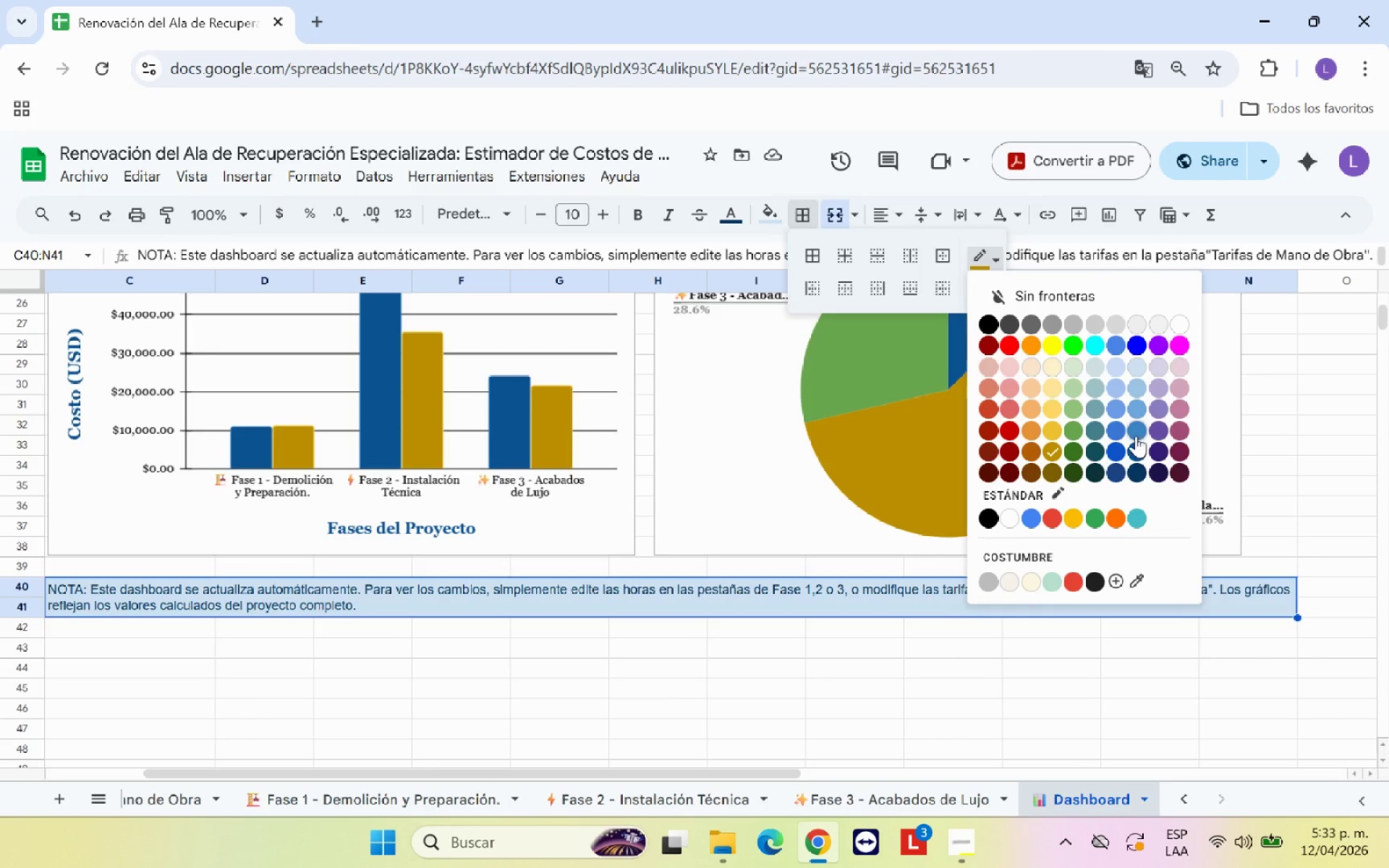 
left_click([1136, 433])
 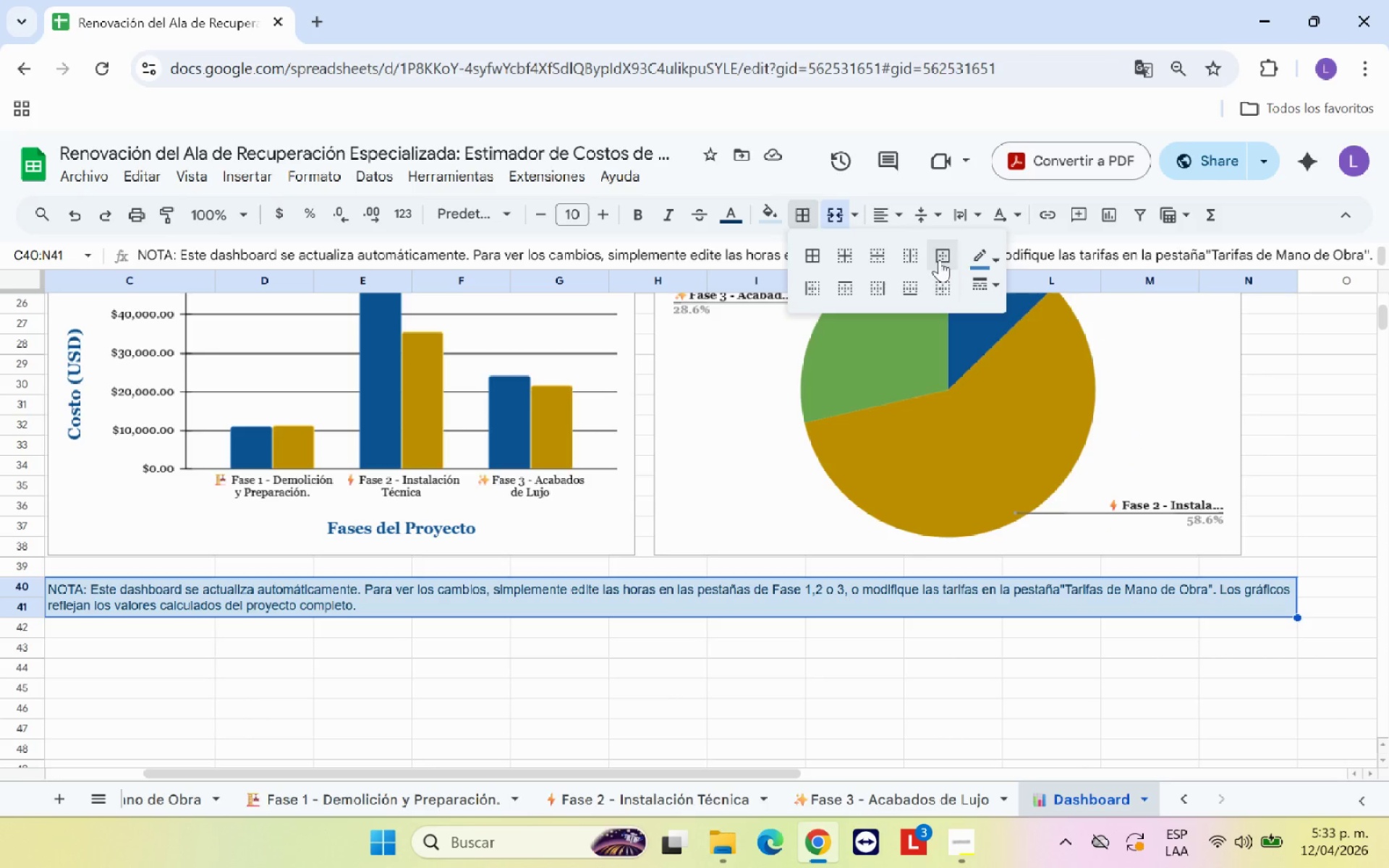 
left_click([947, 260])
 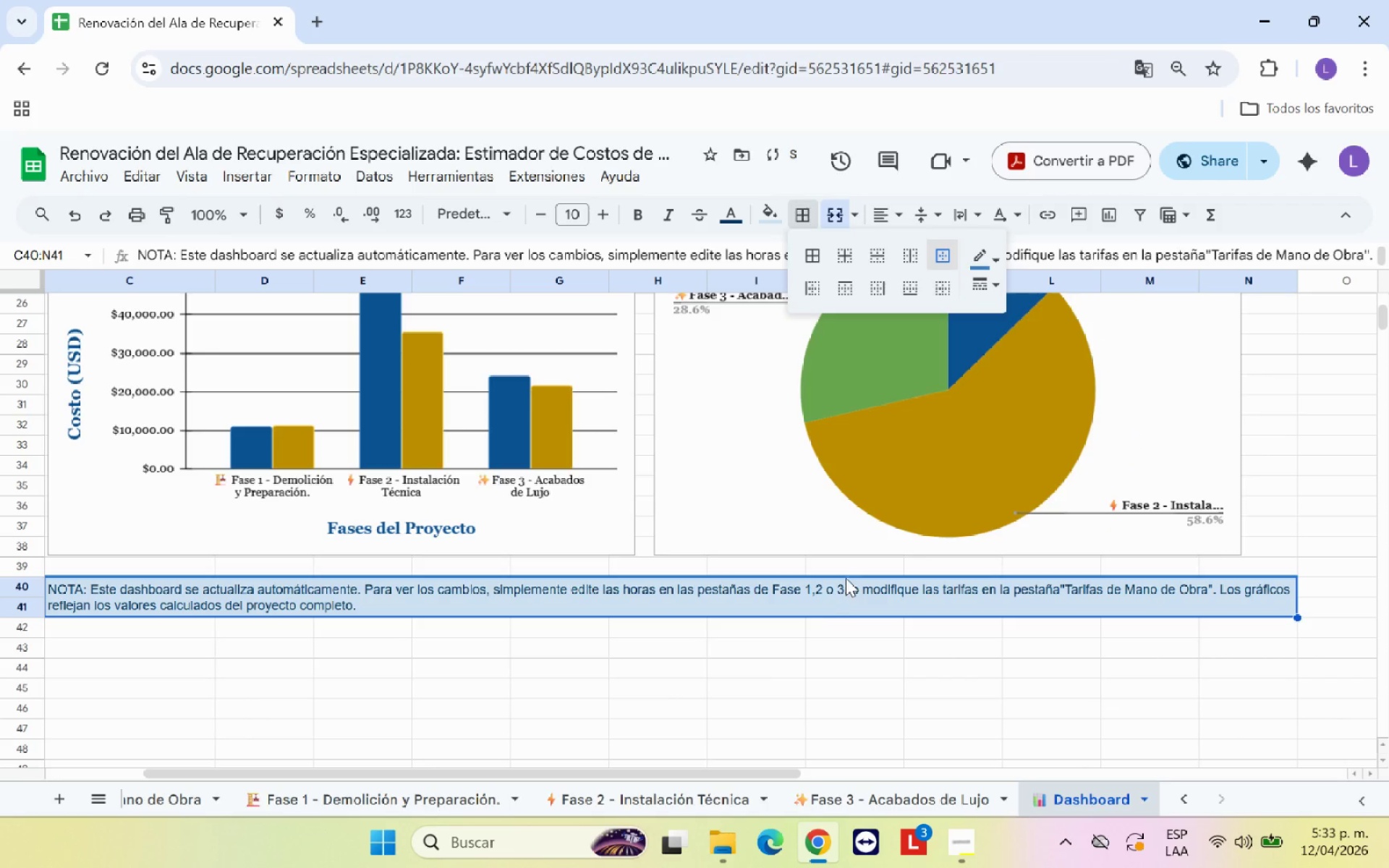 
left_click([784, 675])
 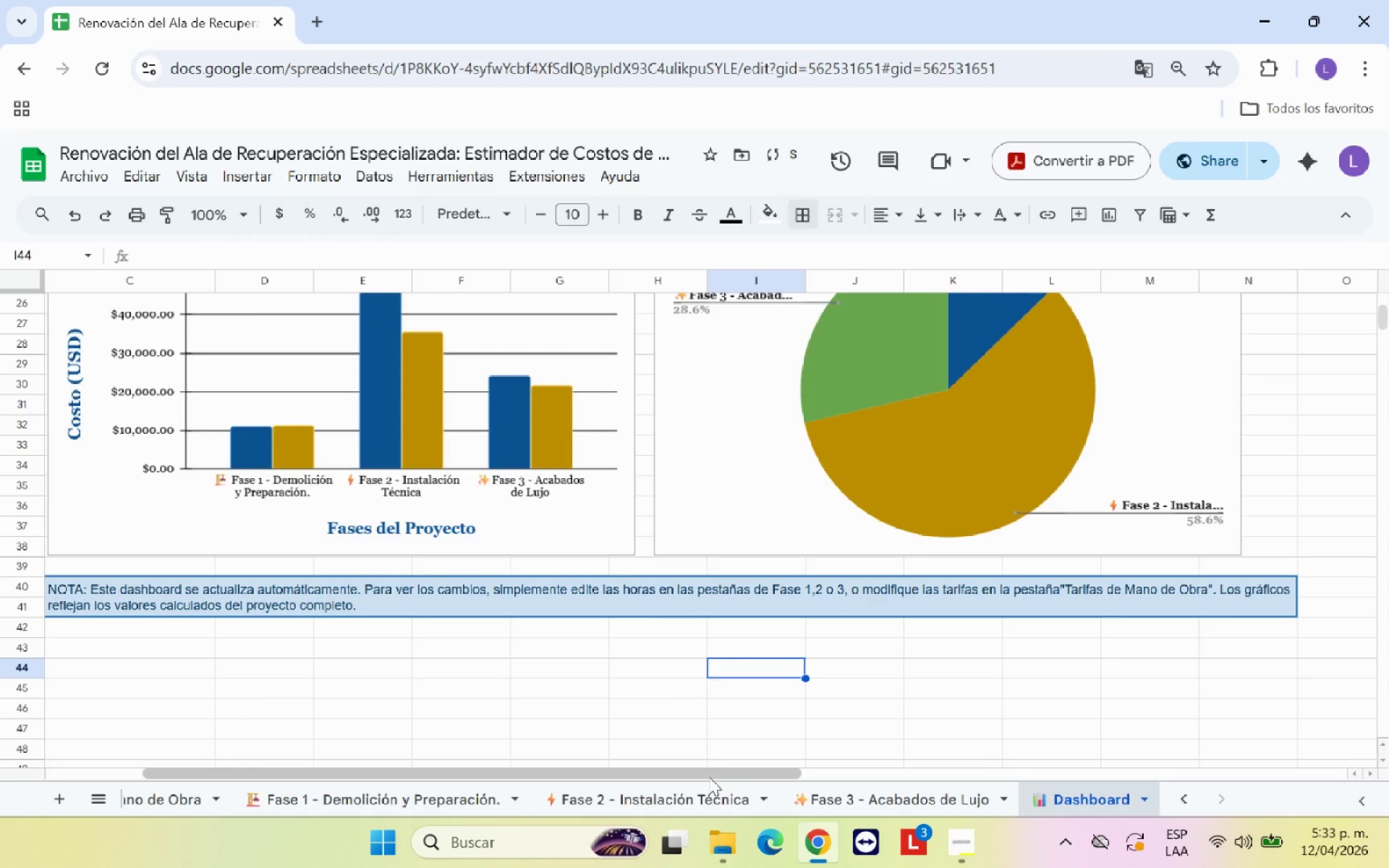 
left_click_drag(start_coordinate=[708, 776], to_coordinate=[369, 769])
 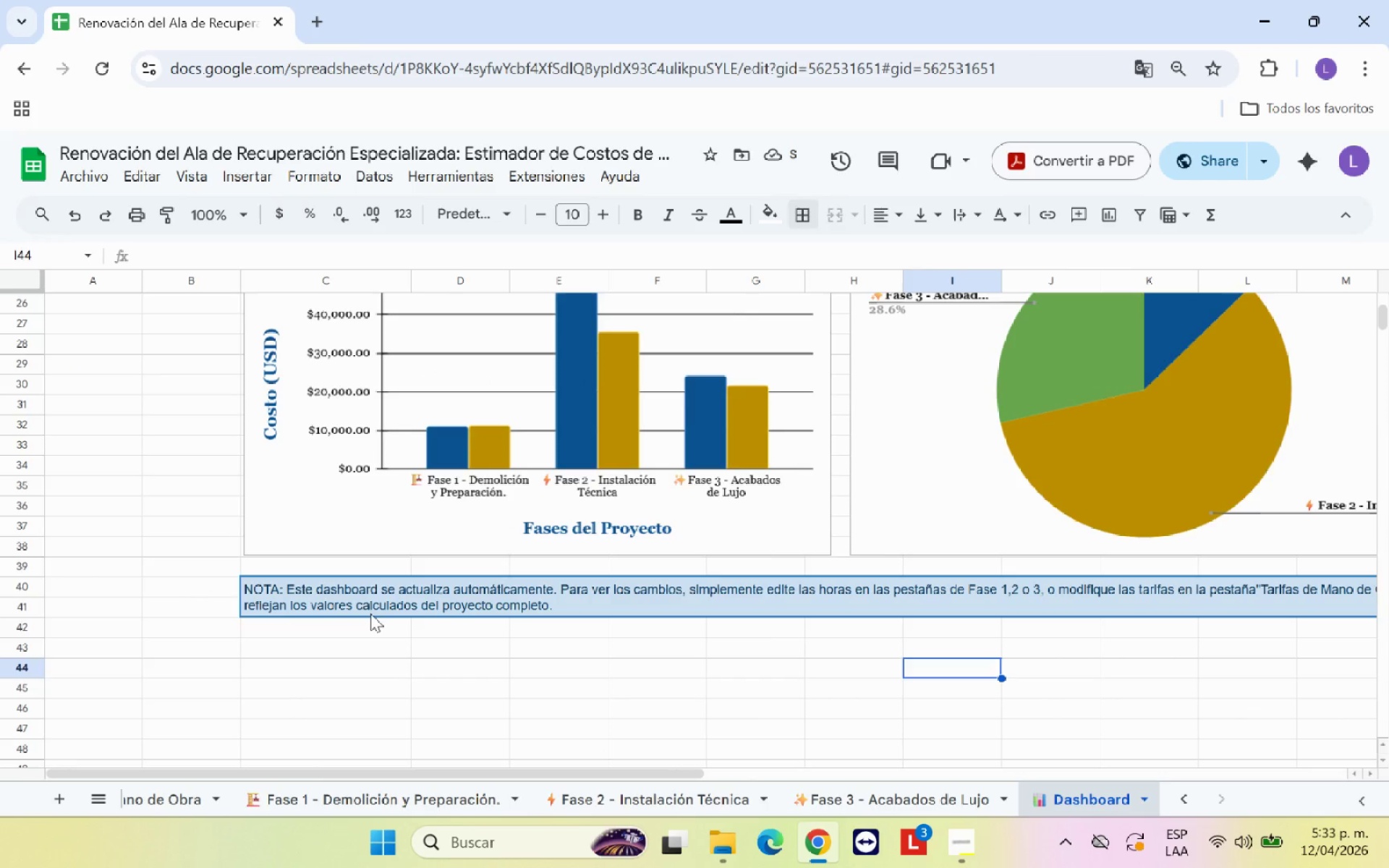 
left_click([373, 610])
 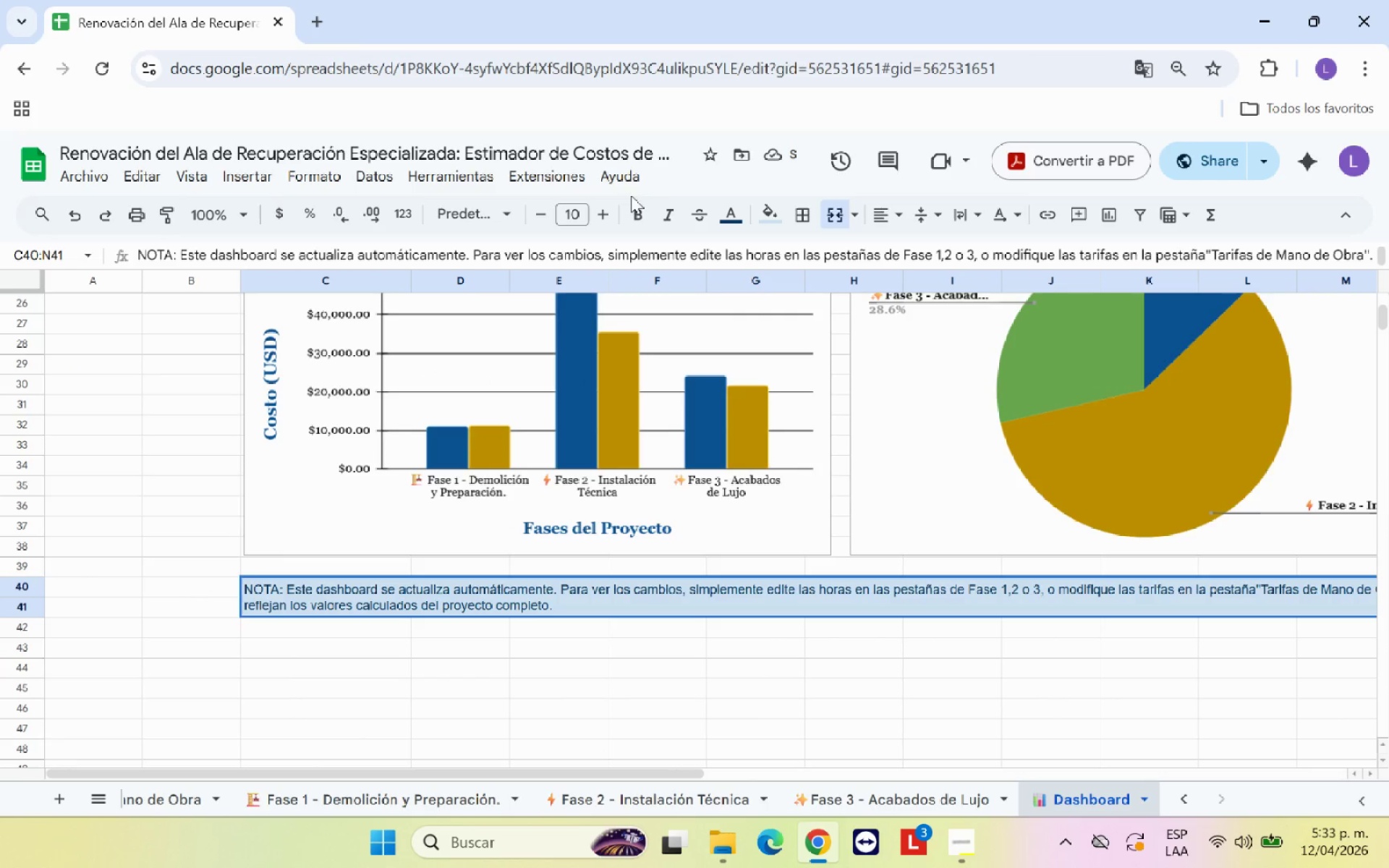 
left_click([668, 201])
 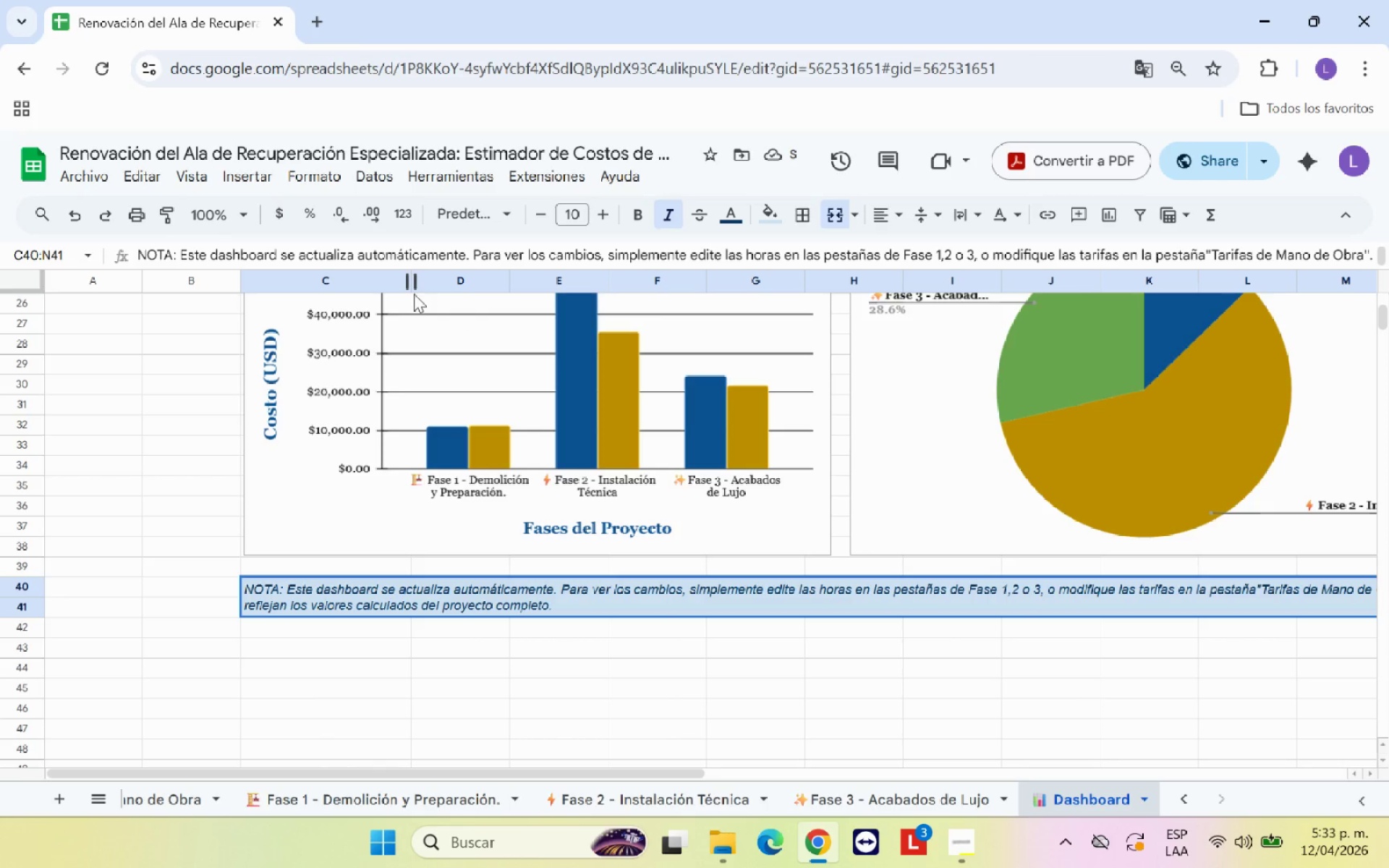 
scroll: coordinate [512, 626], scroll_direction: up, amount: 7.0
 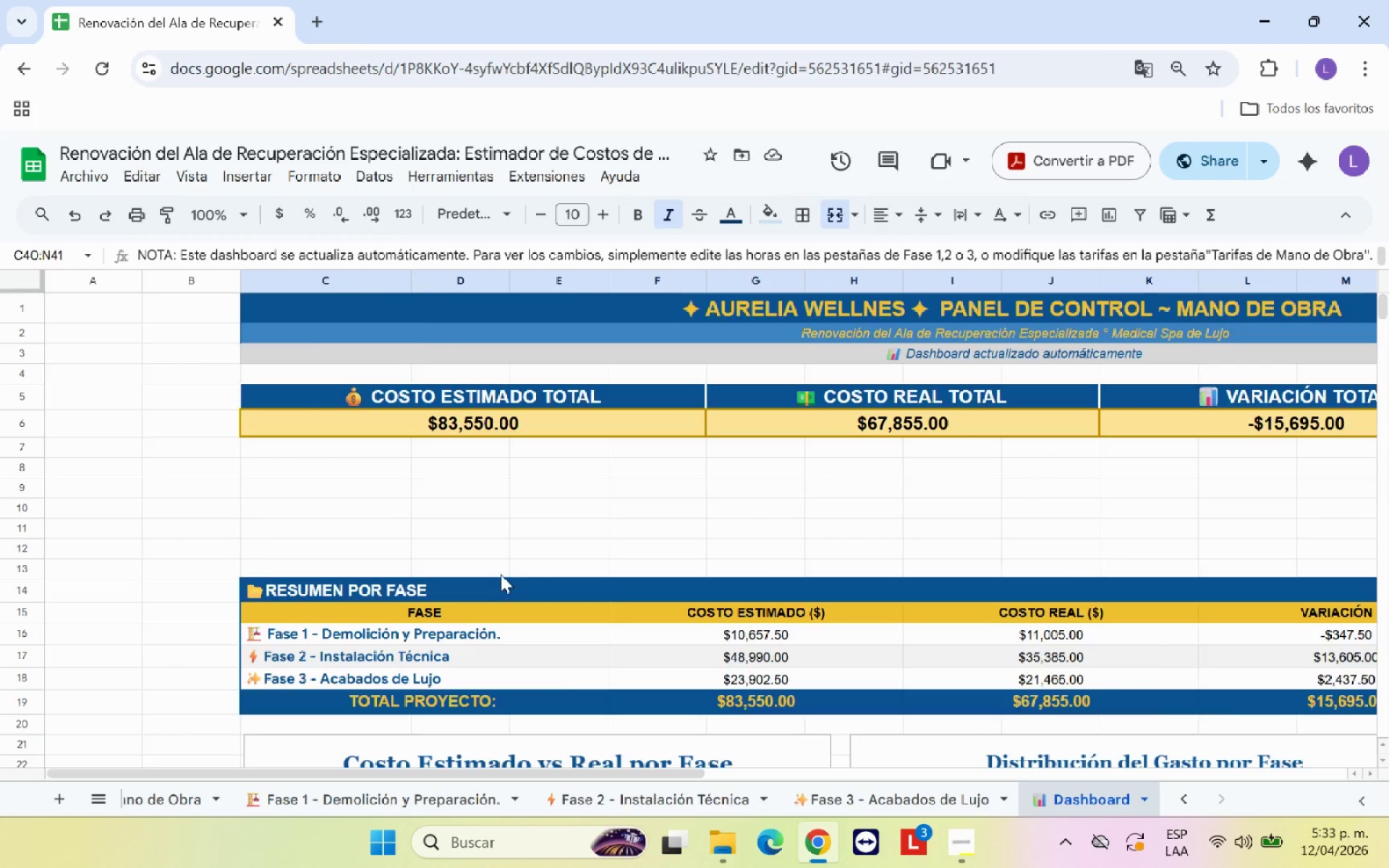 
scroll: coordinate [496, 597], scroll_direction: down, amount: 4.0
 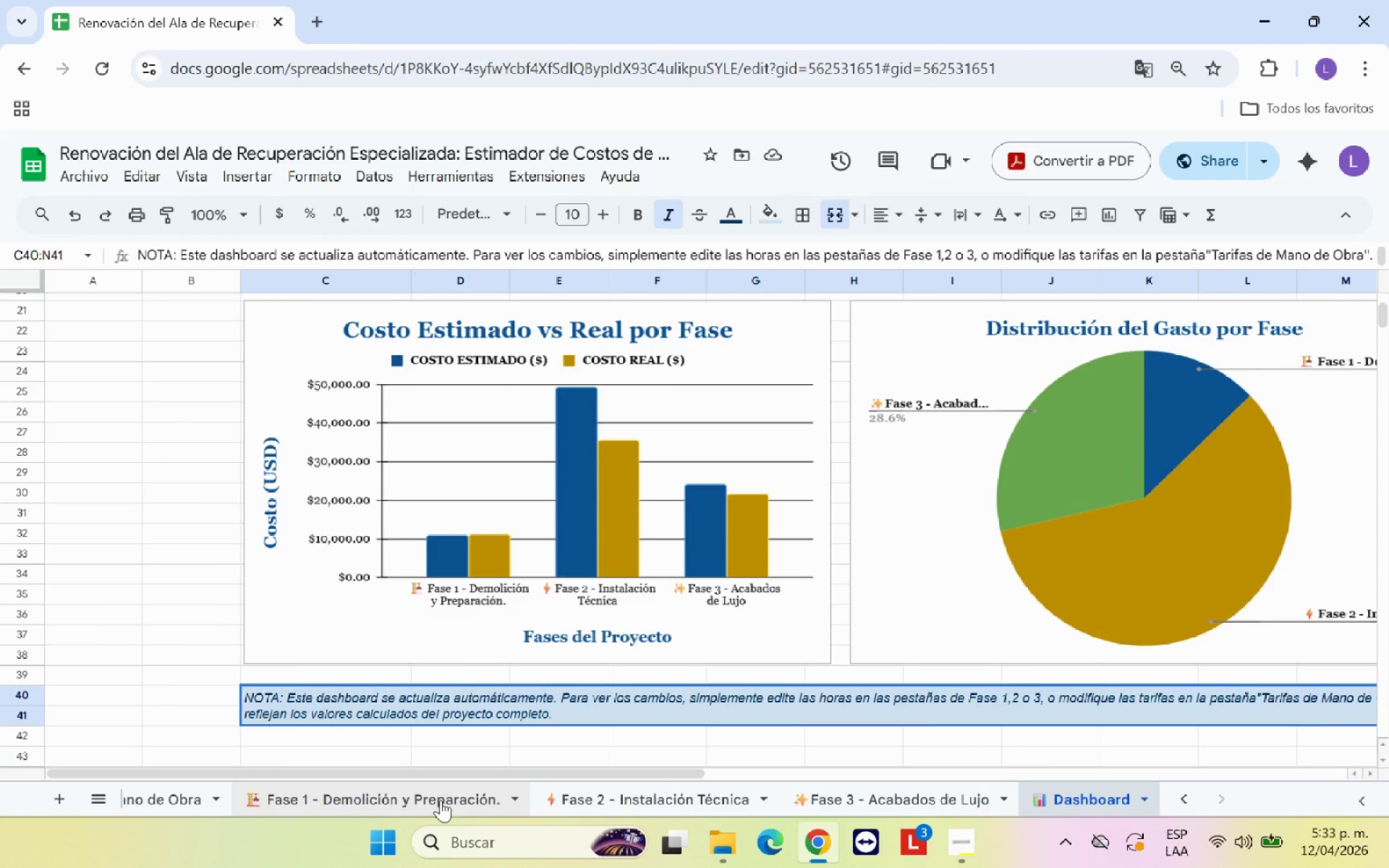 
left_click([596, 799])
 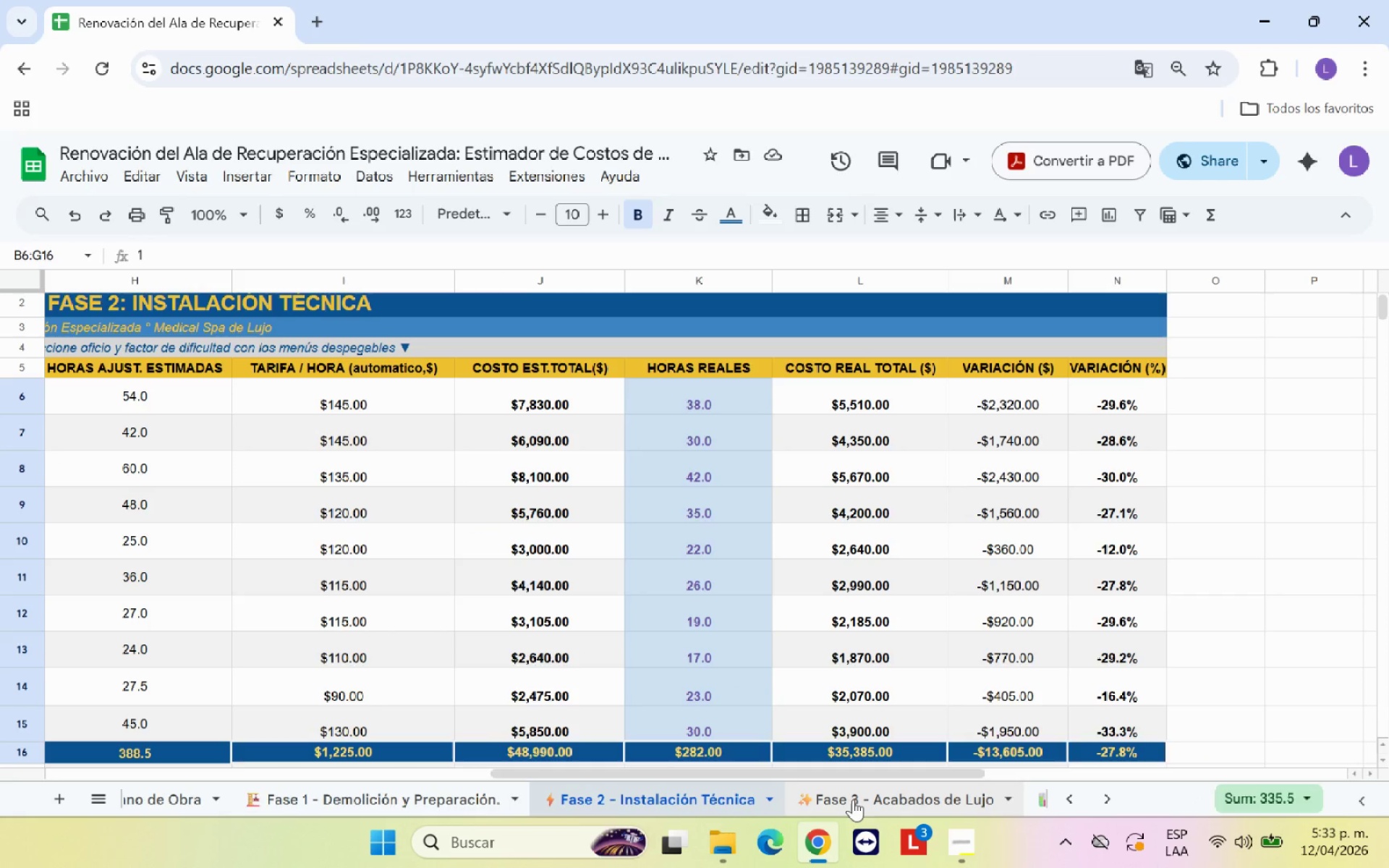 
left_click([864, 806])
 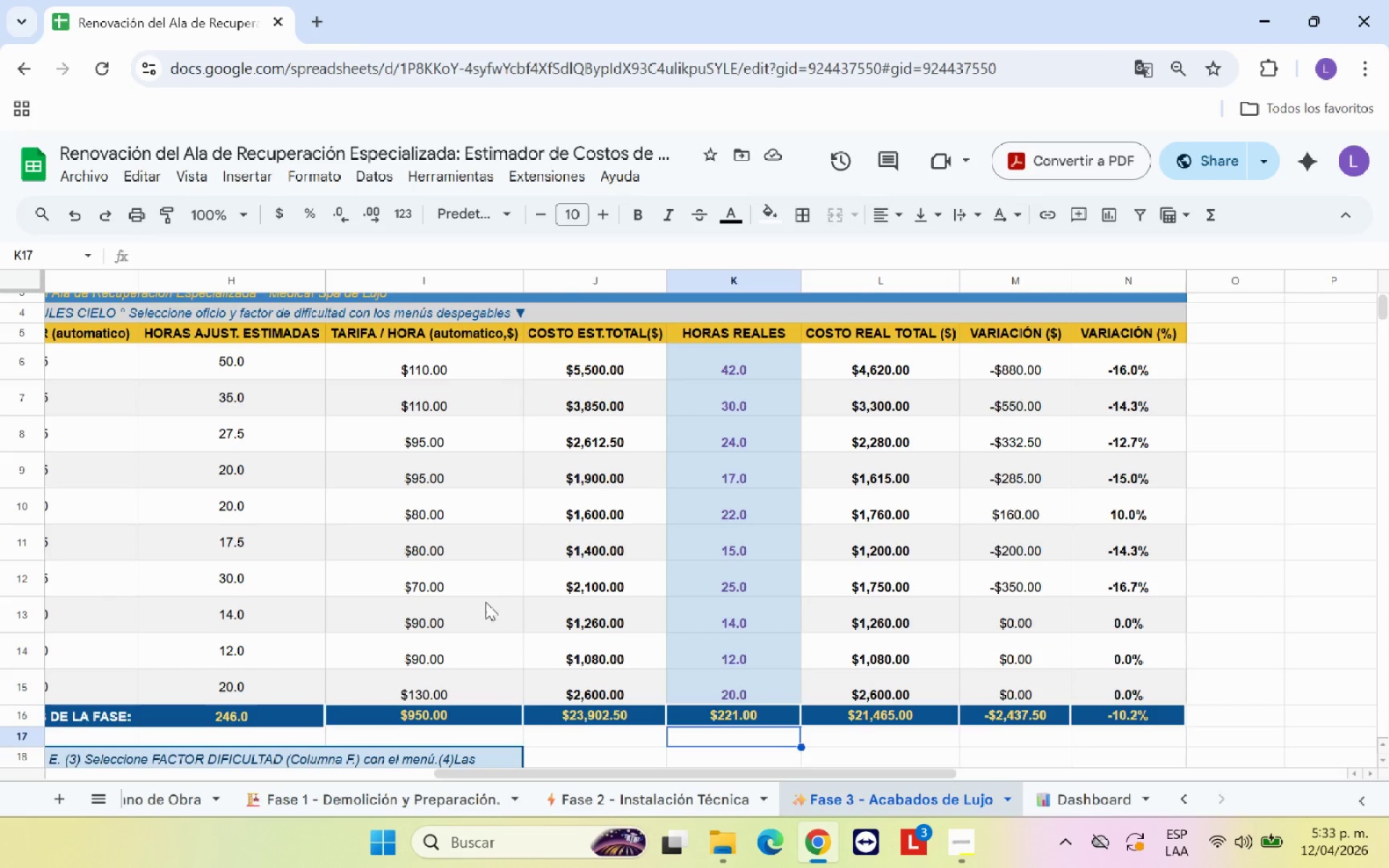 
scroll: coordinate [482, 602], scroll_direction: down, amount: 1.0
 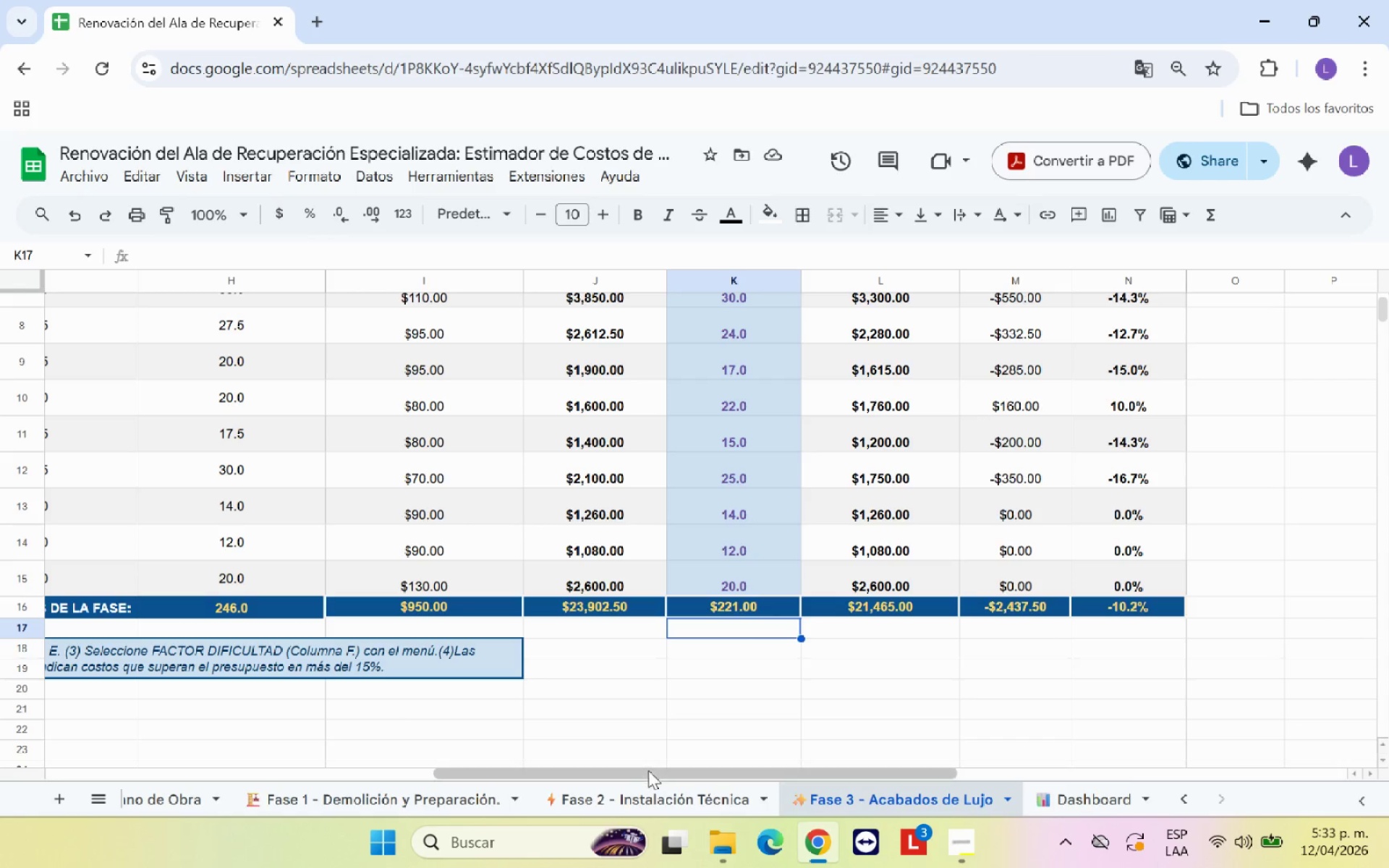 
left_click_drag(start_coordinate=[649, 770], to_coordinate=[230, 758])
 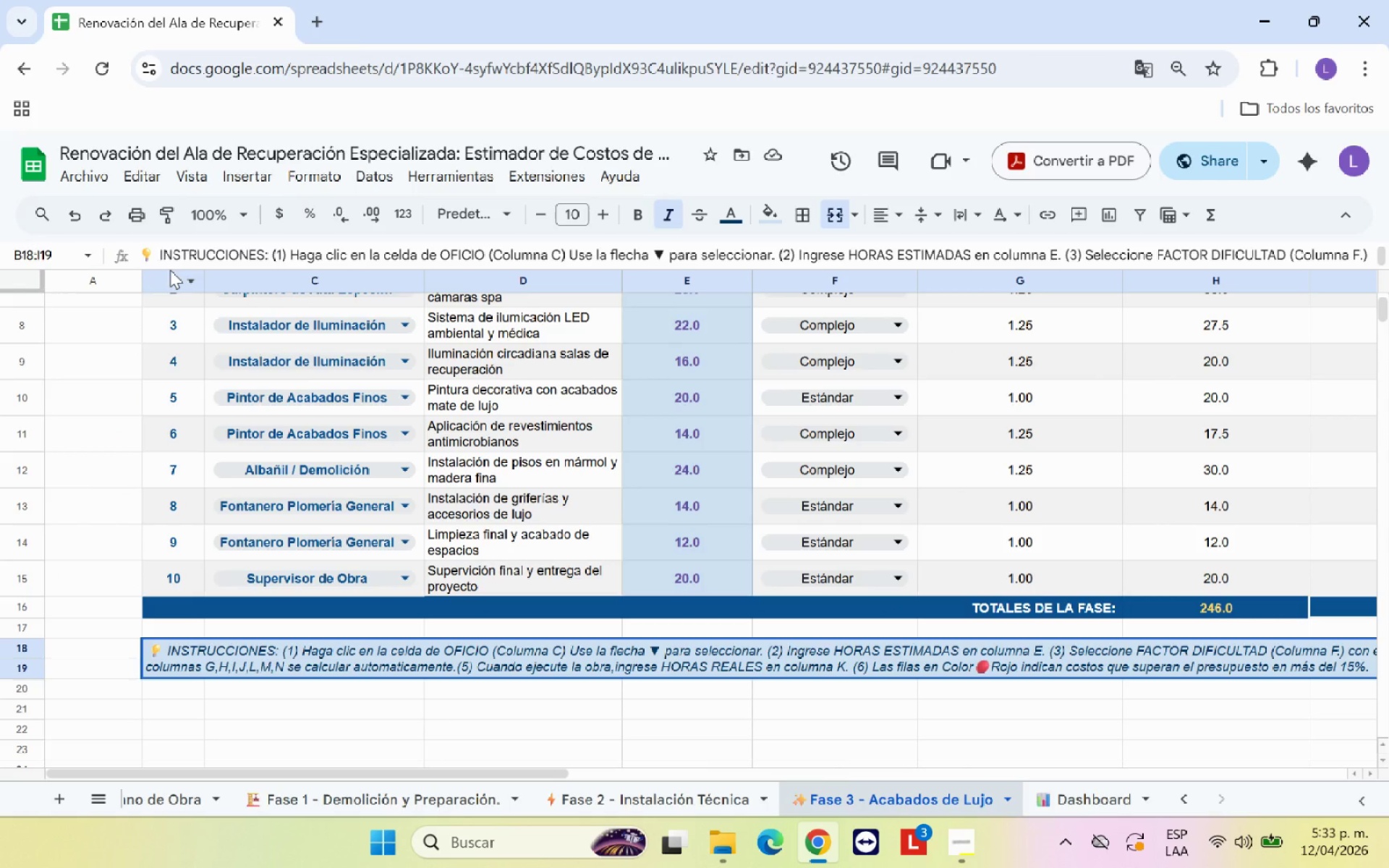 
left_click_drag(start_coordinate=[151, 254], to_coordinate=[132, 251])
 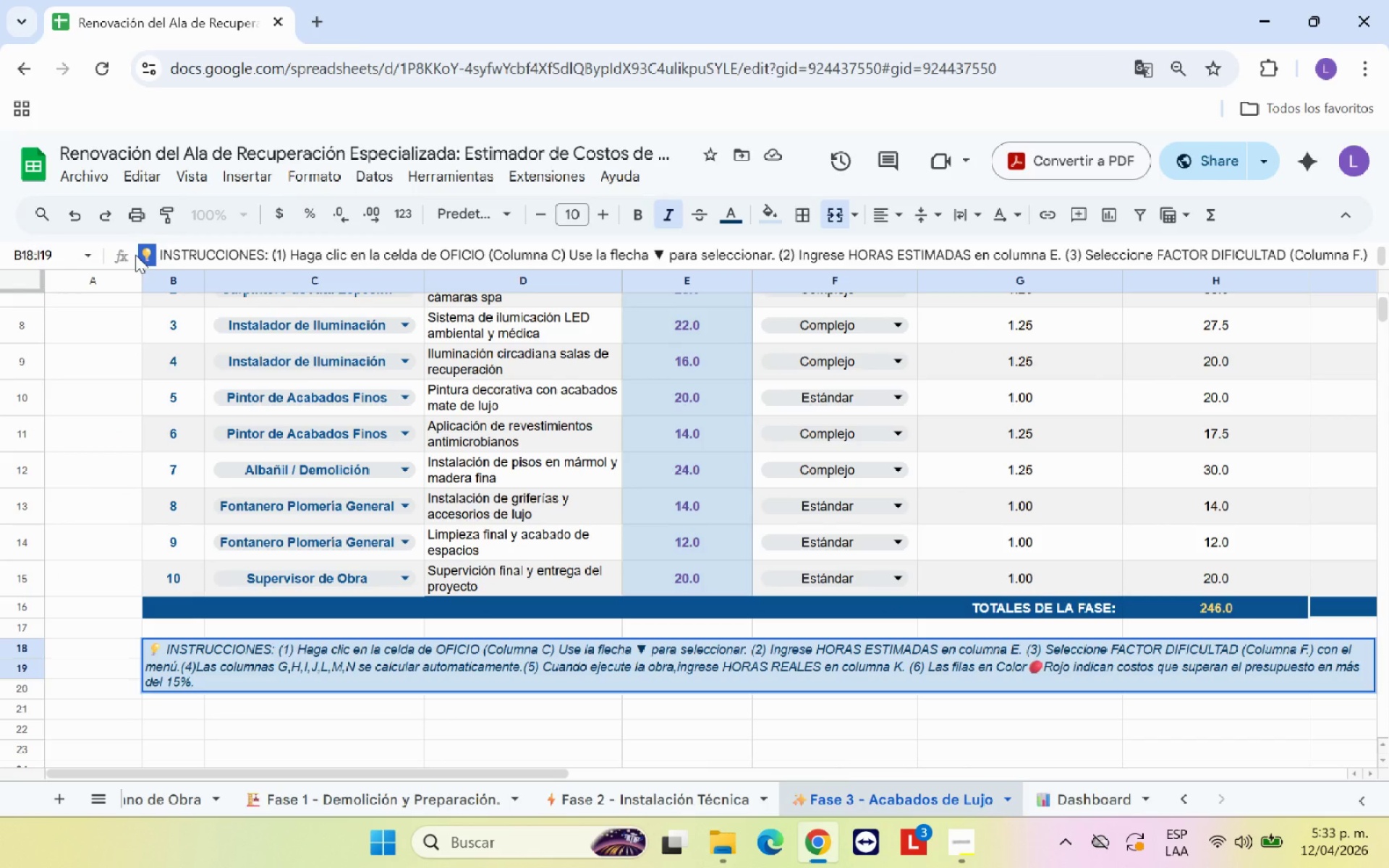 
key(Control+C)
 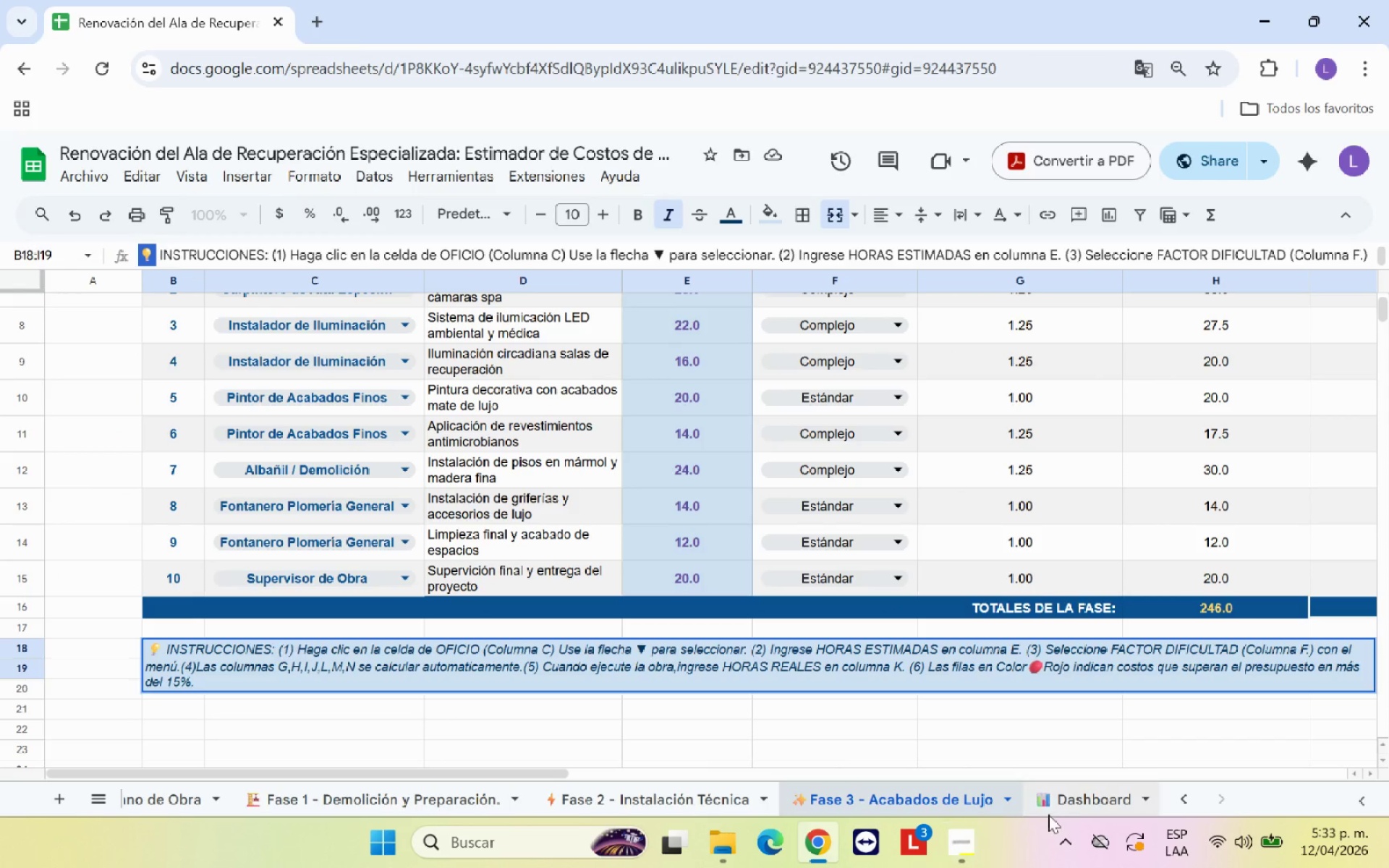 
left_click([1073, 798])
 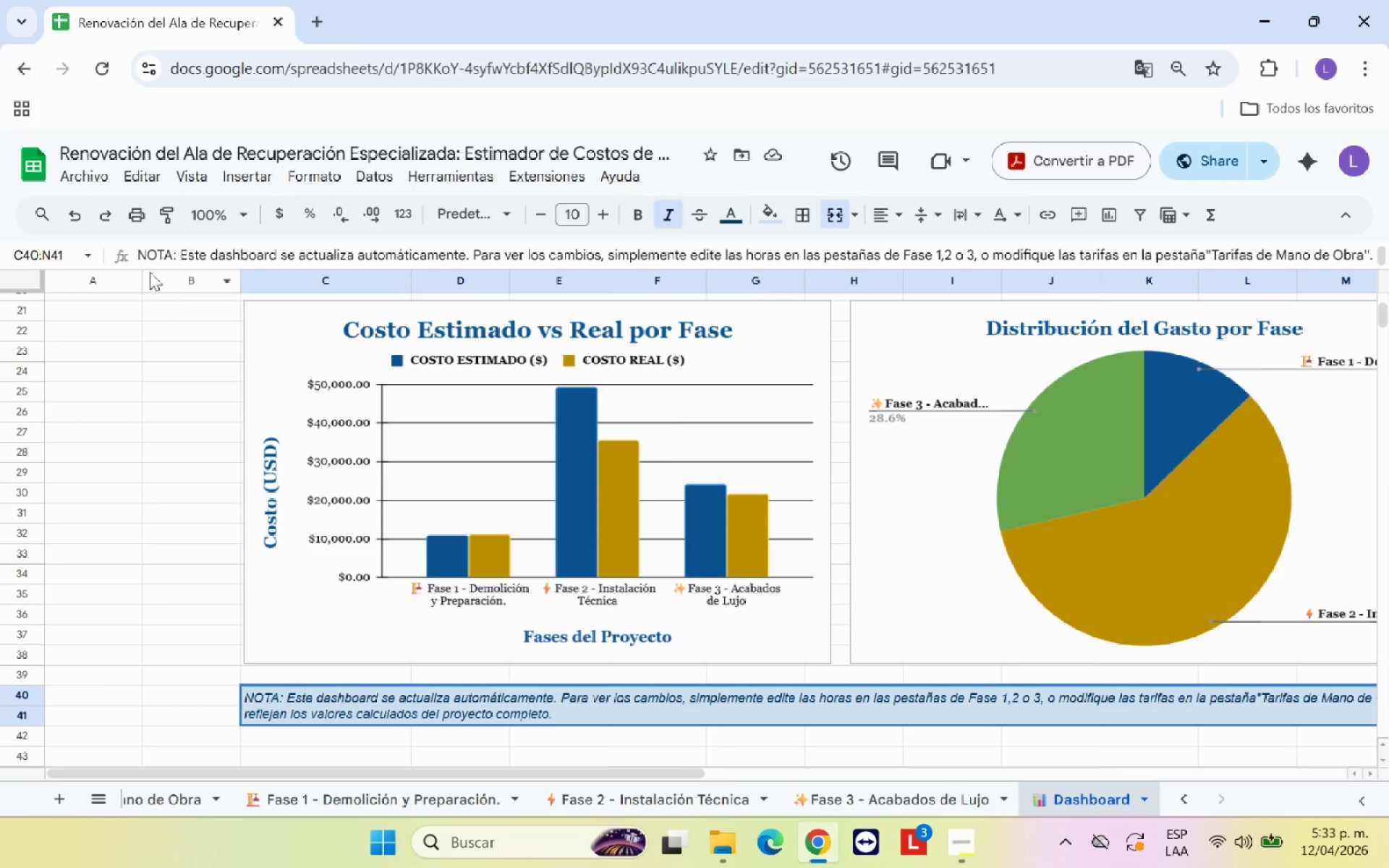 
left_click([136, 254])
 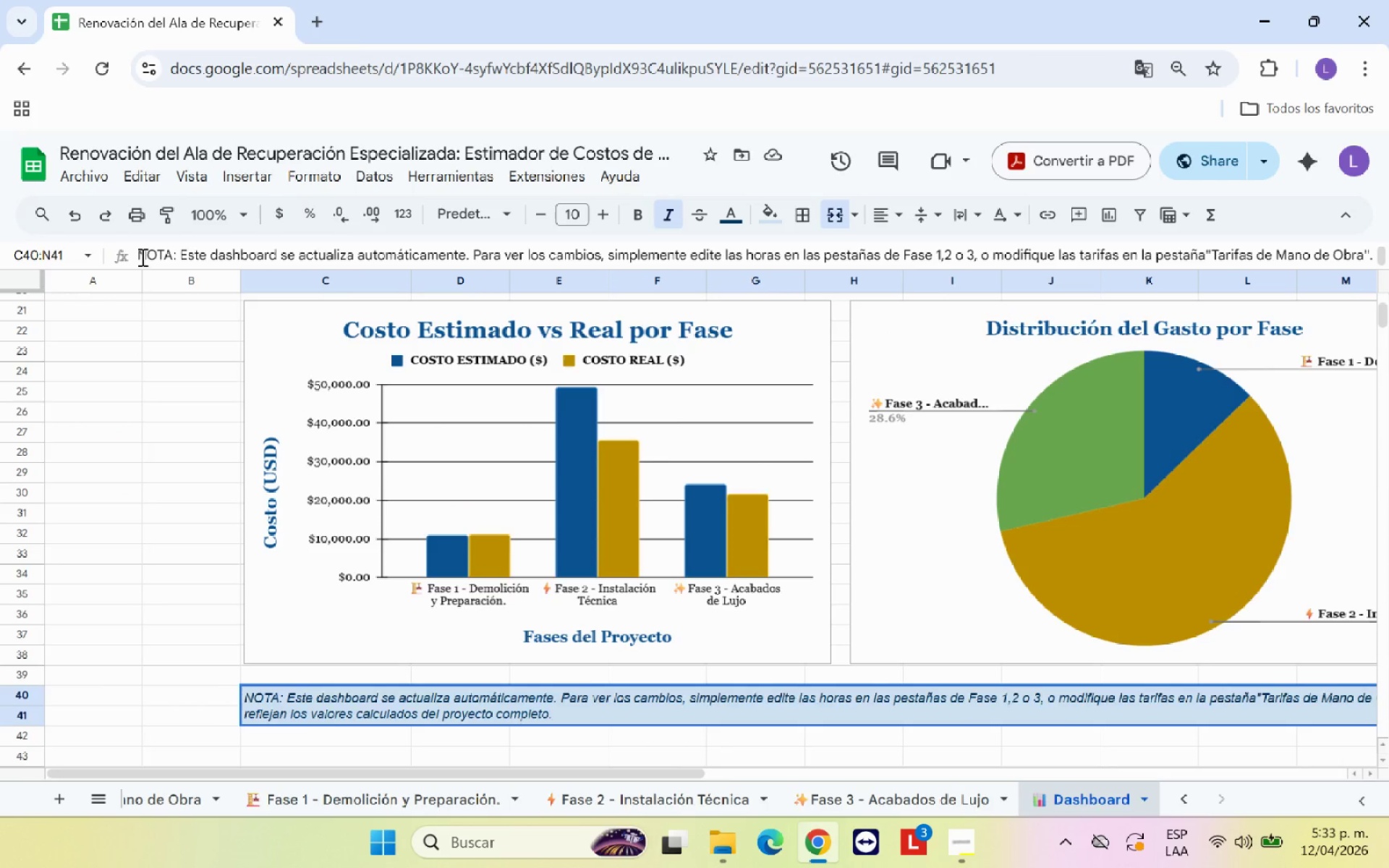 
left_click([141, 257])
 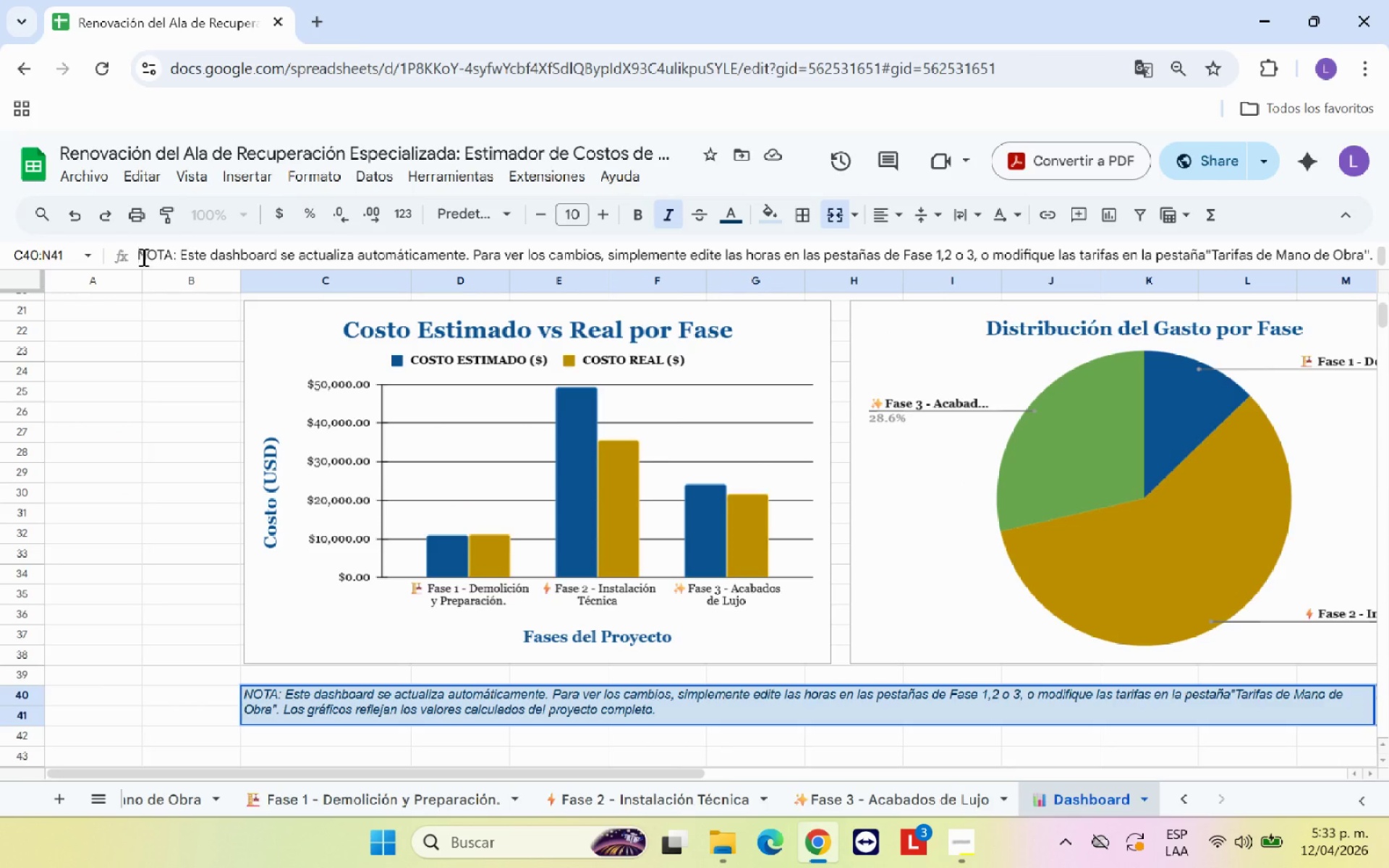 
key(Control+V)
 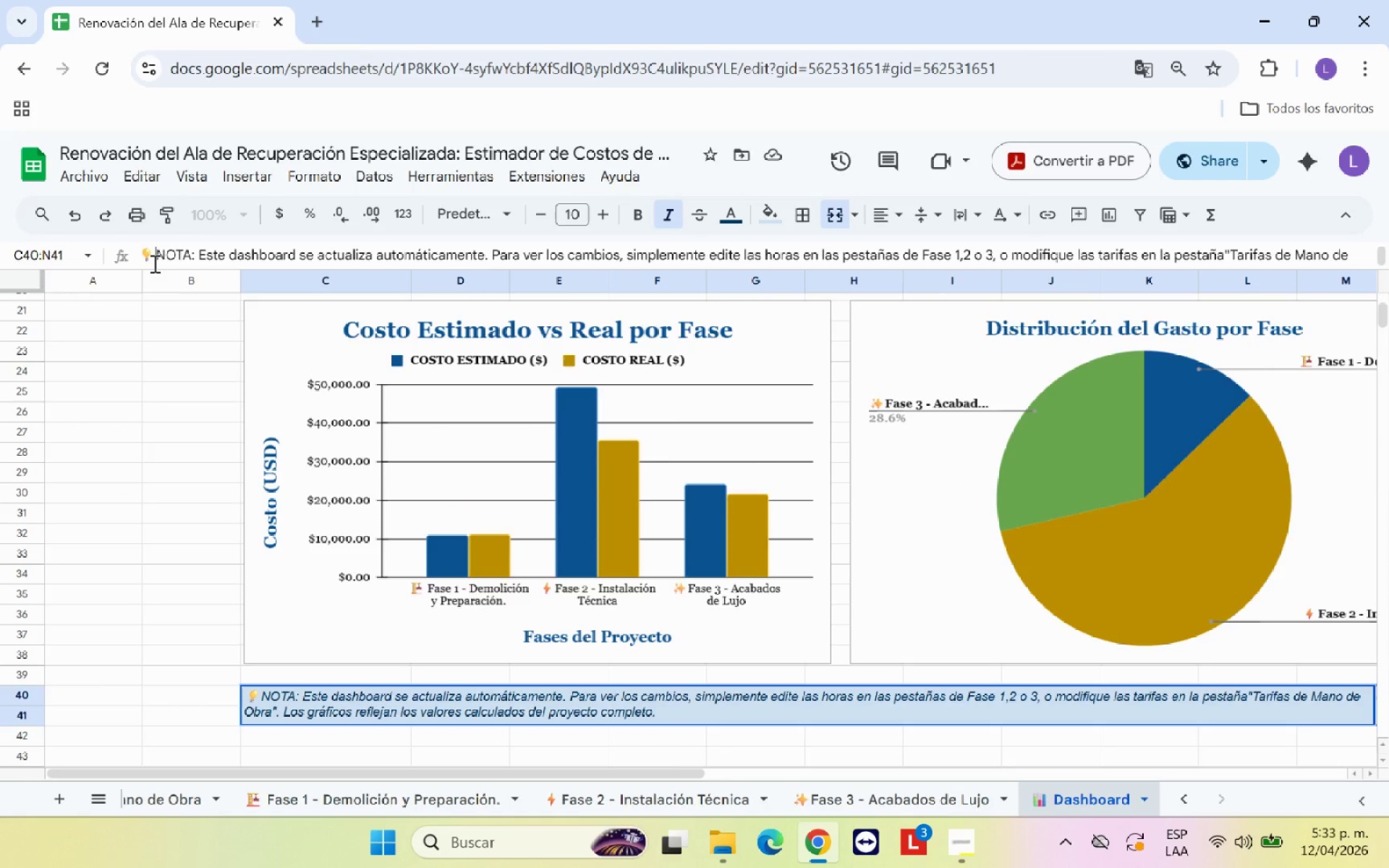 
key(Space)
 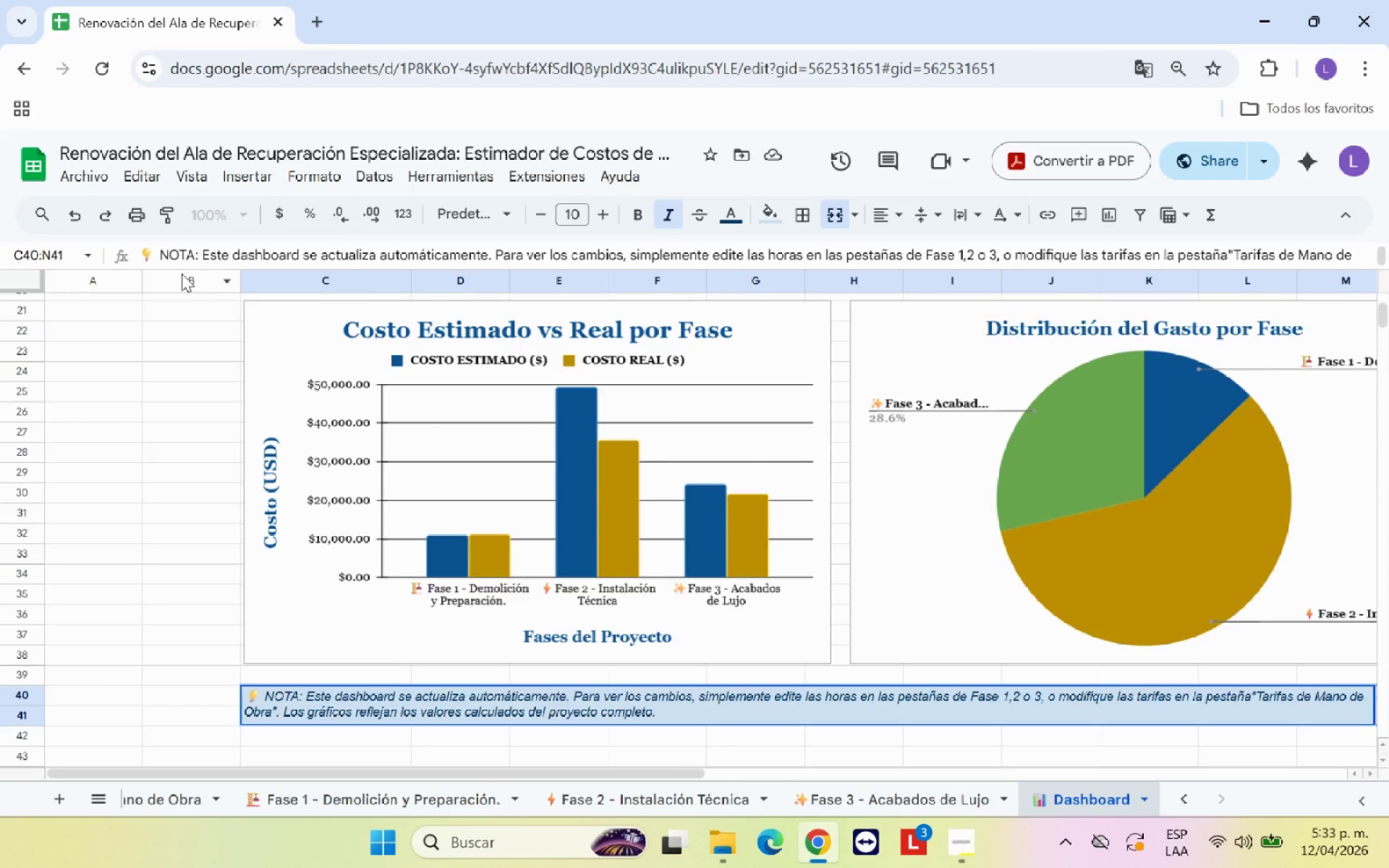 
key(Enter)
 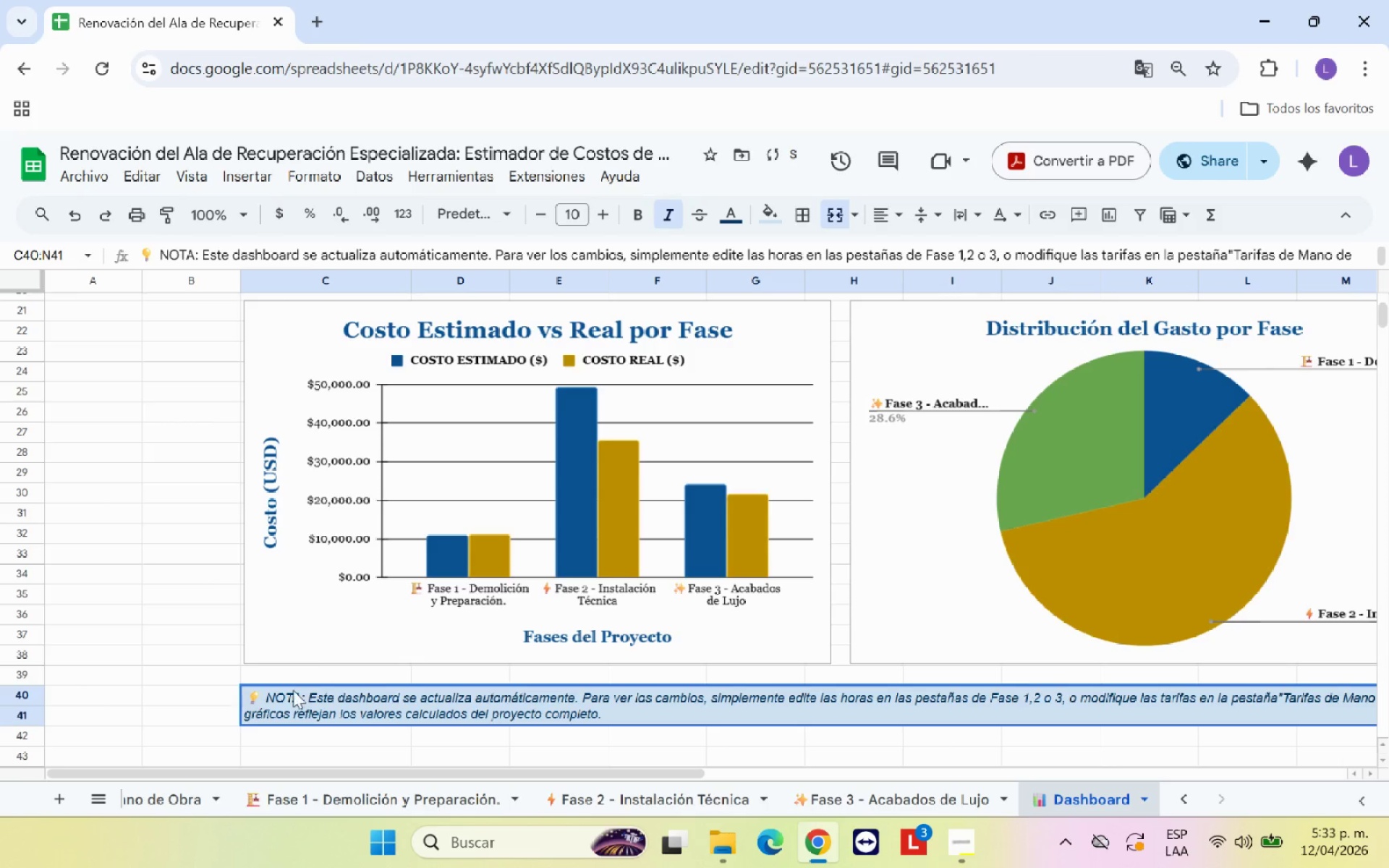 
left_click([287, 703])
 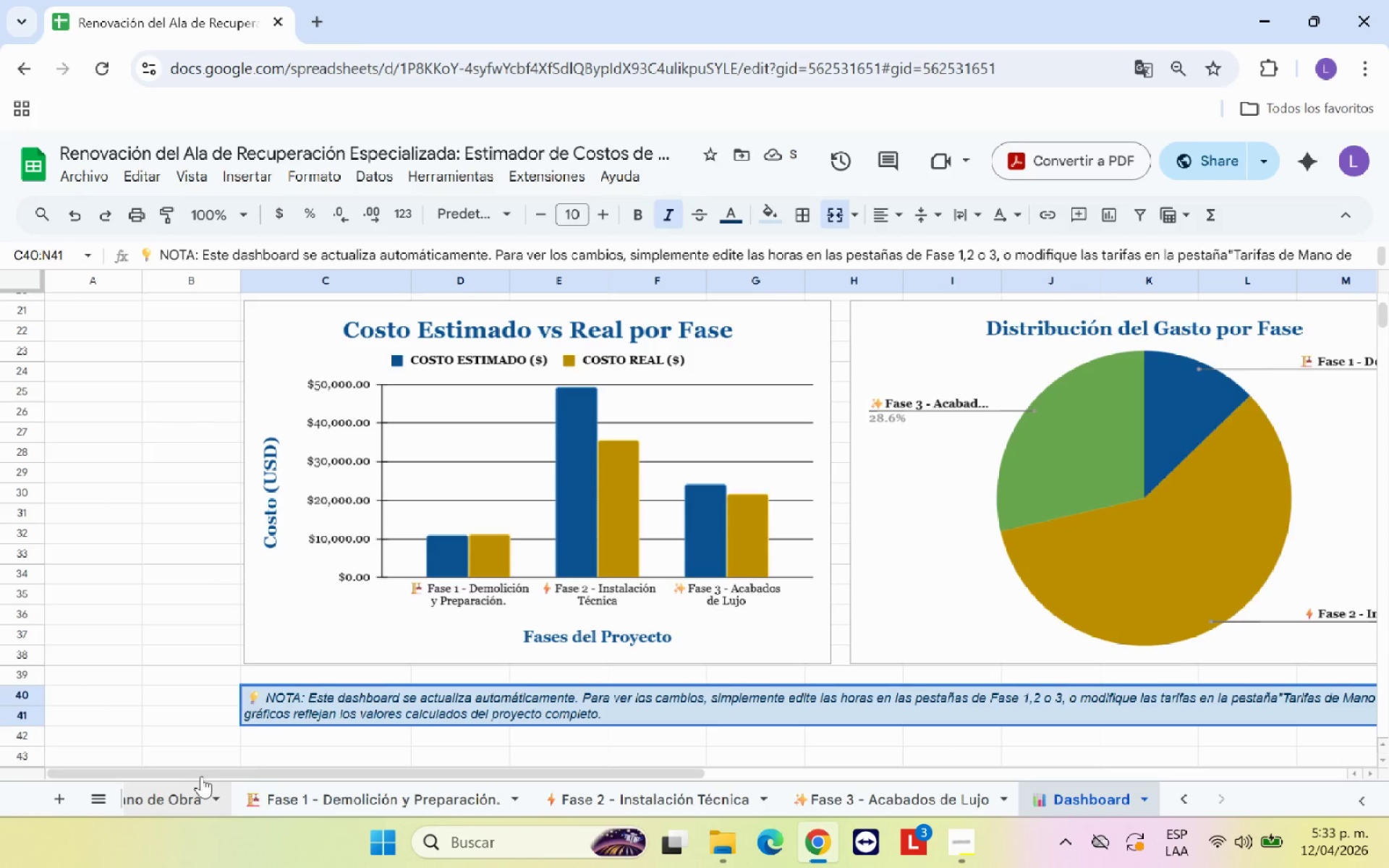 
scroll: coordinate [598, 680], scroll_direction: up, amount: 7.0
 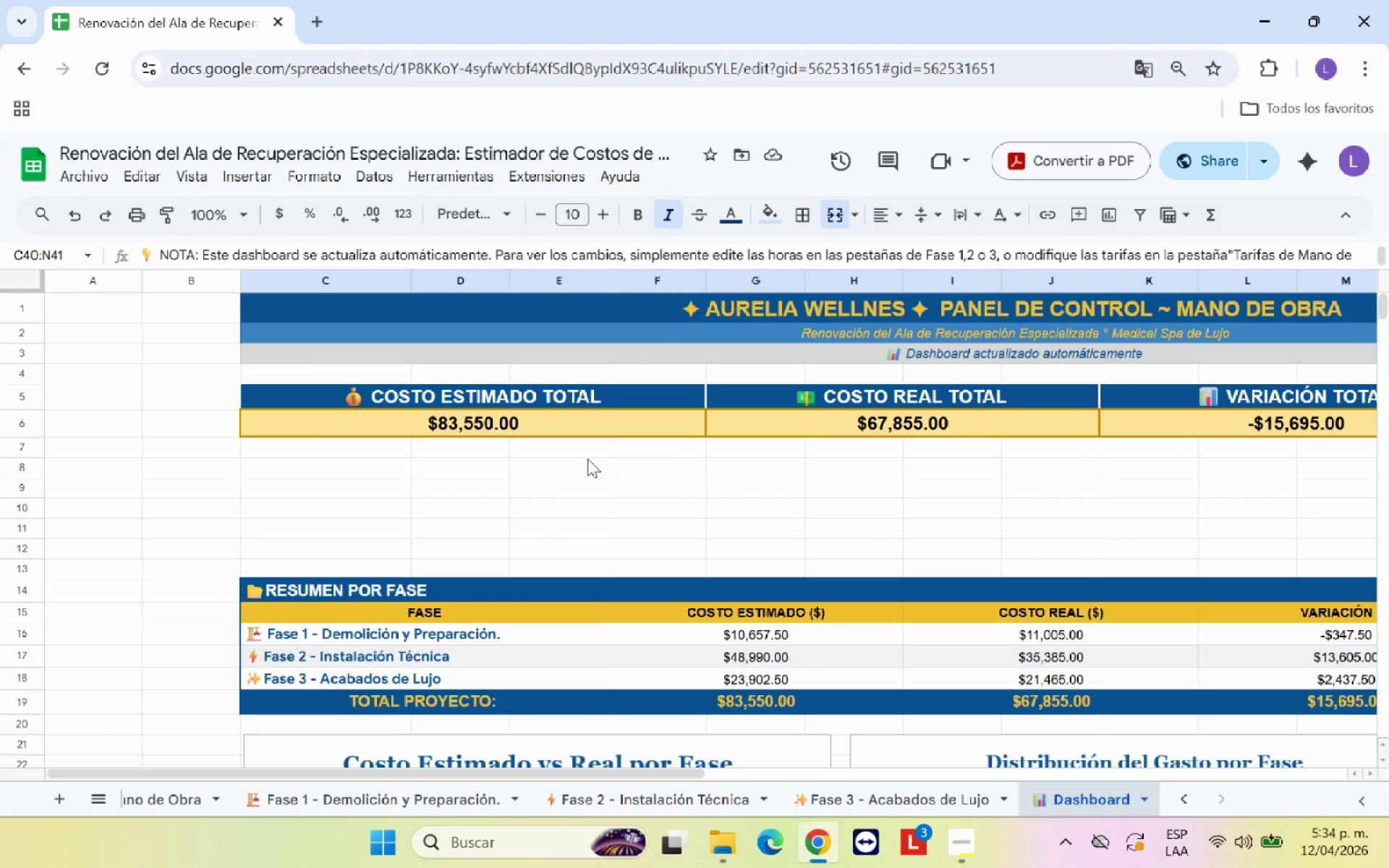 
wait(41.22)
 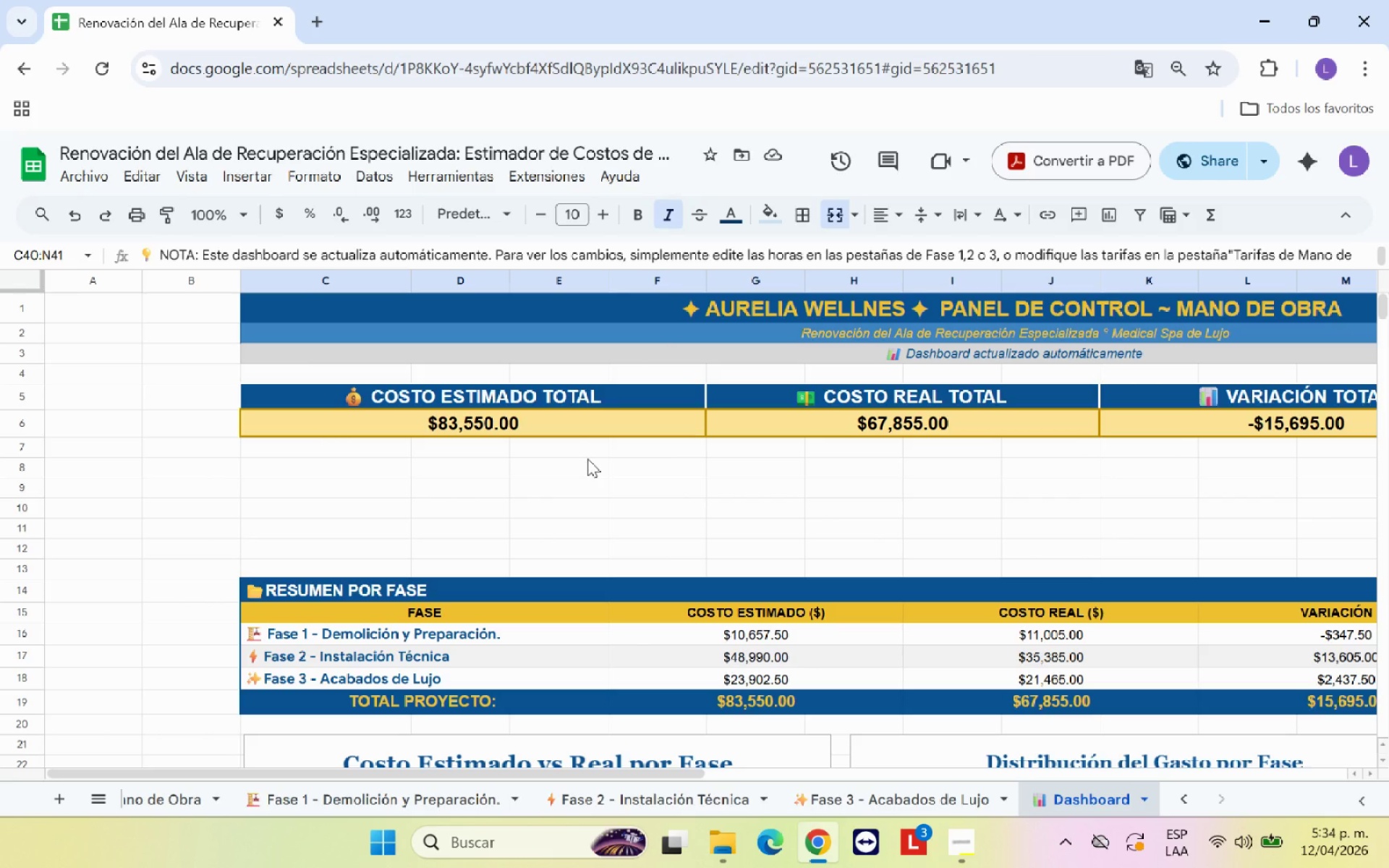 
scroll: coordinate [746, 567], scroll_direction: up, amount: 2.0
 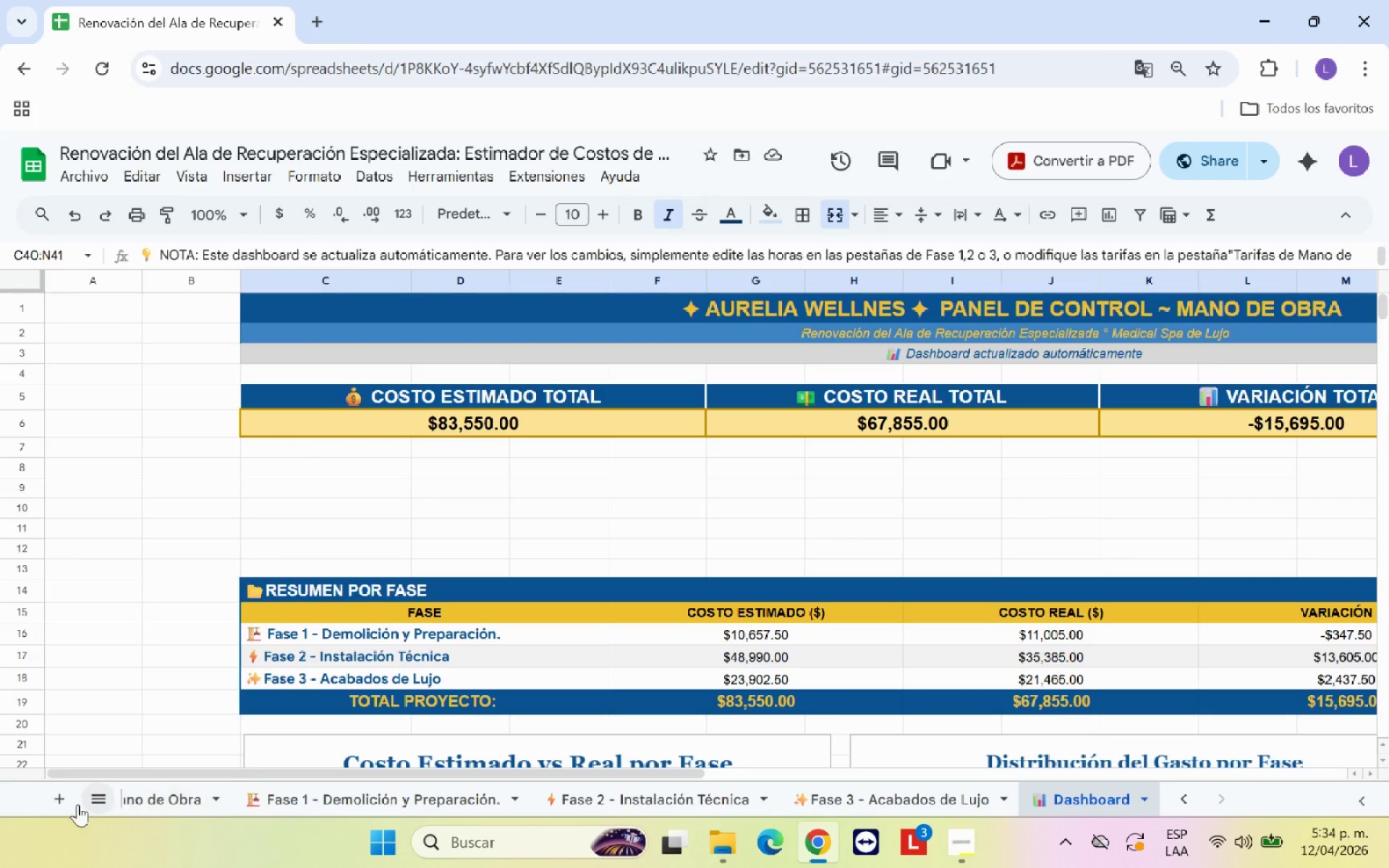 
left_click([54, 803])
 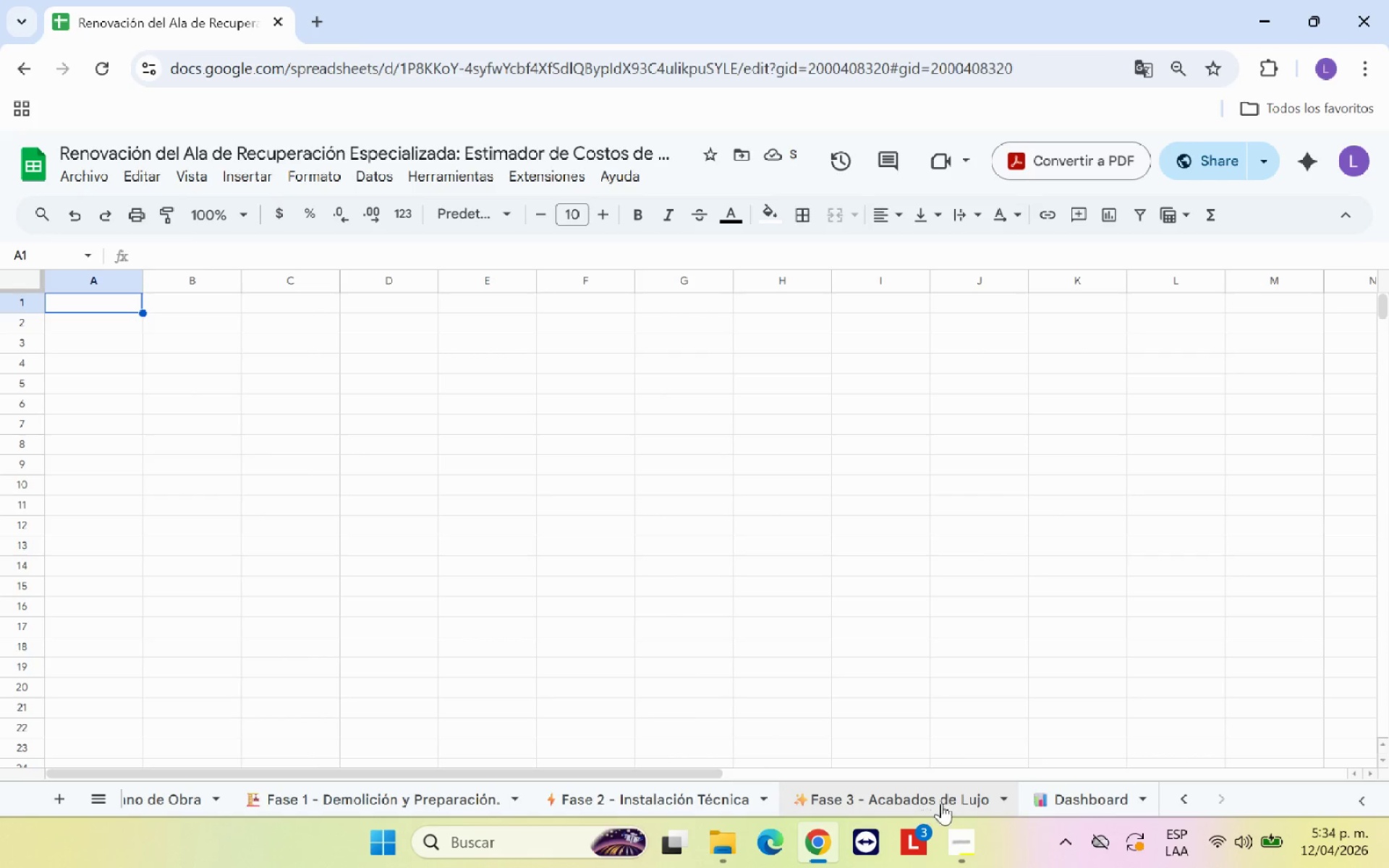 
left_click([1181, 796])
 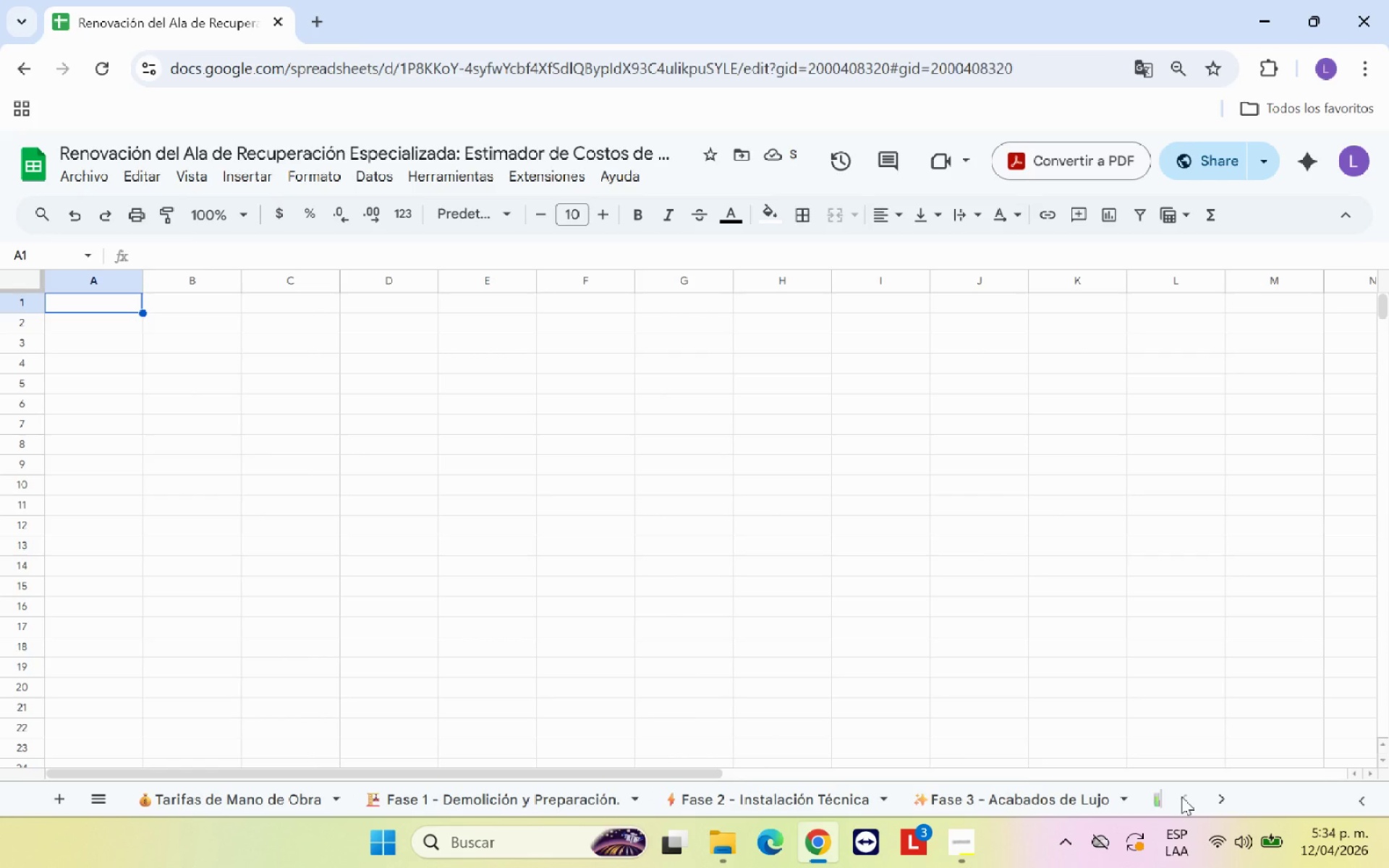 
left_click([1181, 796])
 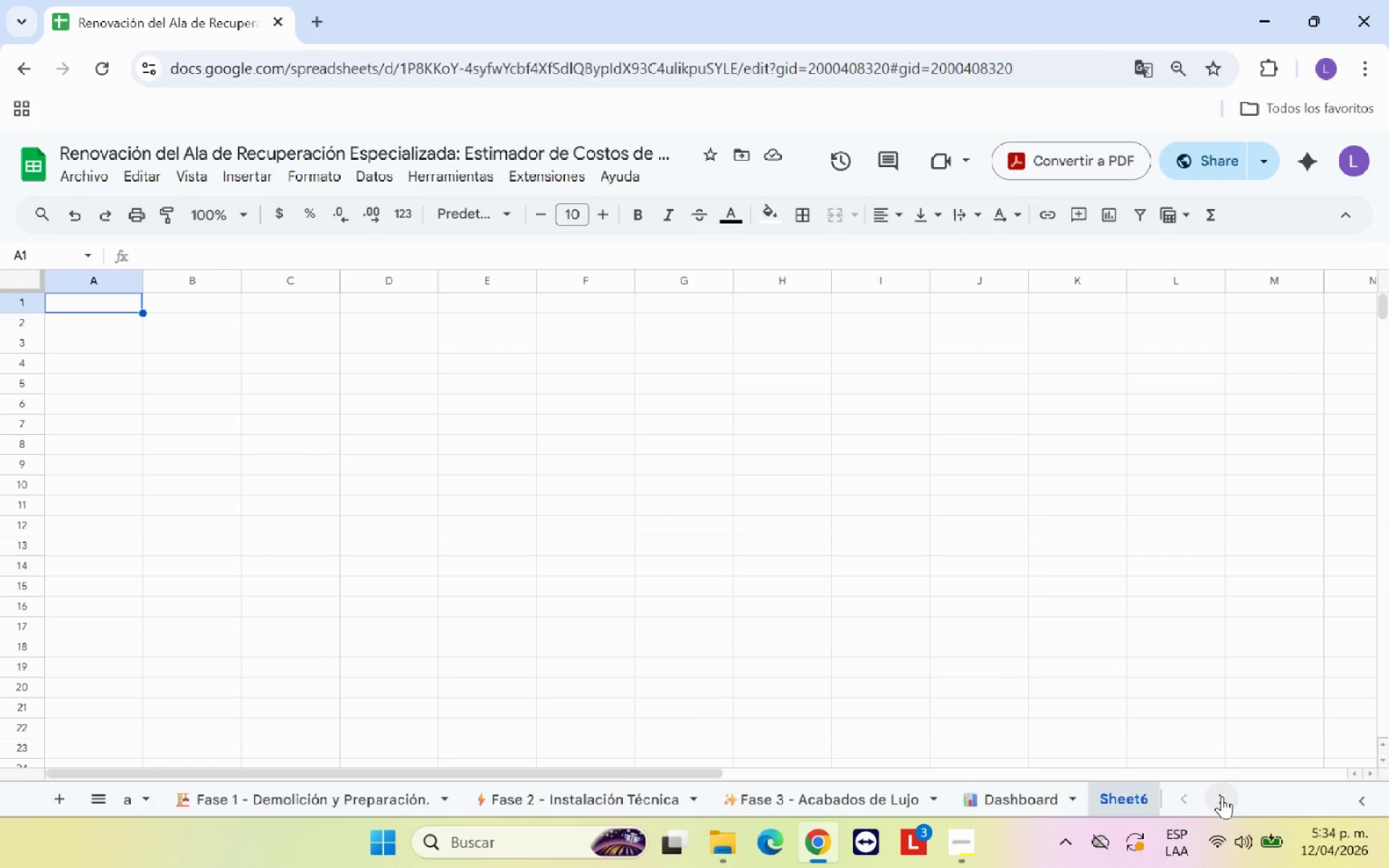 
double_click([1222, 796])
 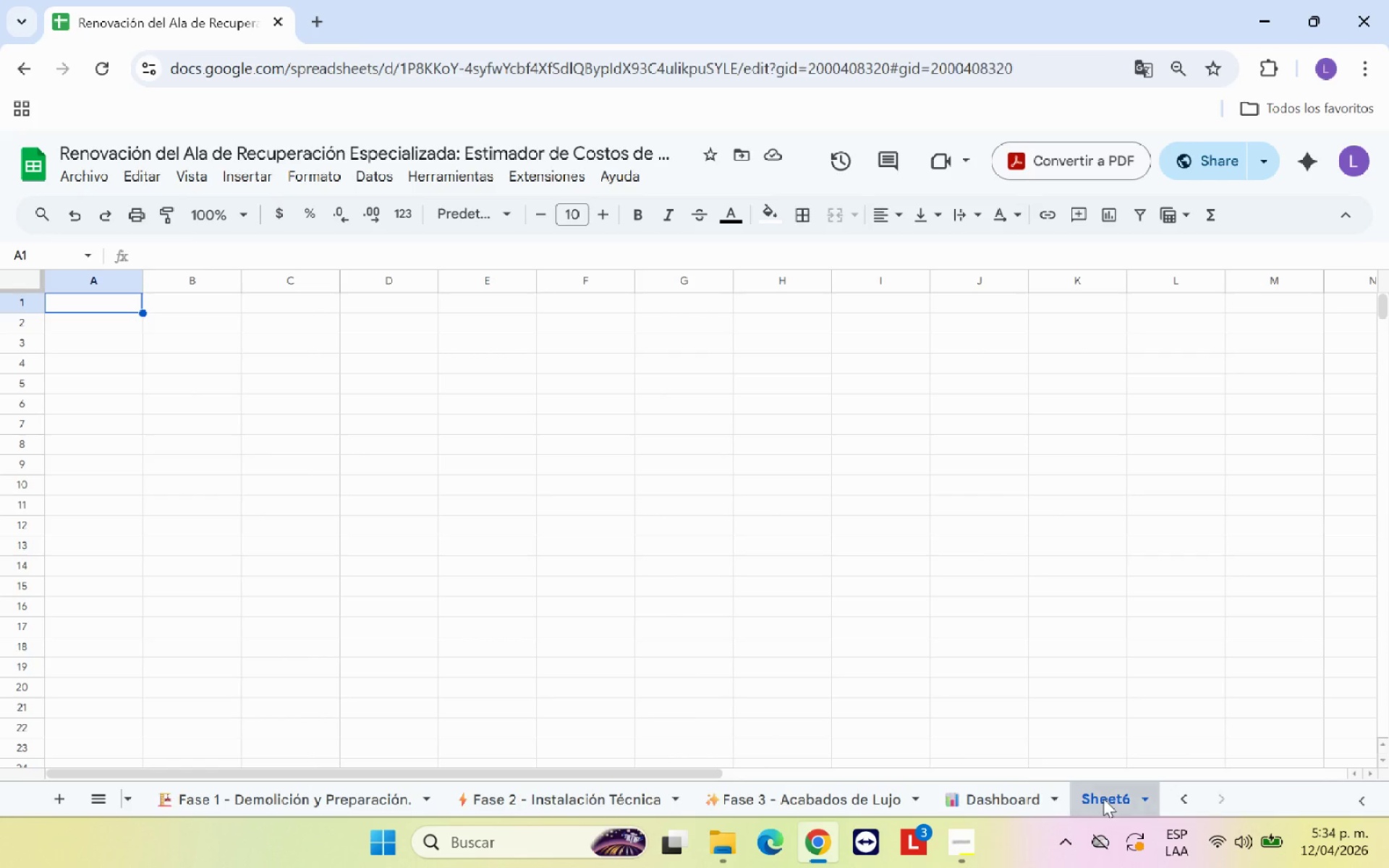 
double_click([1103, 799])
 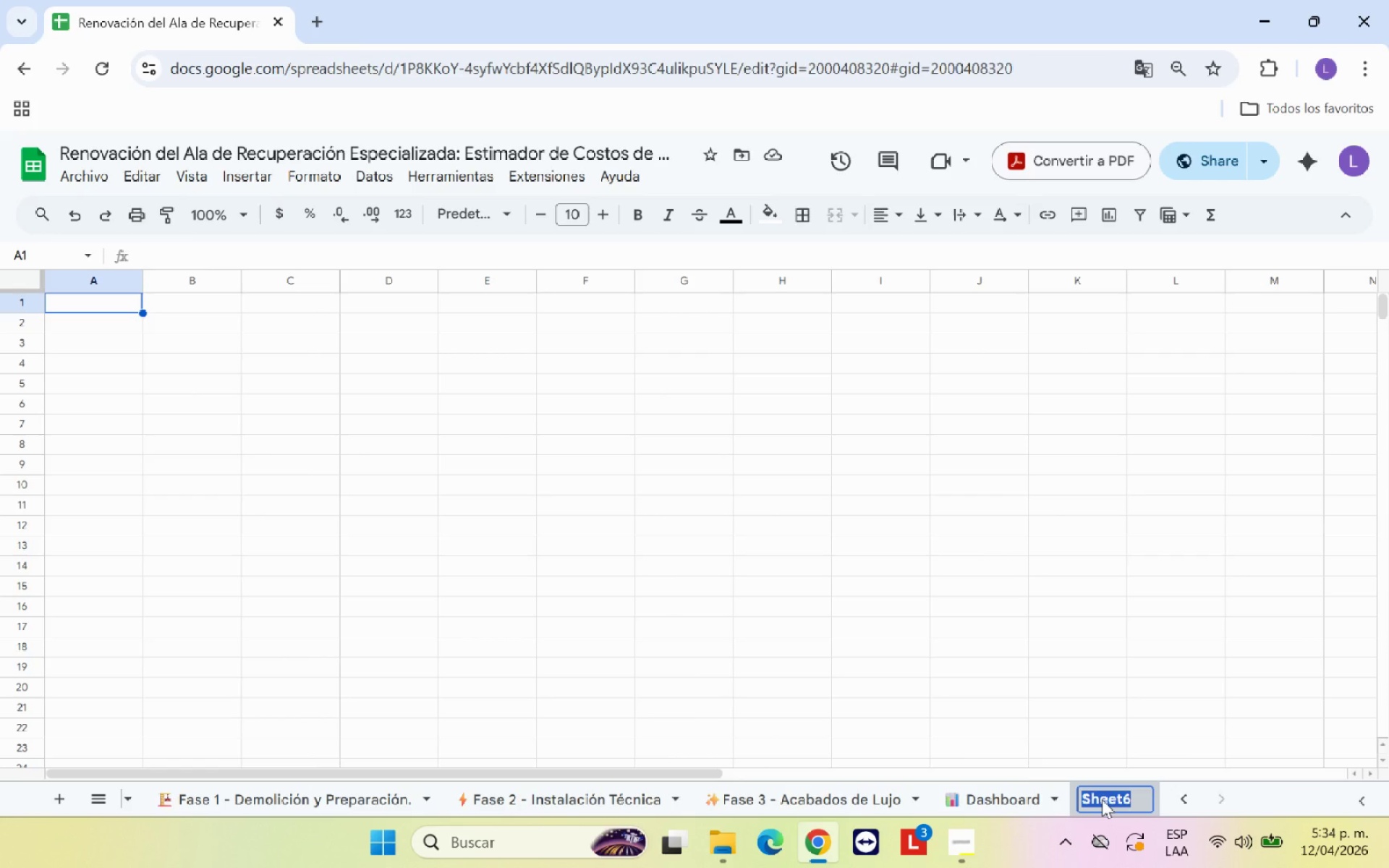 
type(Guia Usuario )
 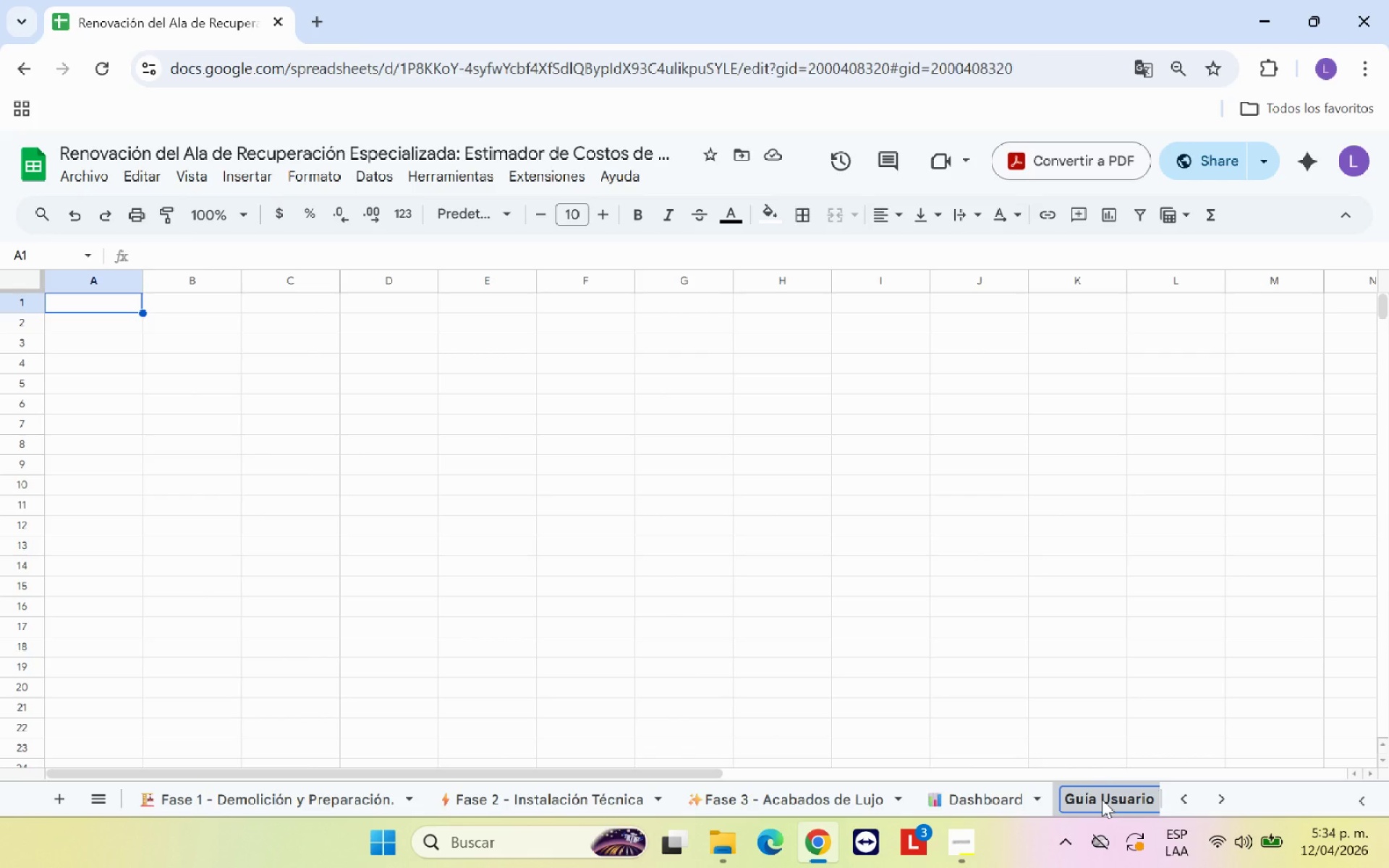 
hold_key(key=Semicolon, duration=0.33)
 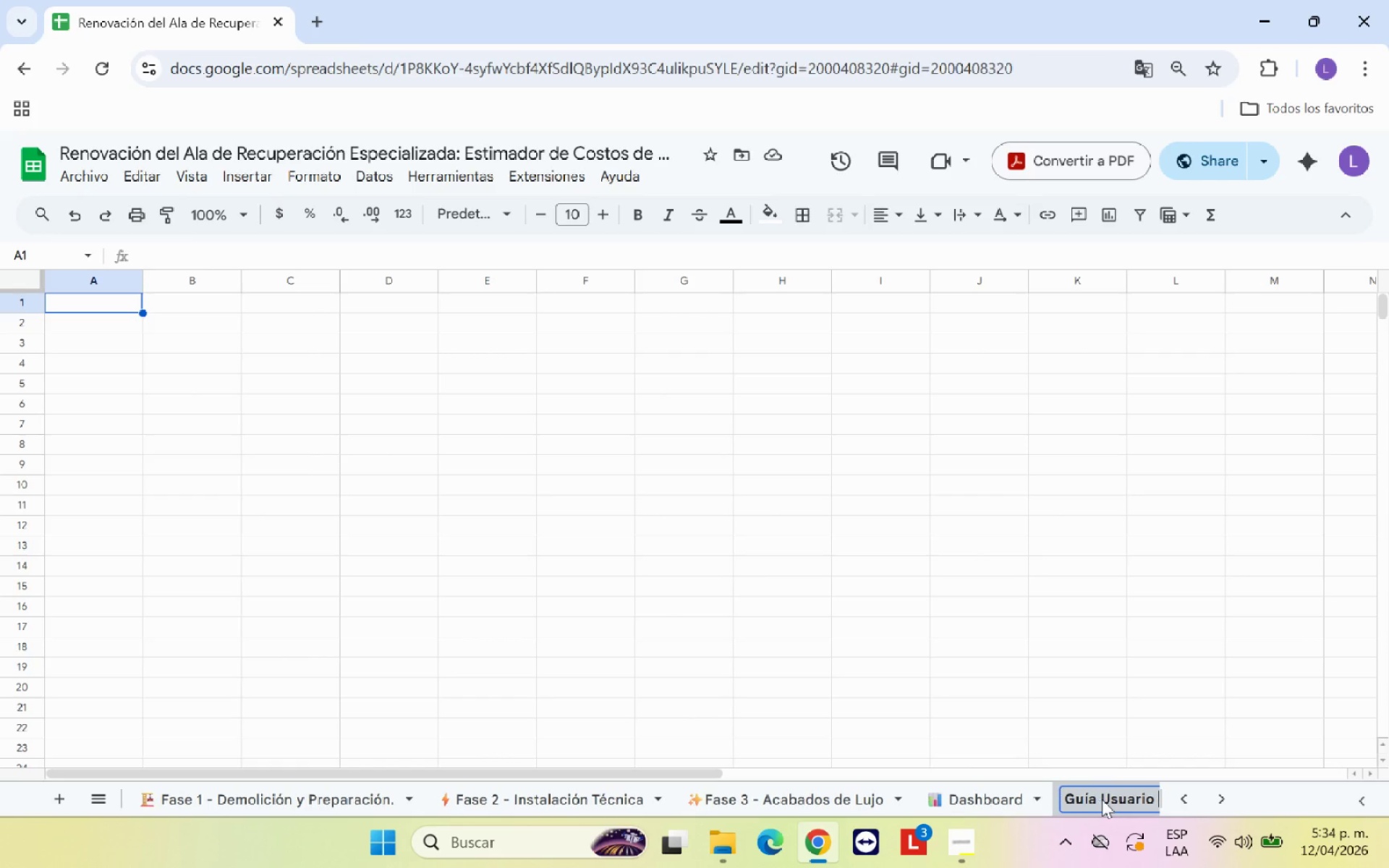 
left_click([814, 468])
 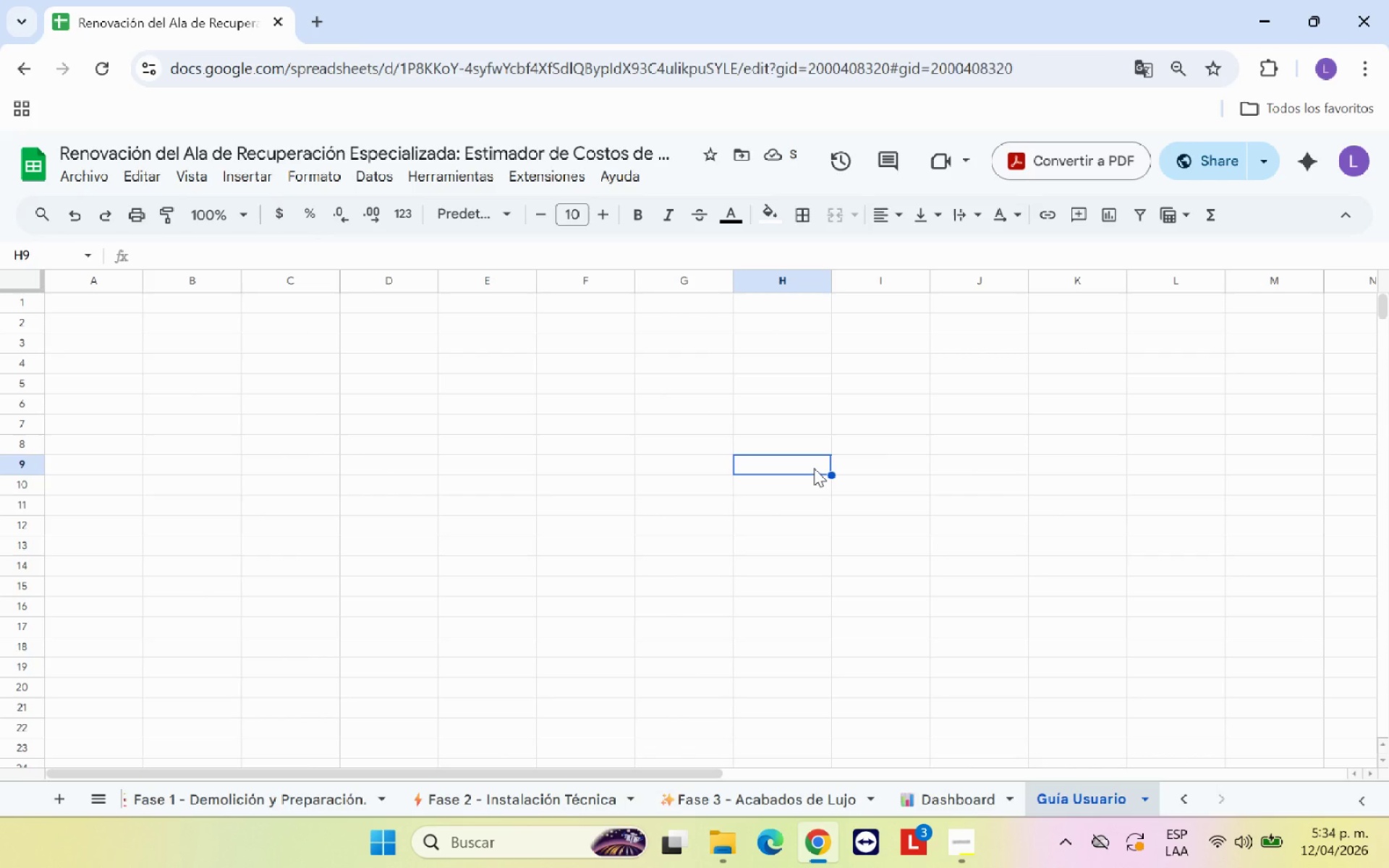 
wait(8.02)
 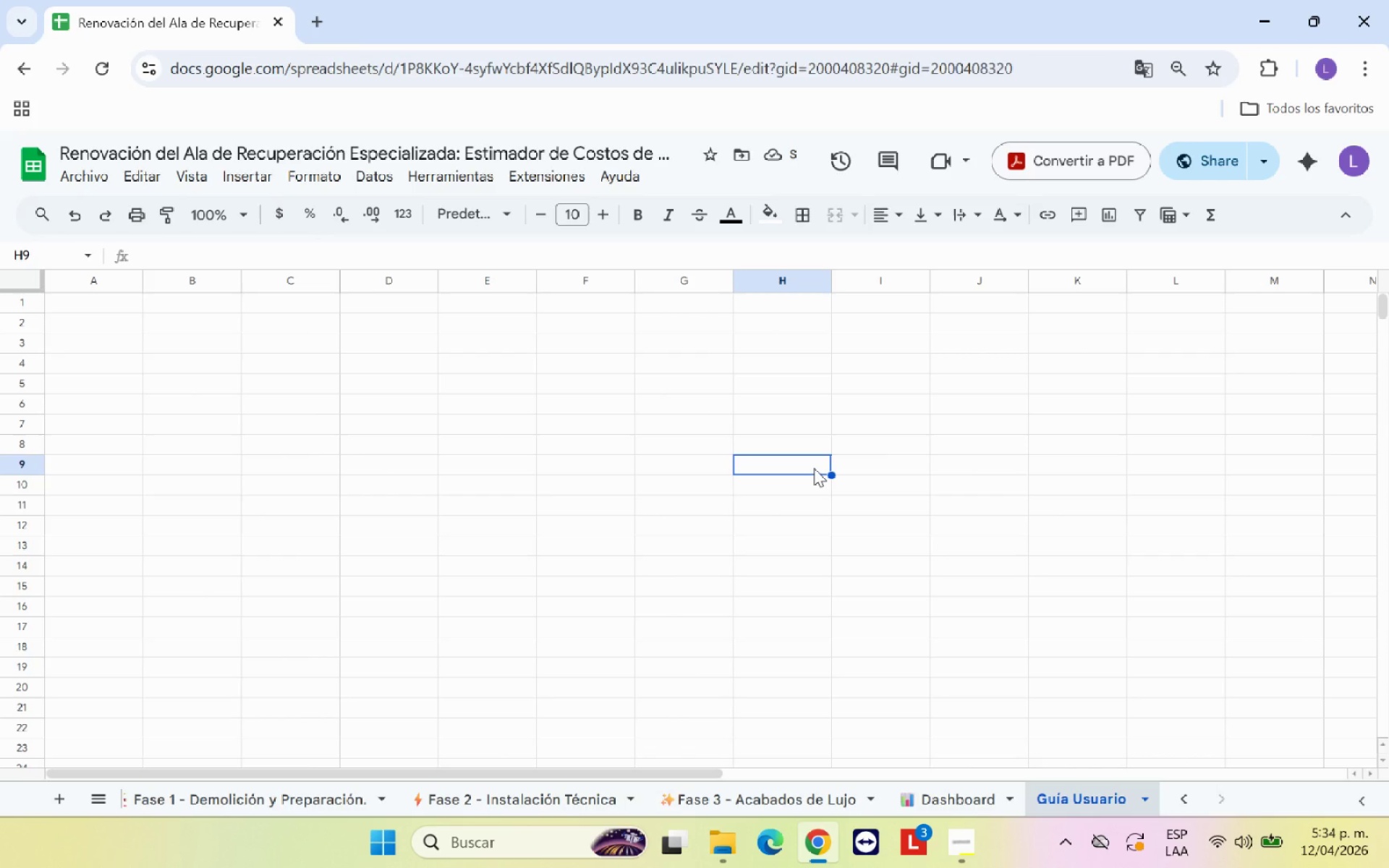 
left_click([232, 806])
 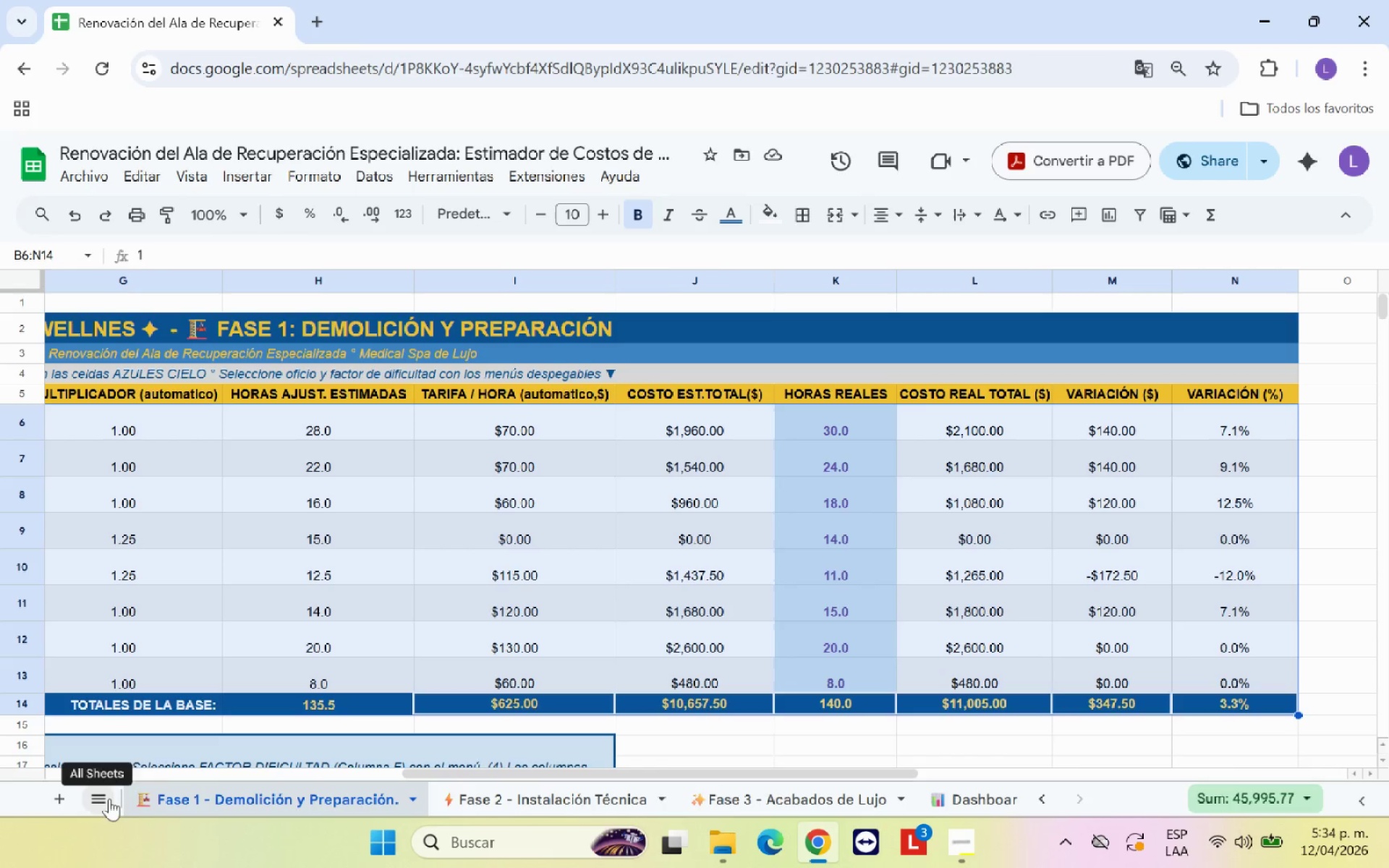 
left_click([118, 797])
 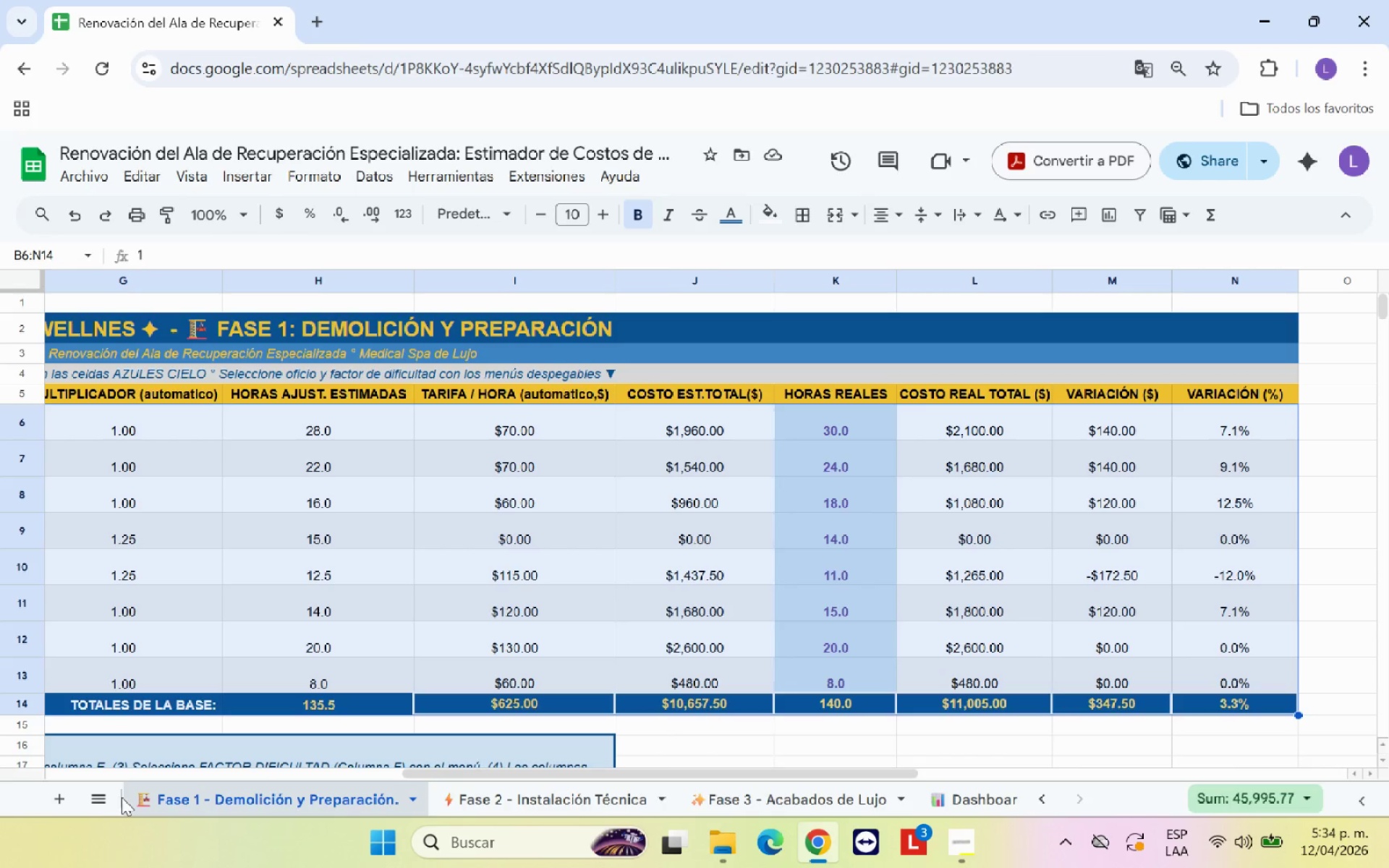 
double_click([122, 797])
 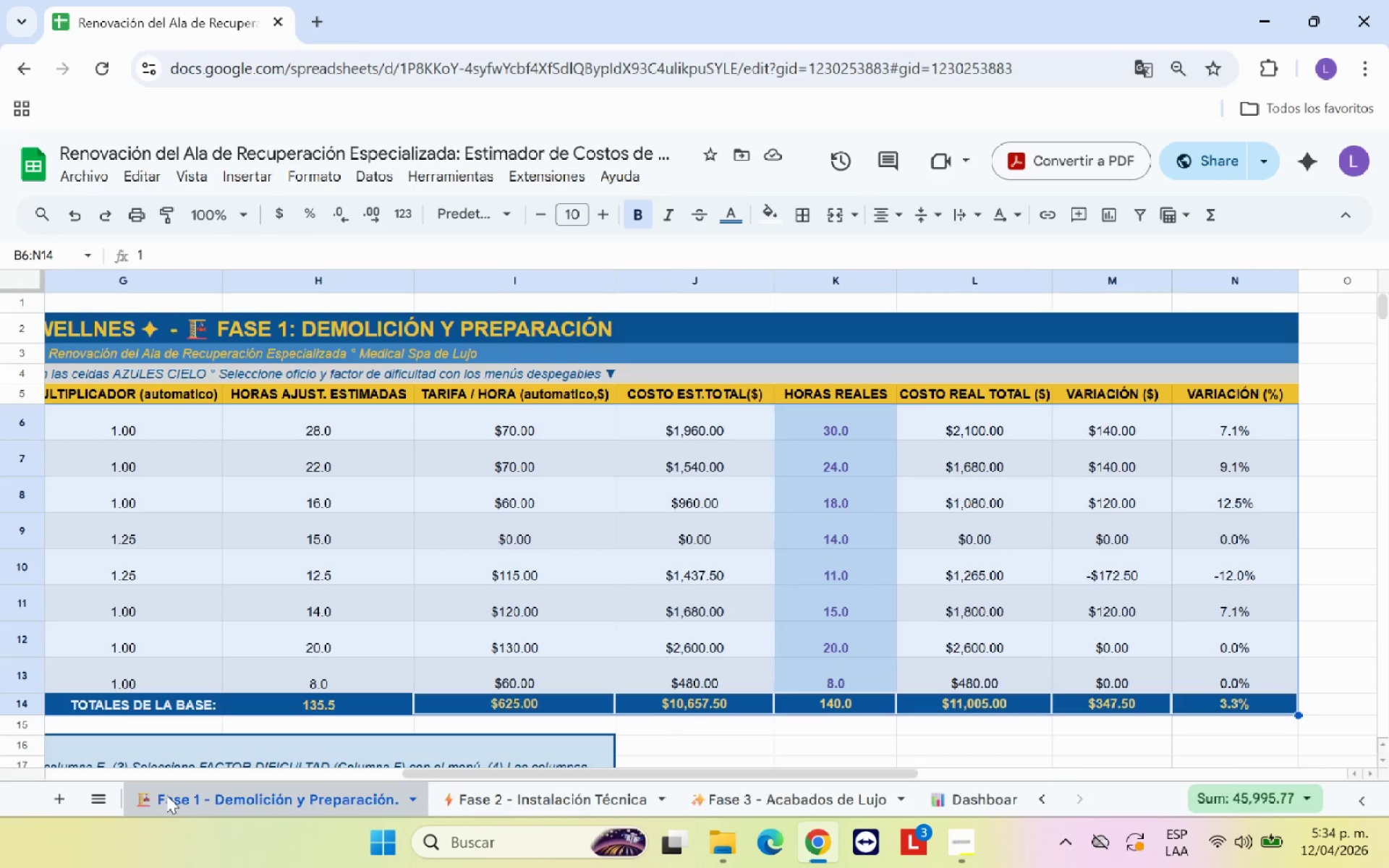 
left_click([166, 795])
 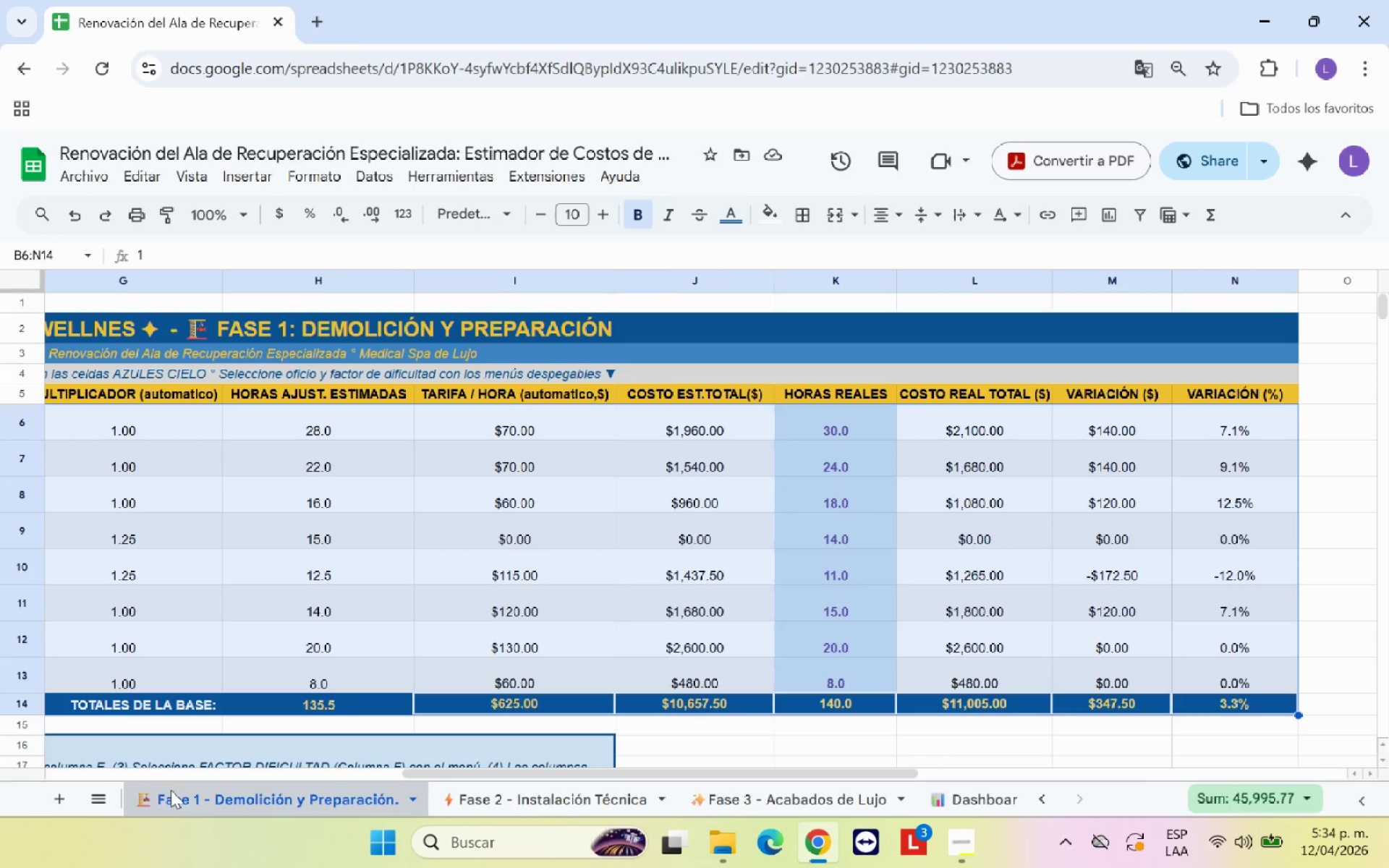 
key(ArrowLeft)
 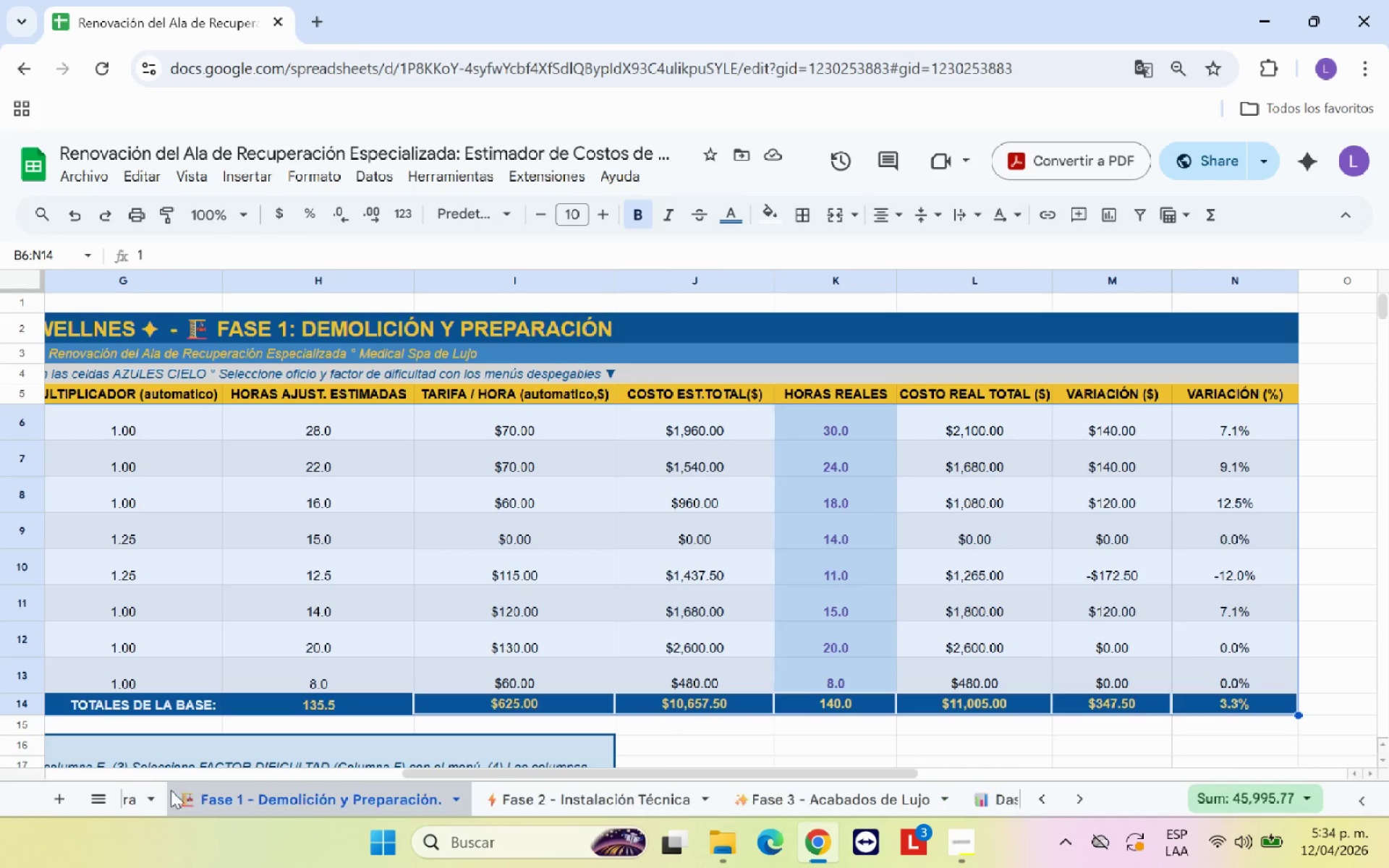 
key(ArrowLeft)
 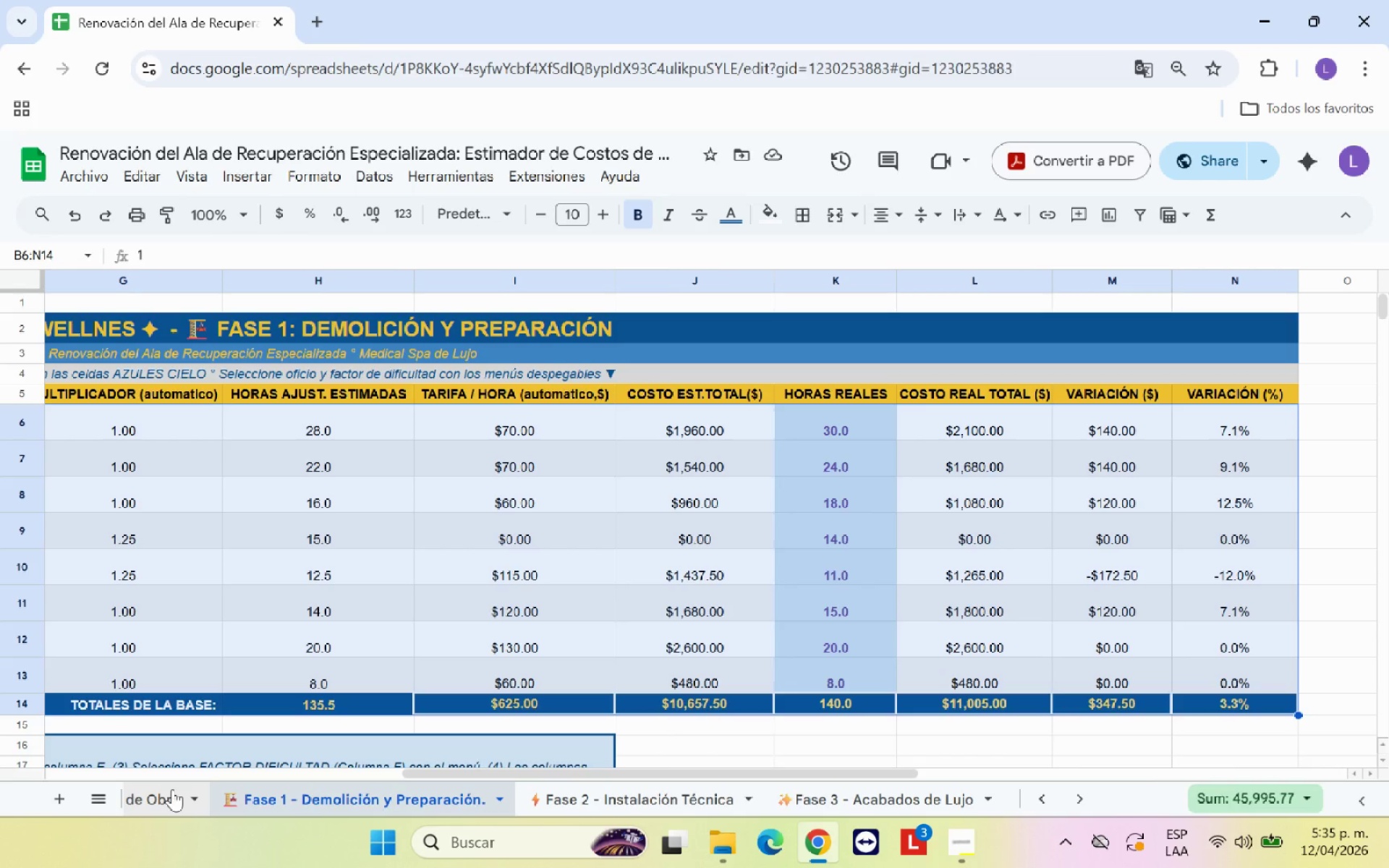 
left_click([172, 789])
 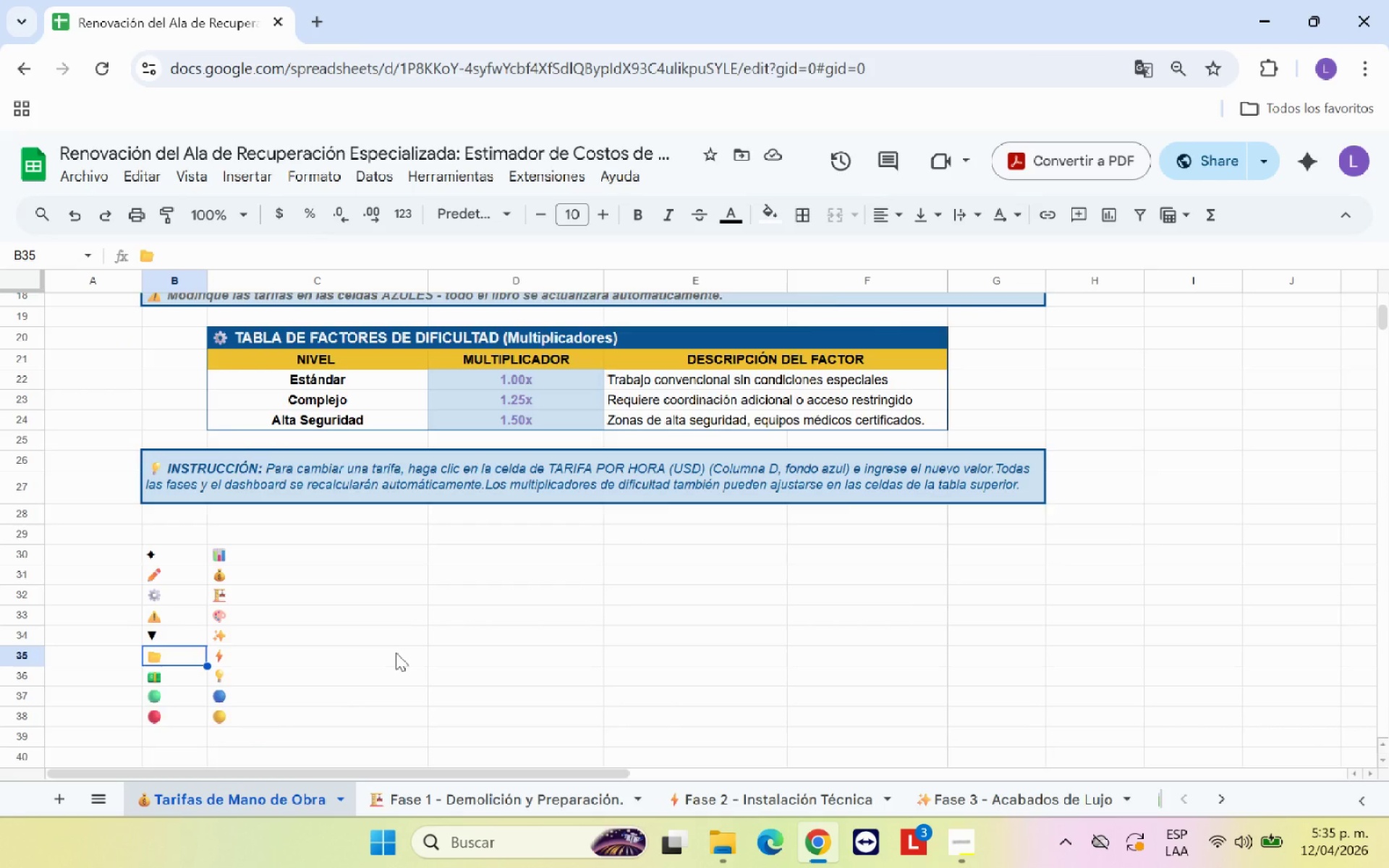 
scroll: coordinate [423, 622], scroll_direction: up, amount: 4.0
 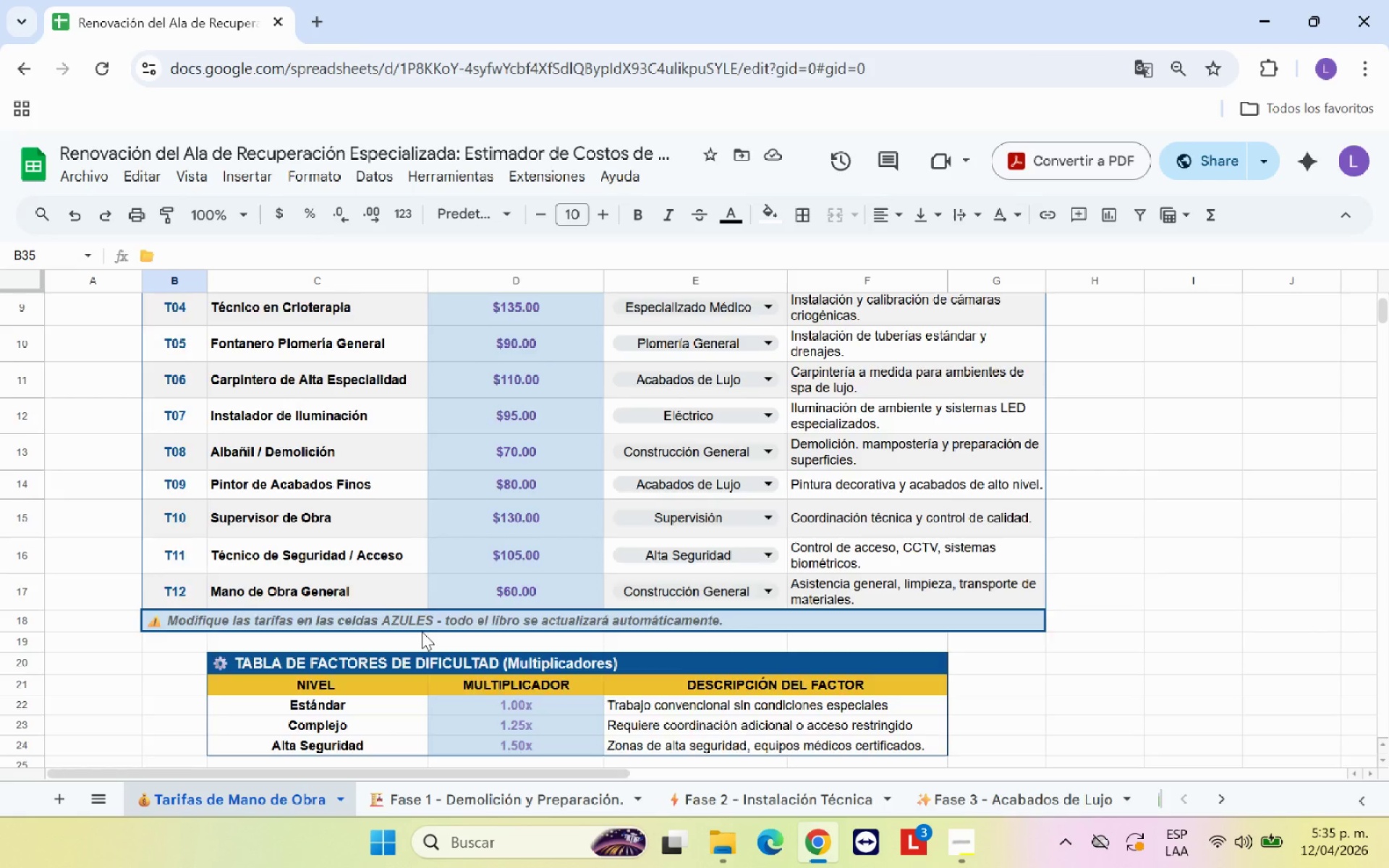 
scroll: coordinate [422, 634], scroll_direction: down, amount: 4.0
 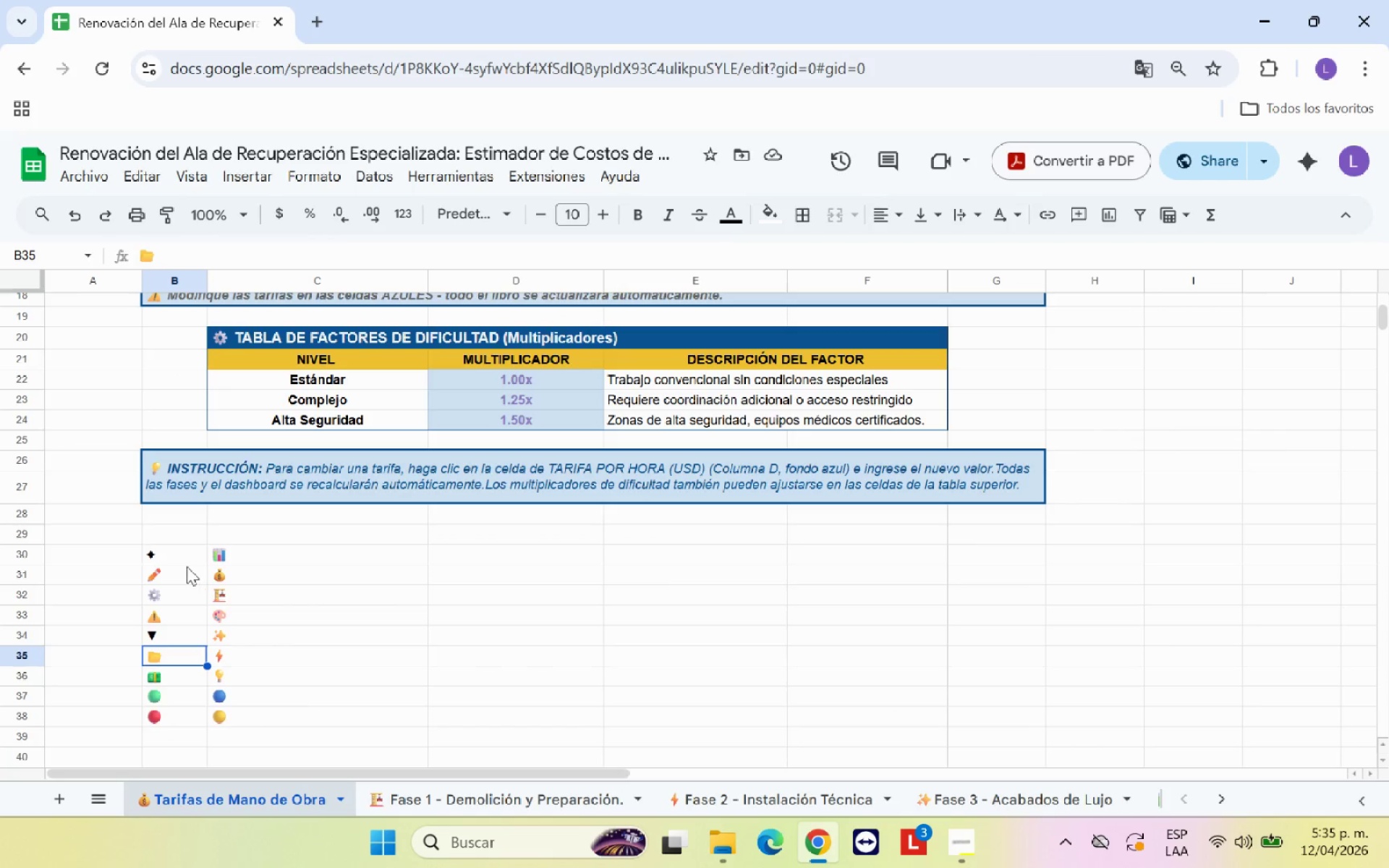 
left_click_drag(start_coordinate=[182, 561], to_coordinate=[231, 717])
 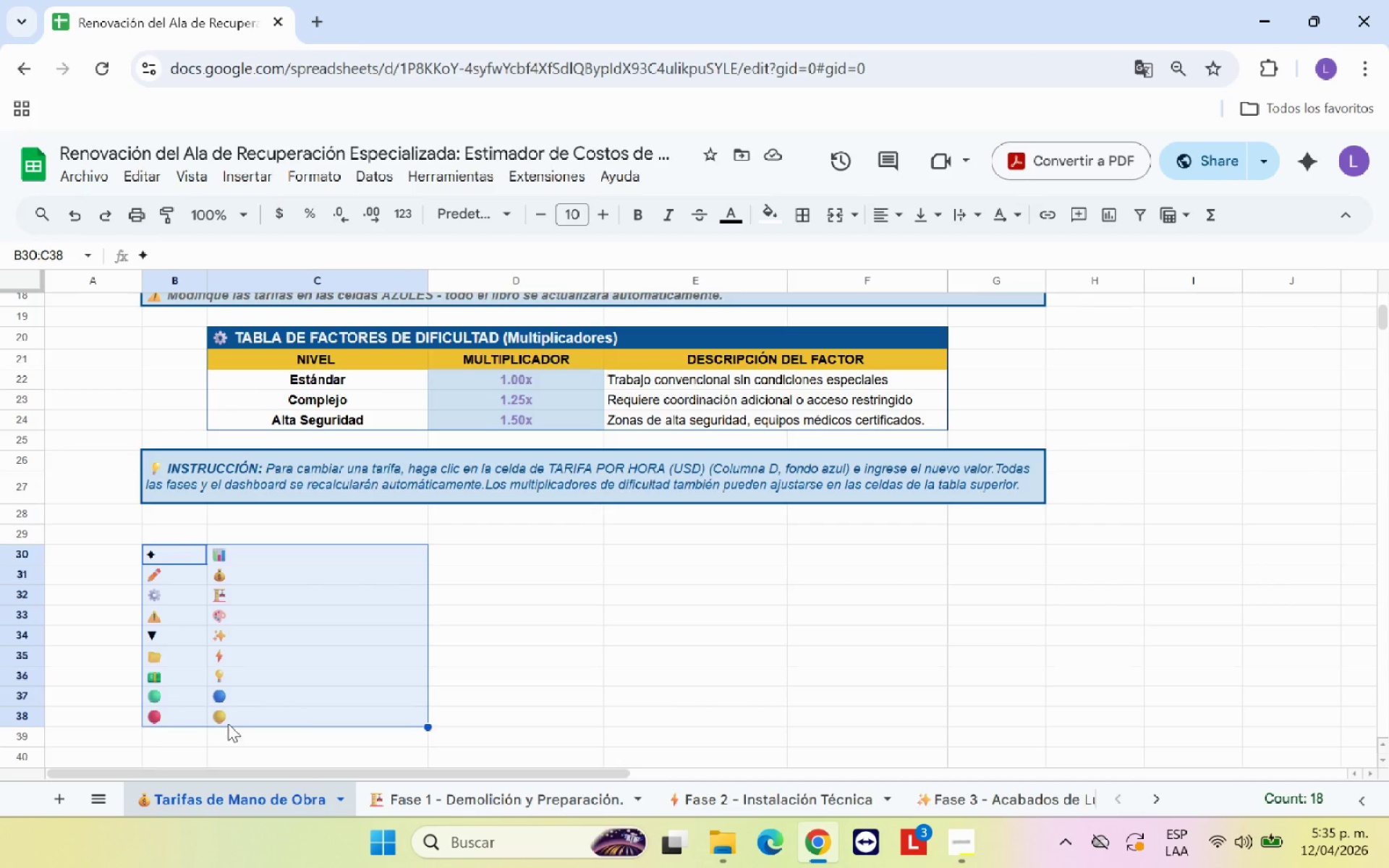 
key(Control+X)
 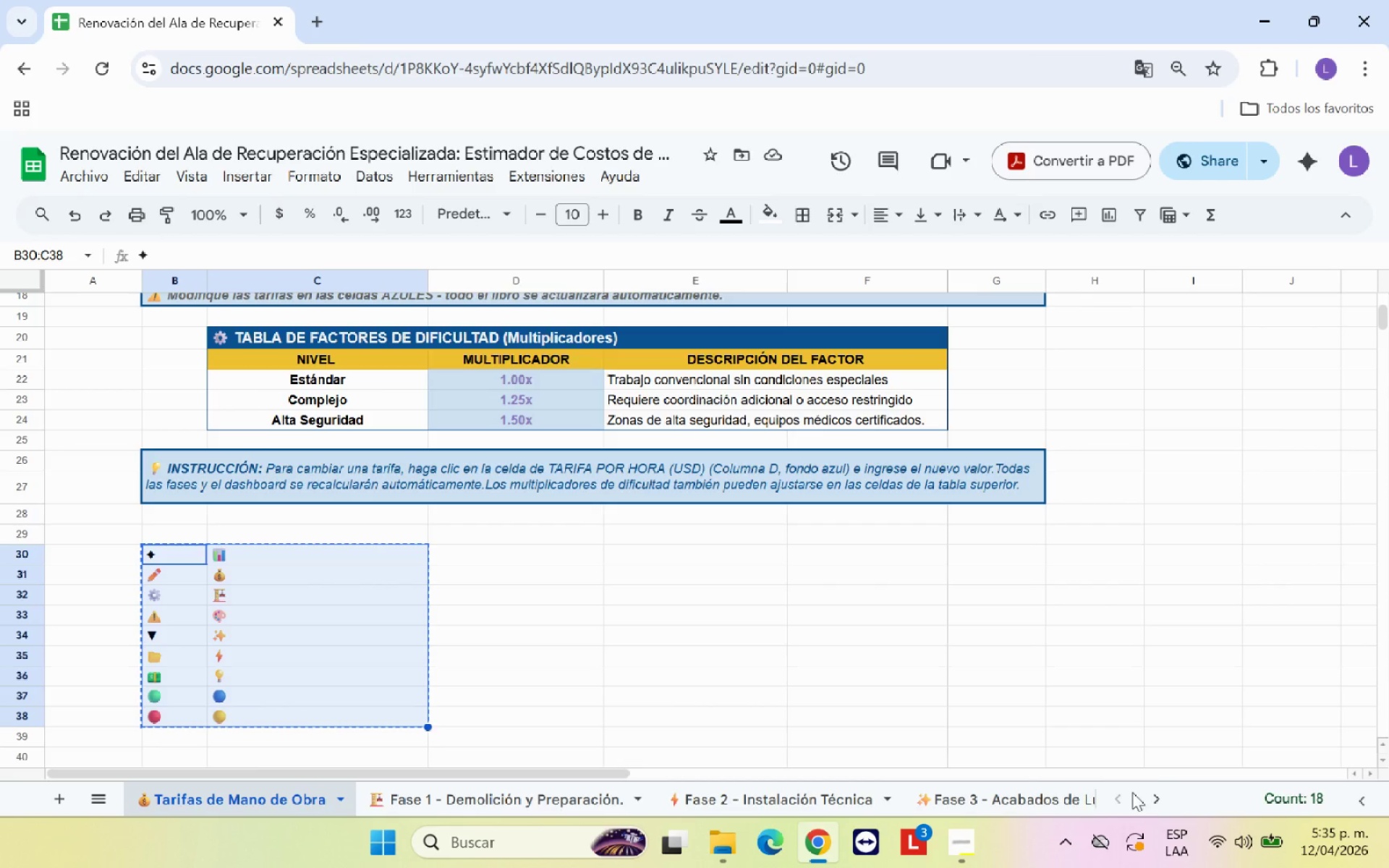 
left_click([1155, 804])
 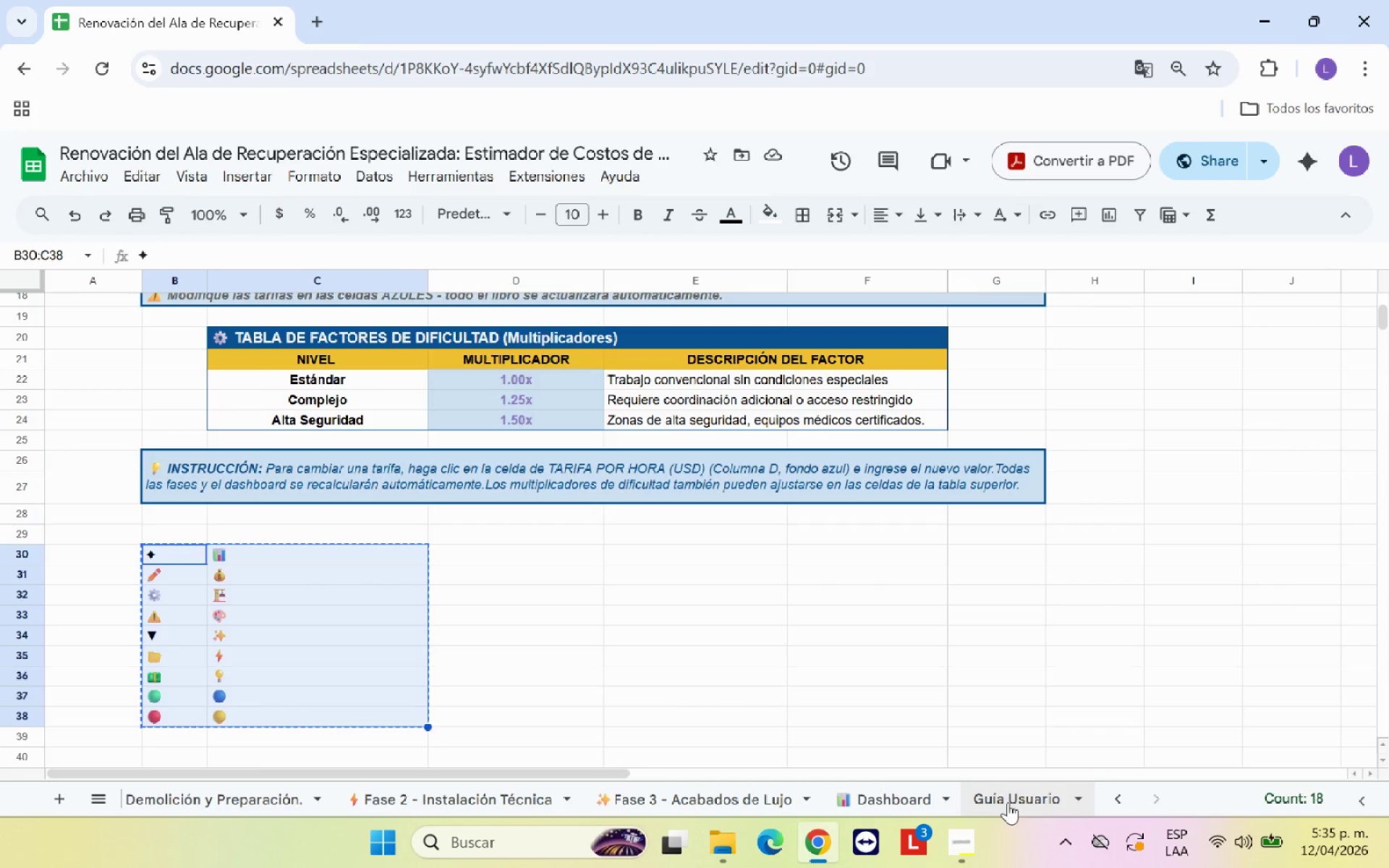 
left_click([1003, 800])
 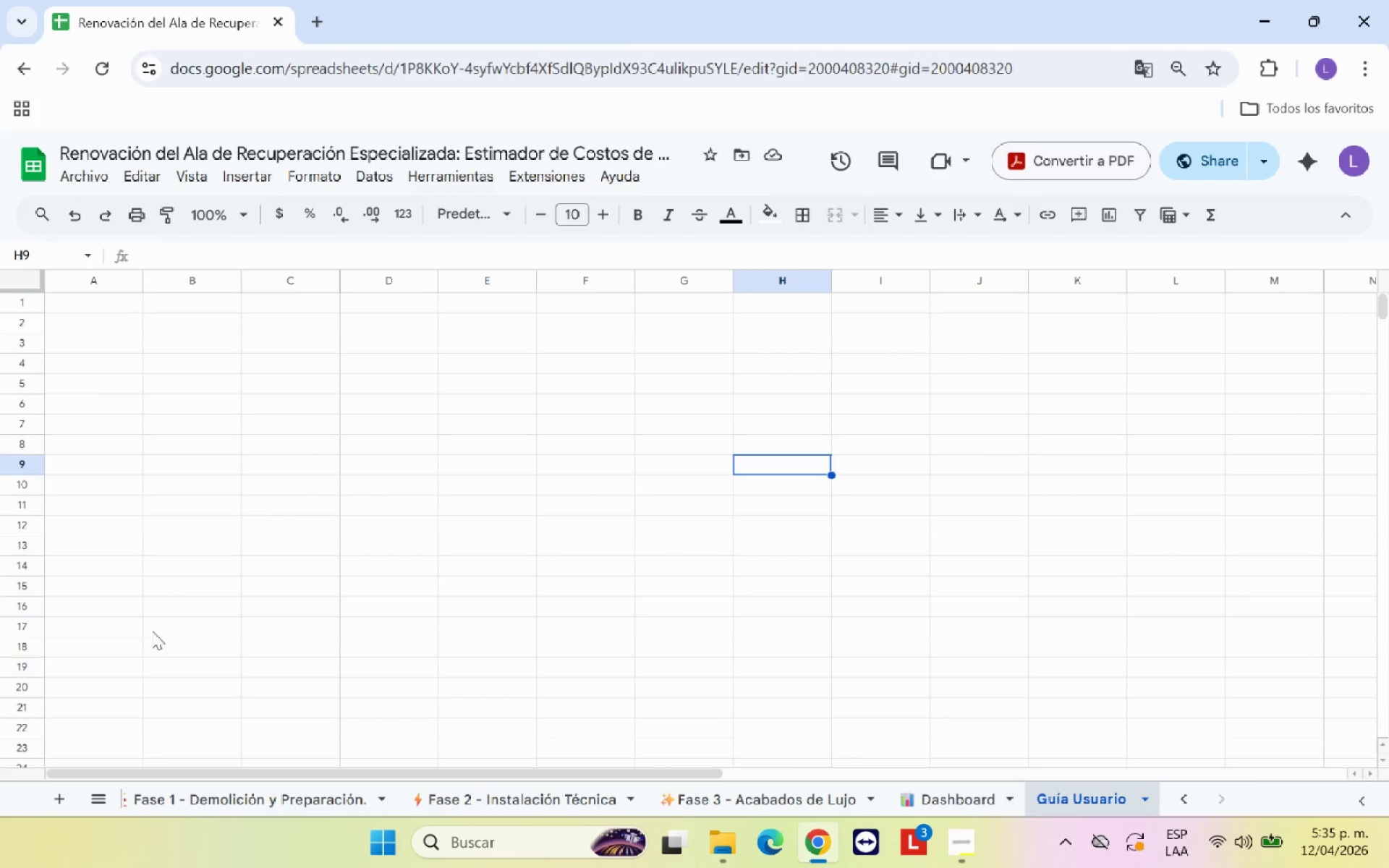 
left_click([153, 684])
 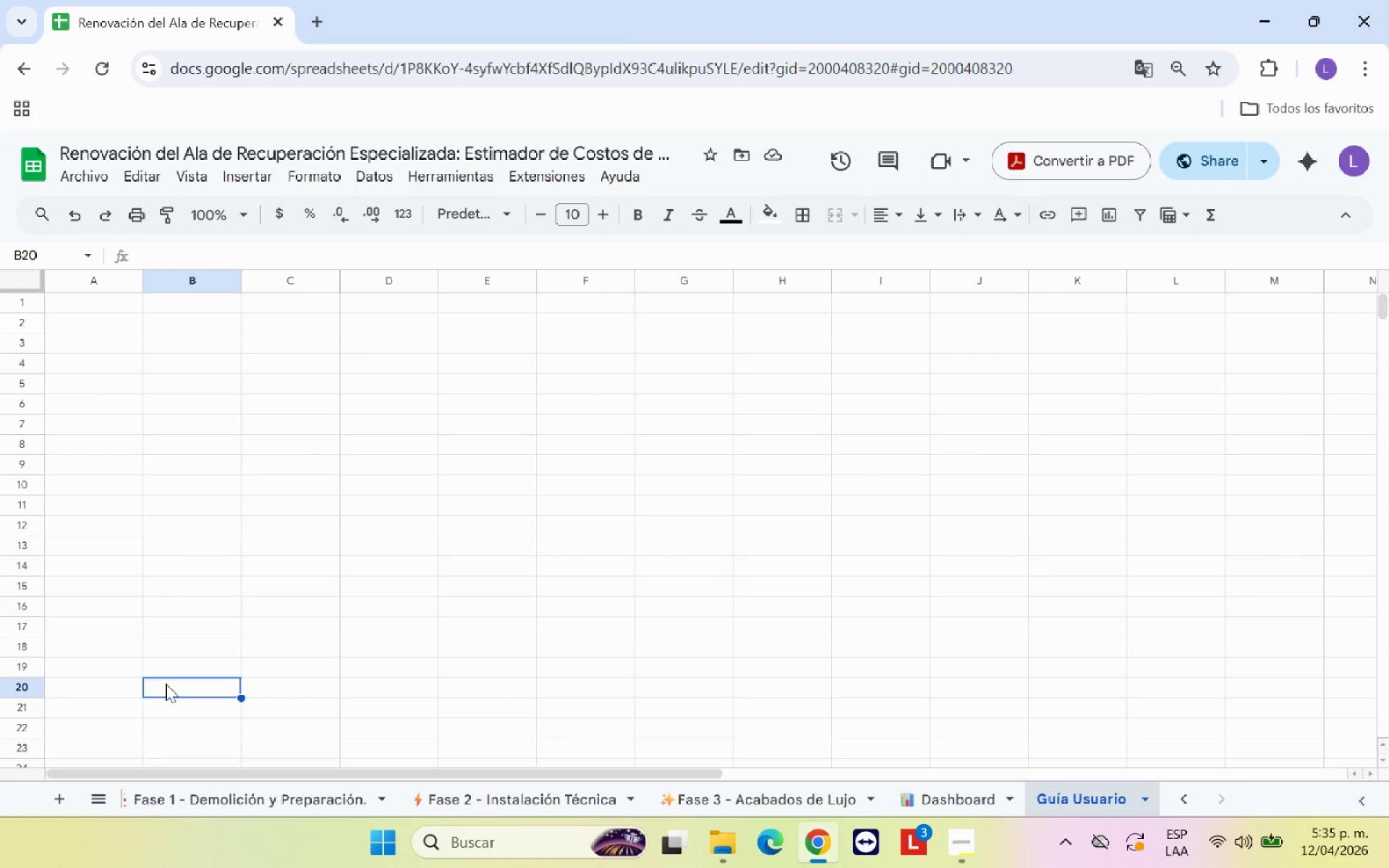 
key(Control+V)
 